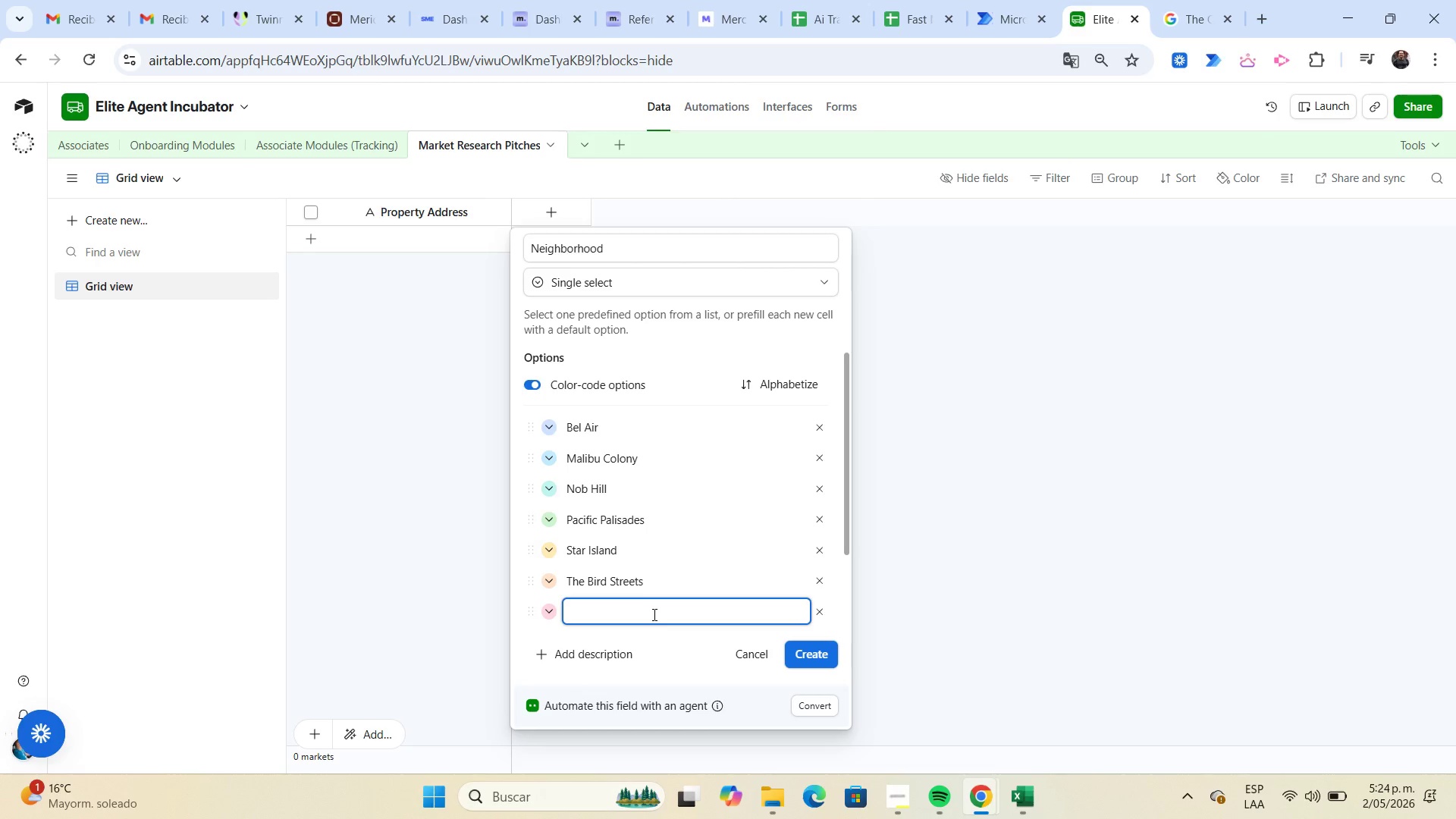 
key(Control+V)
 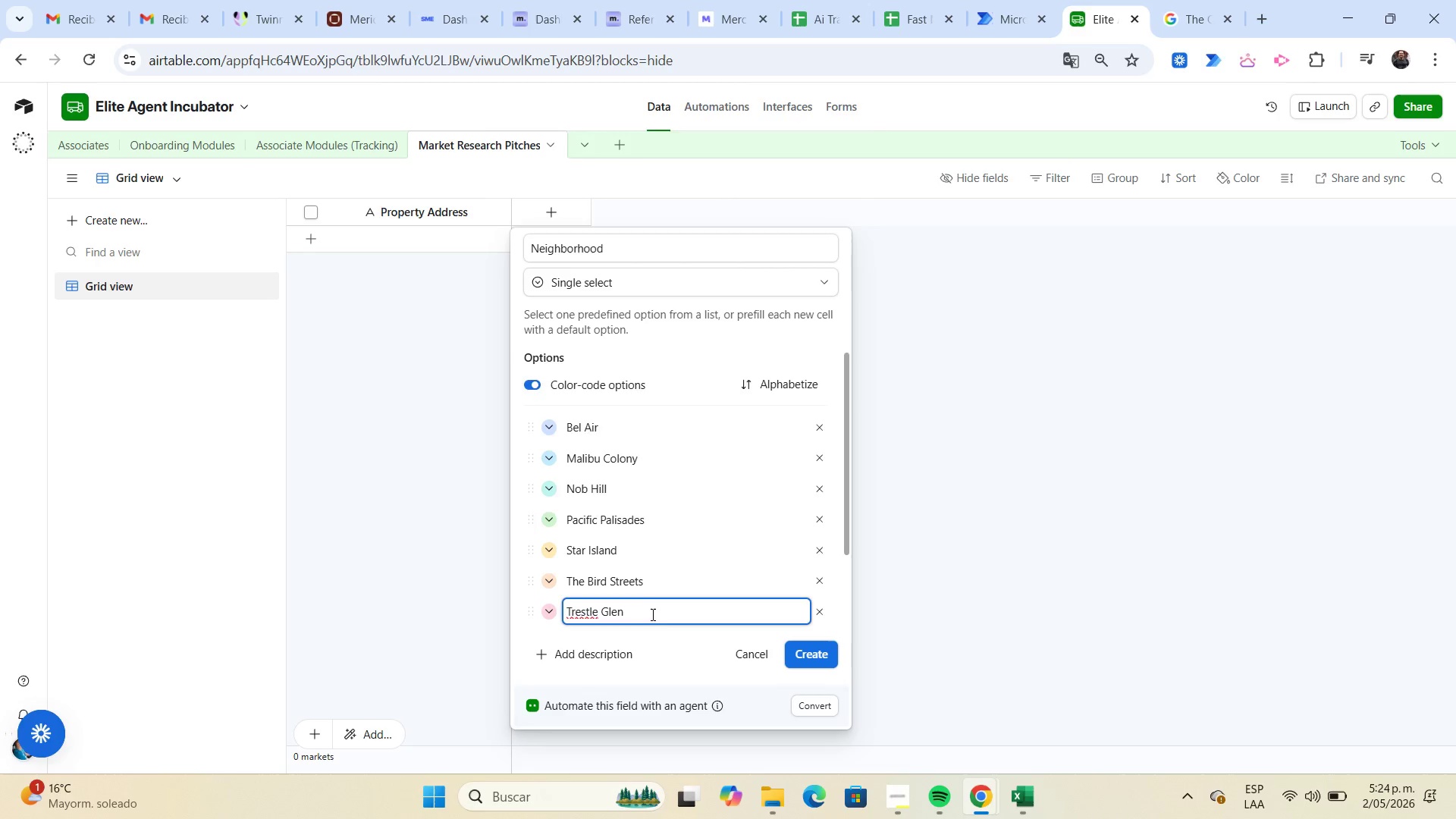 
key(Enter)
 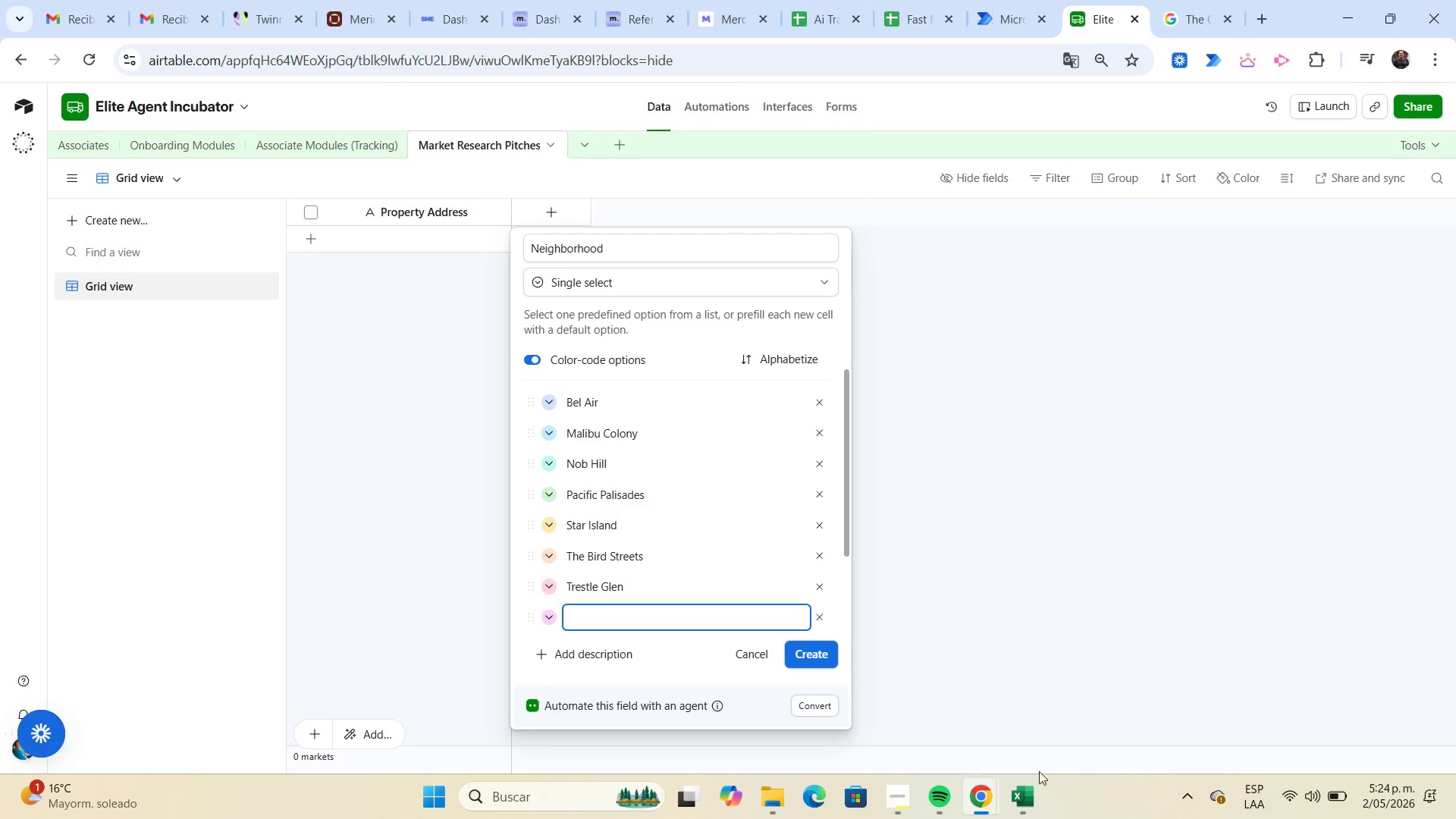 
left_click([1028, 805])
 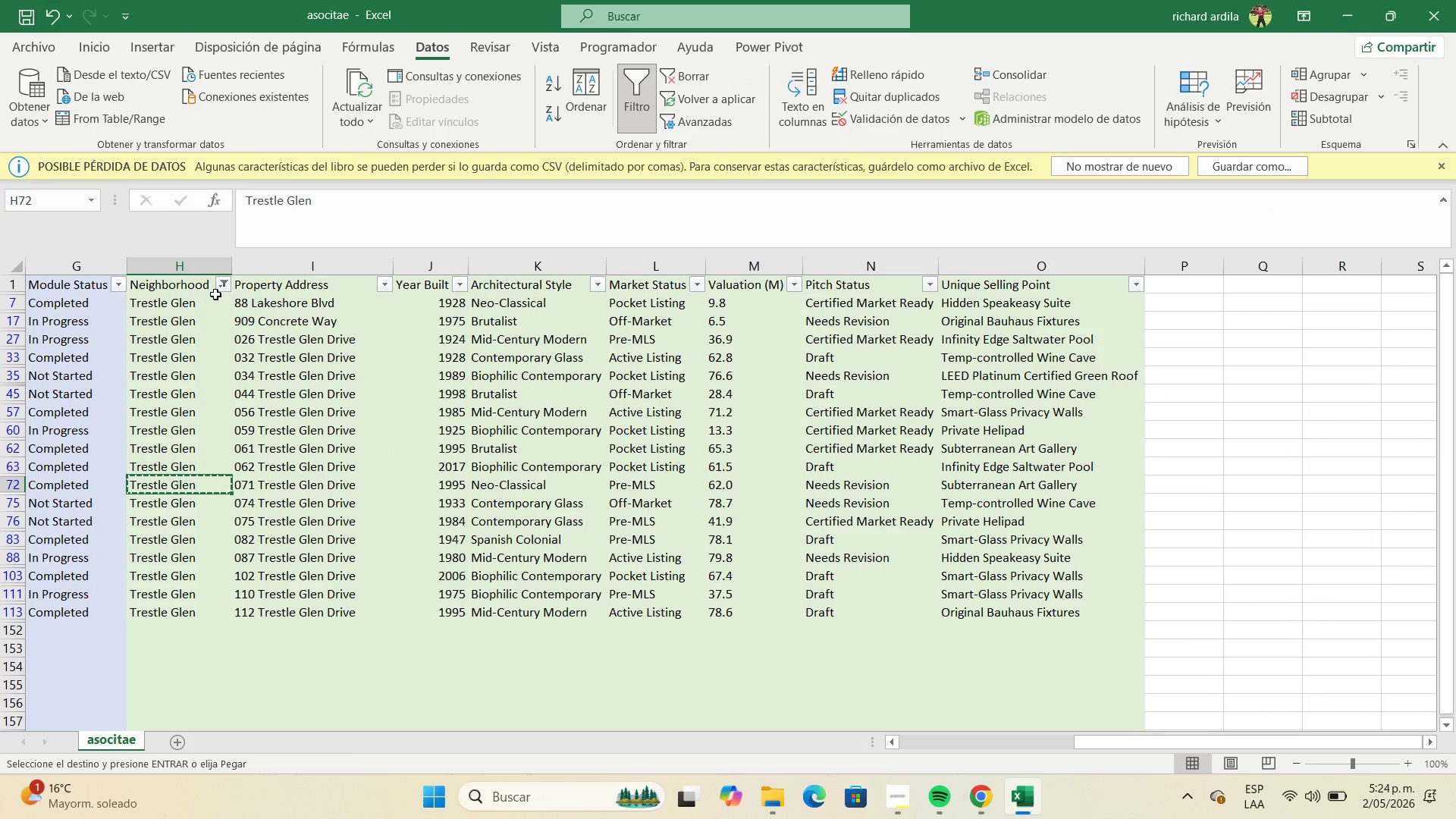 
left_click([219, 286])
 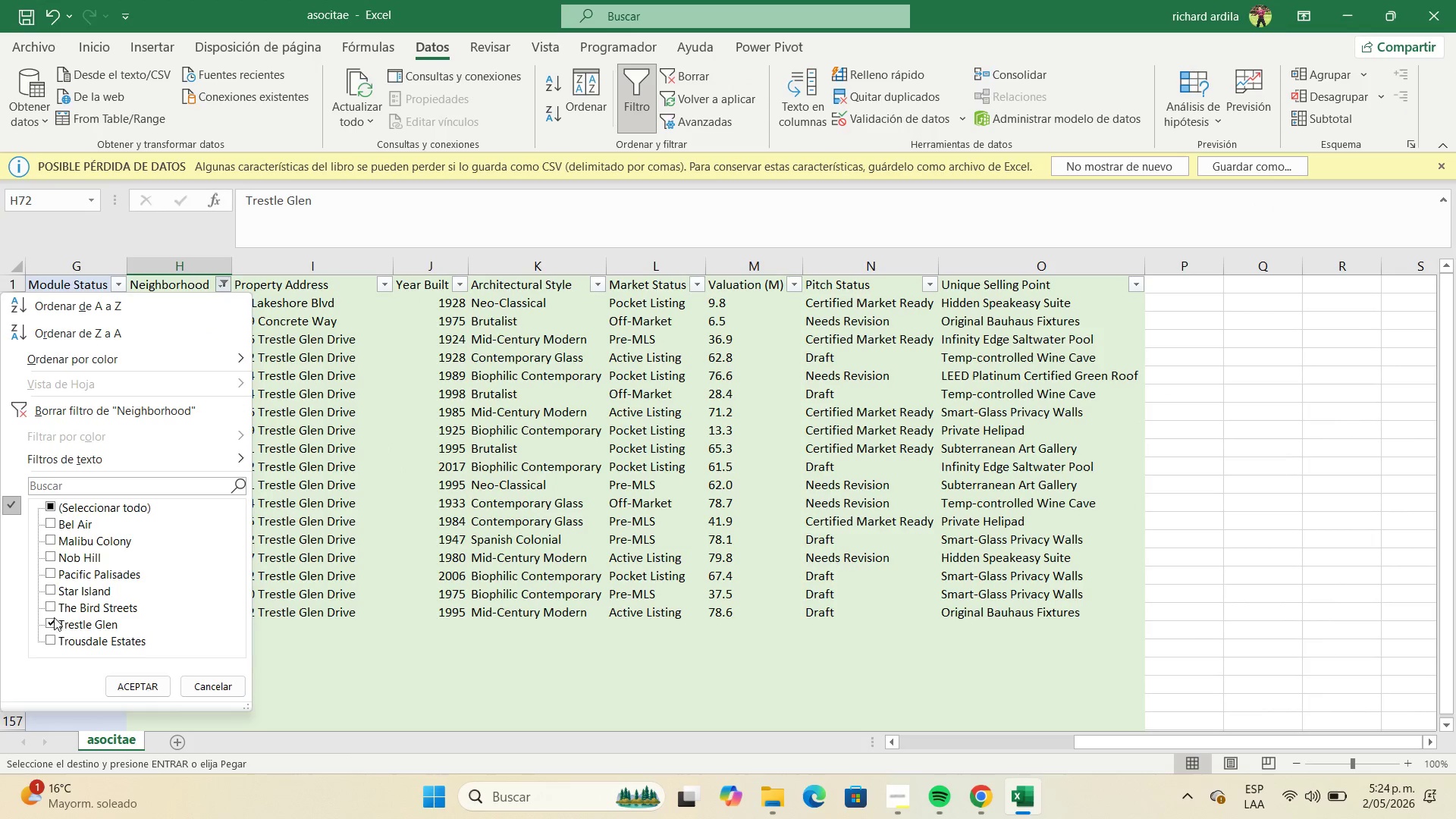 
left_click([54, 618])
 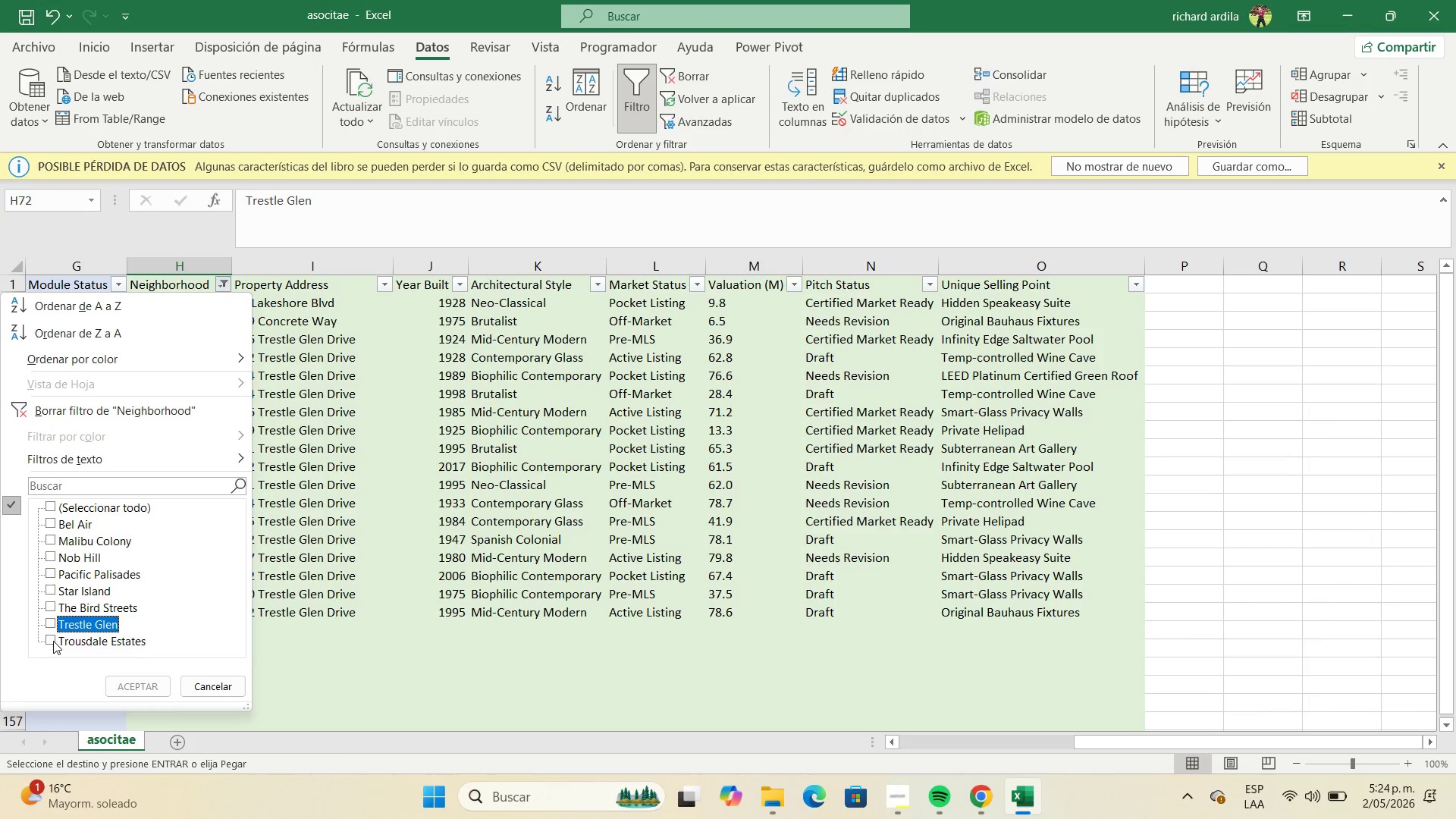 
left_click([53, 641])
 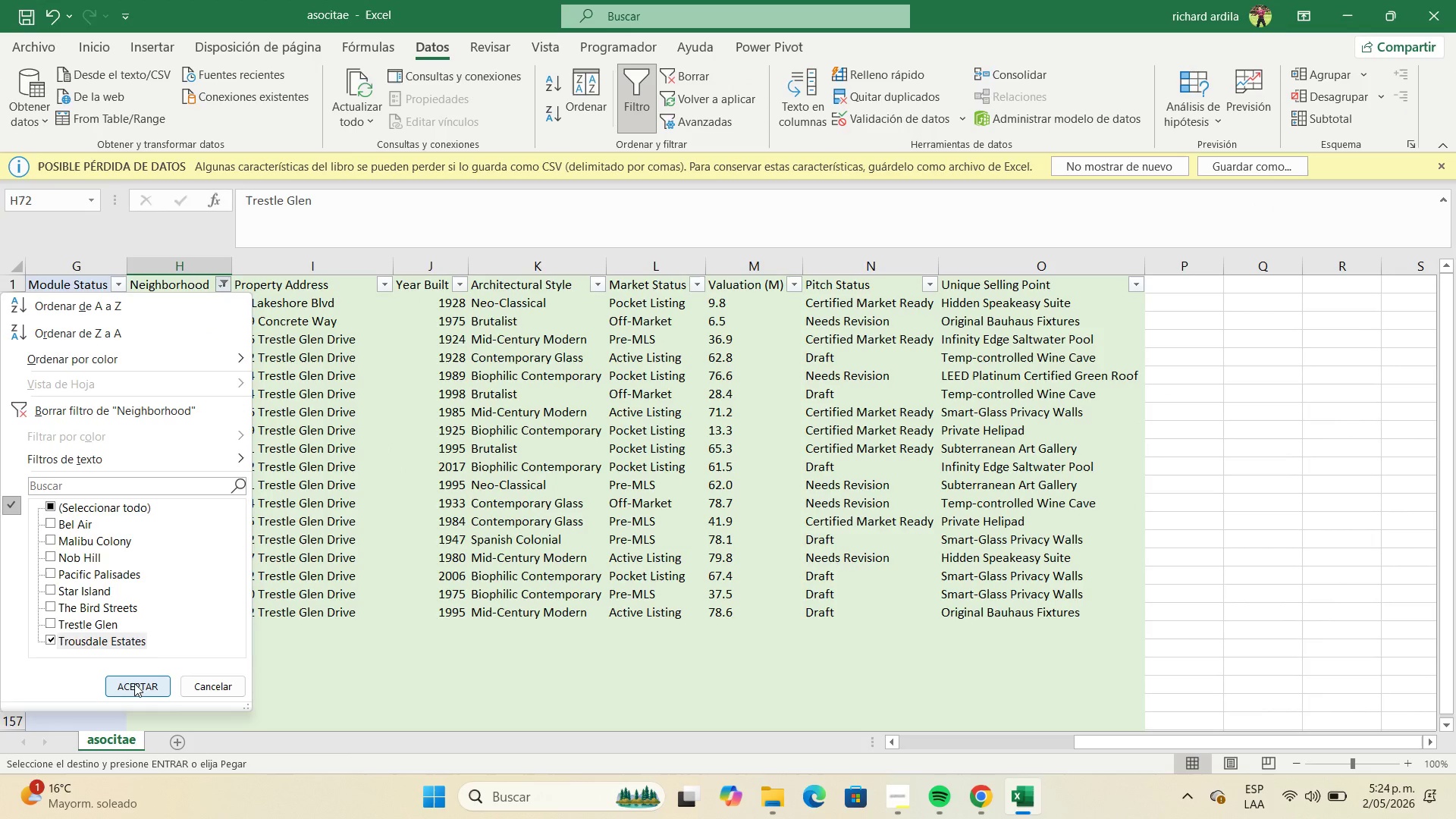 
left_click([136, 687])
 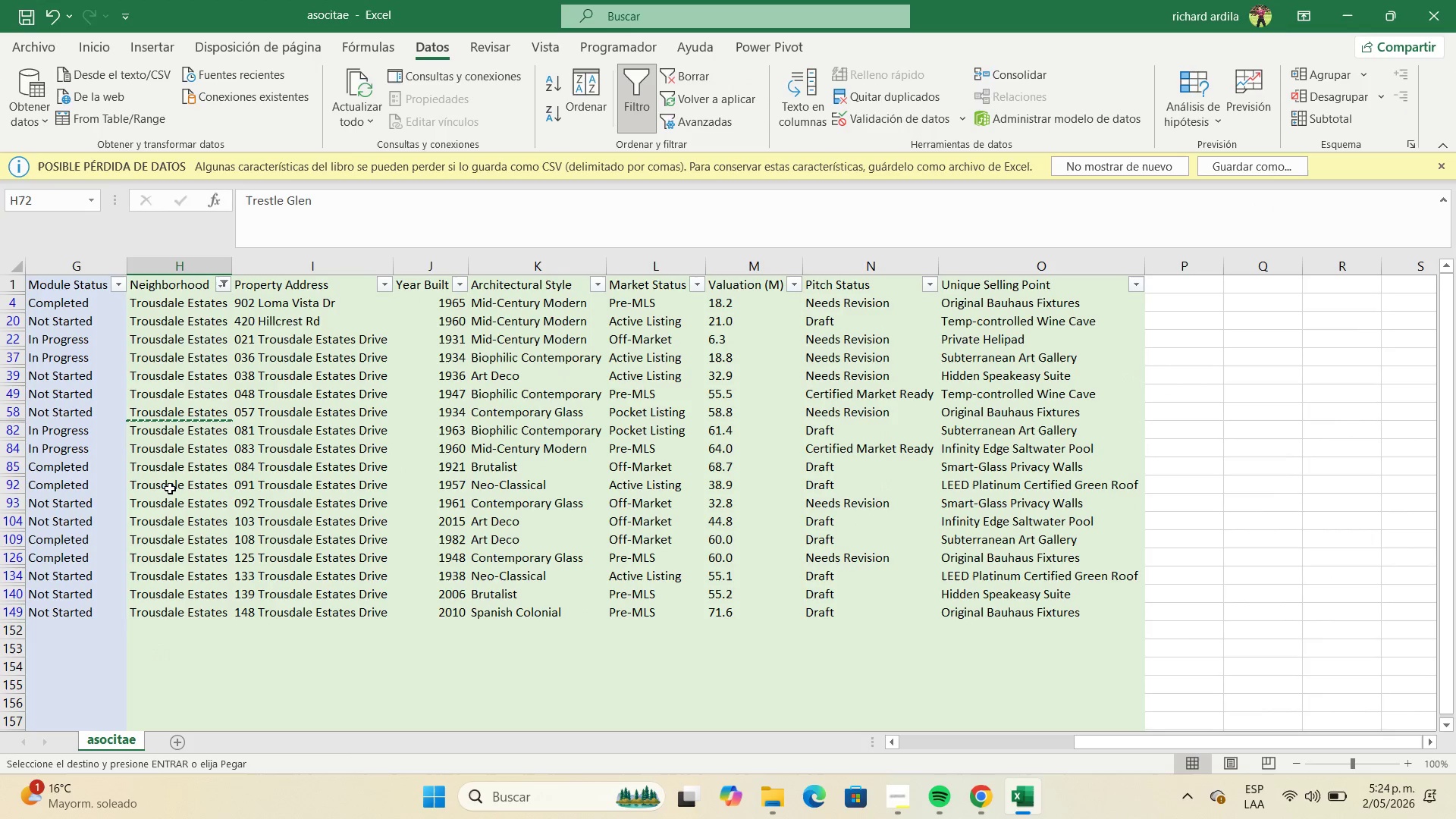 
left_click([170, 488])
 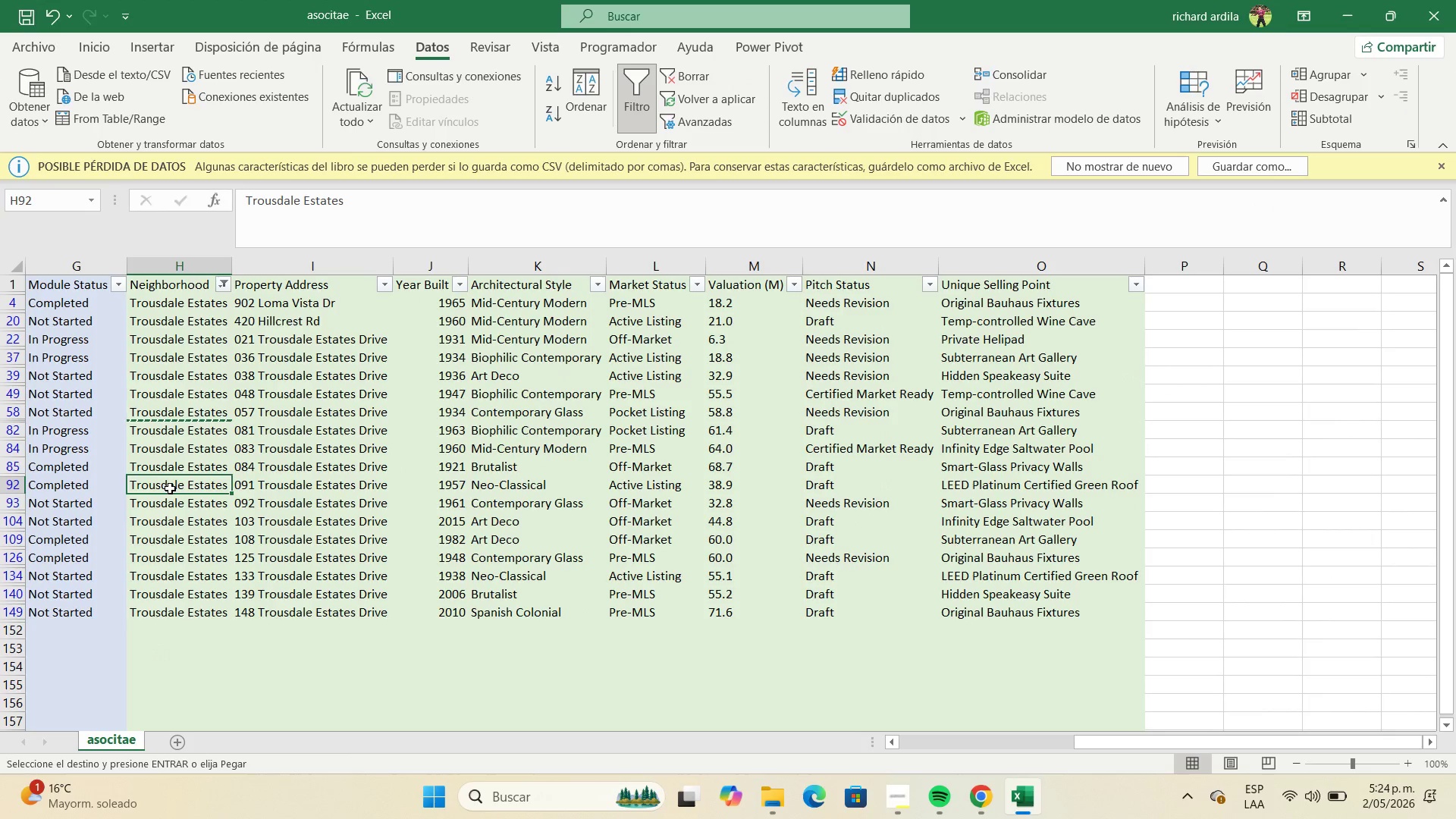 
key(Control+C)
 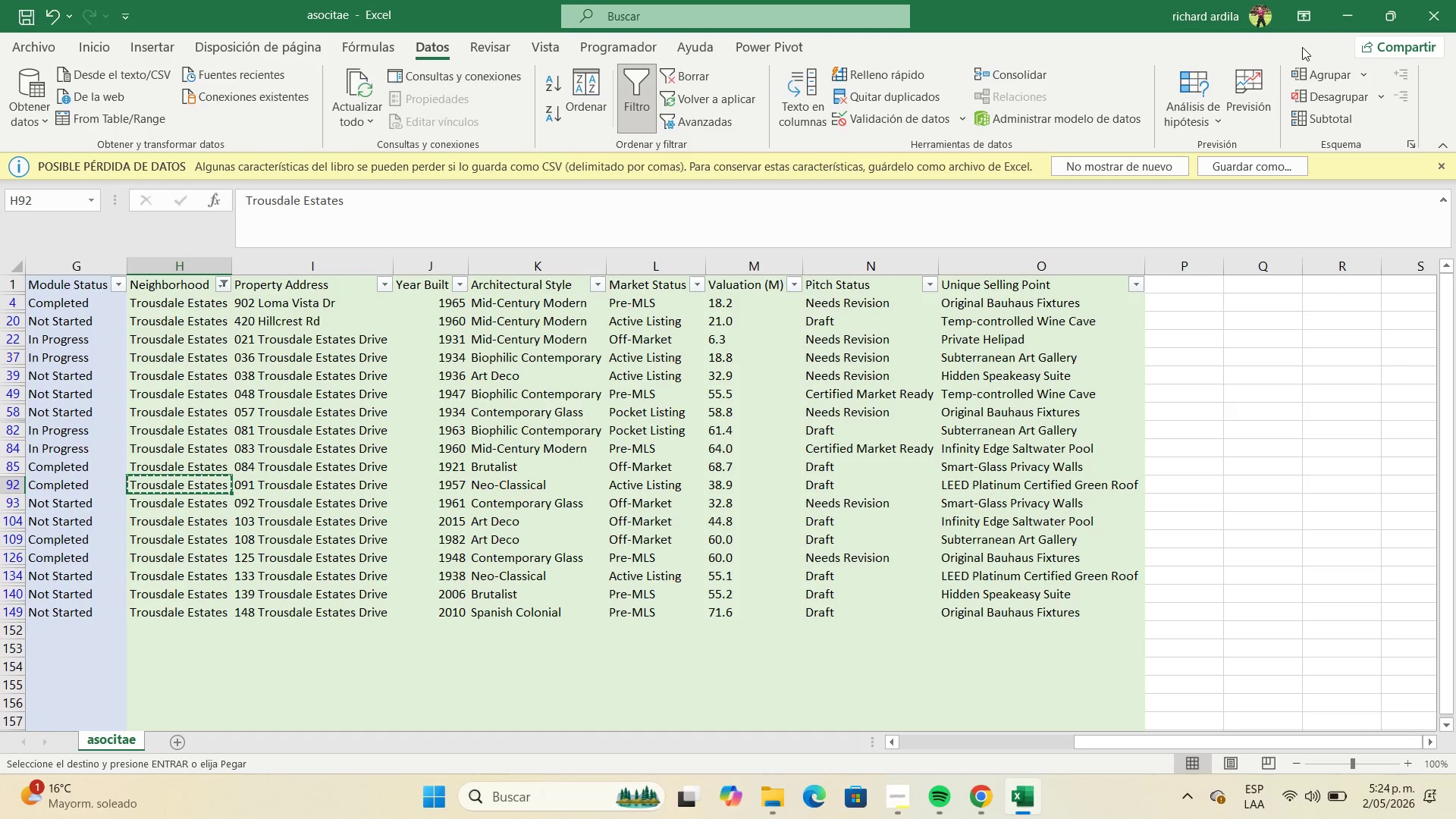 
left_click([1343, 23])
 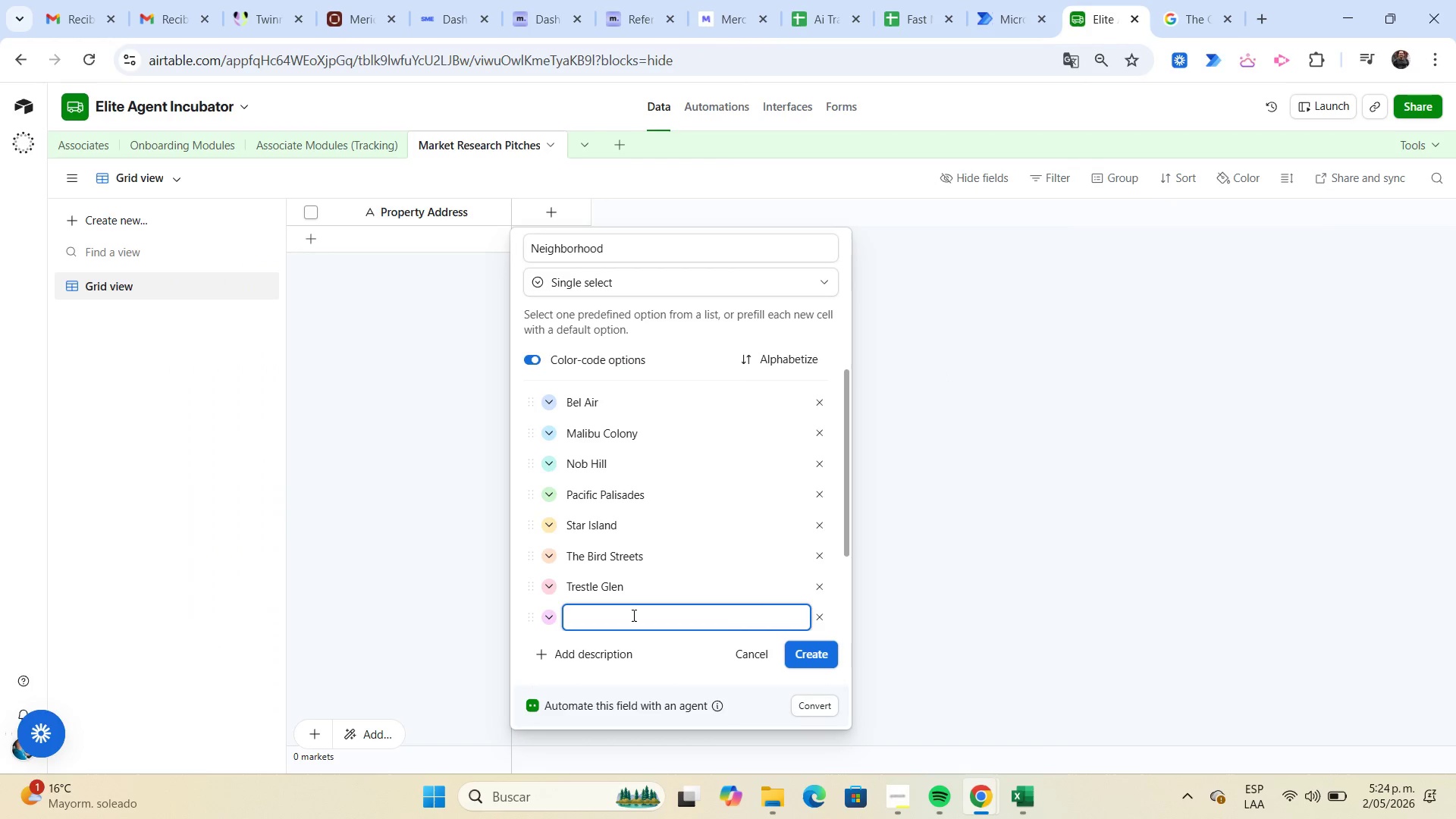 
key(Control+ControlLeft)
 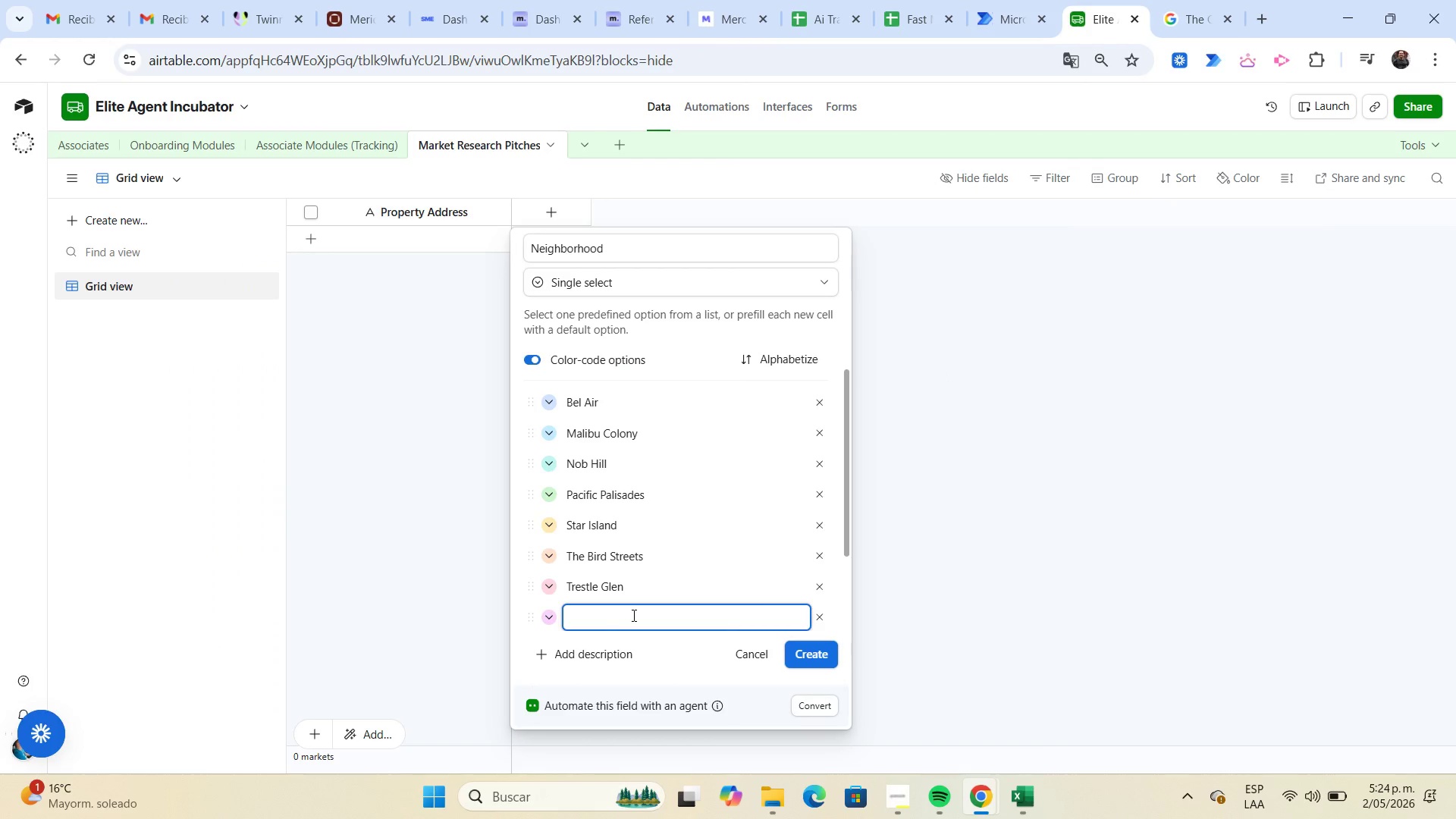 
key(Control+V)
 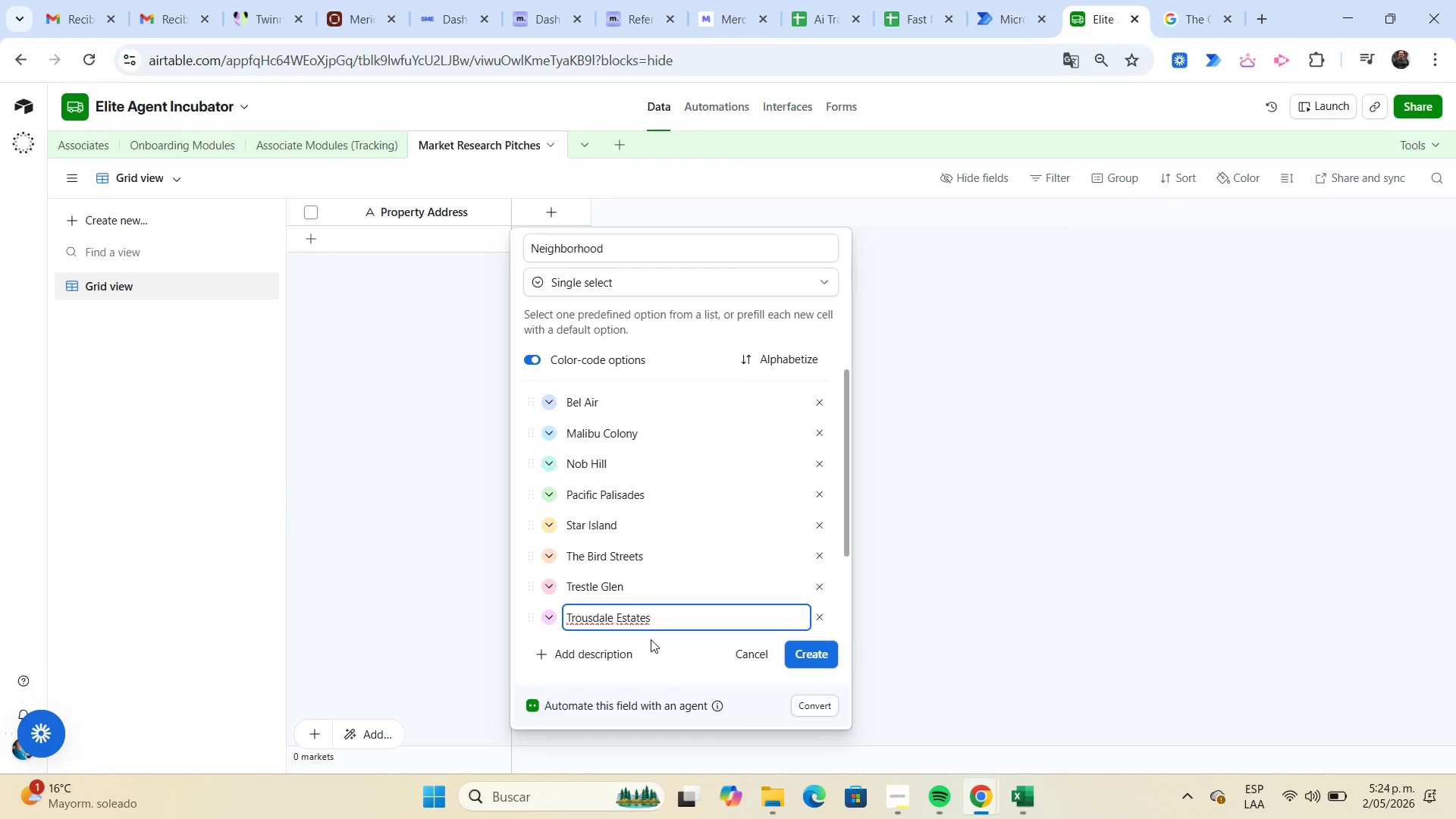 
key(Enter)
 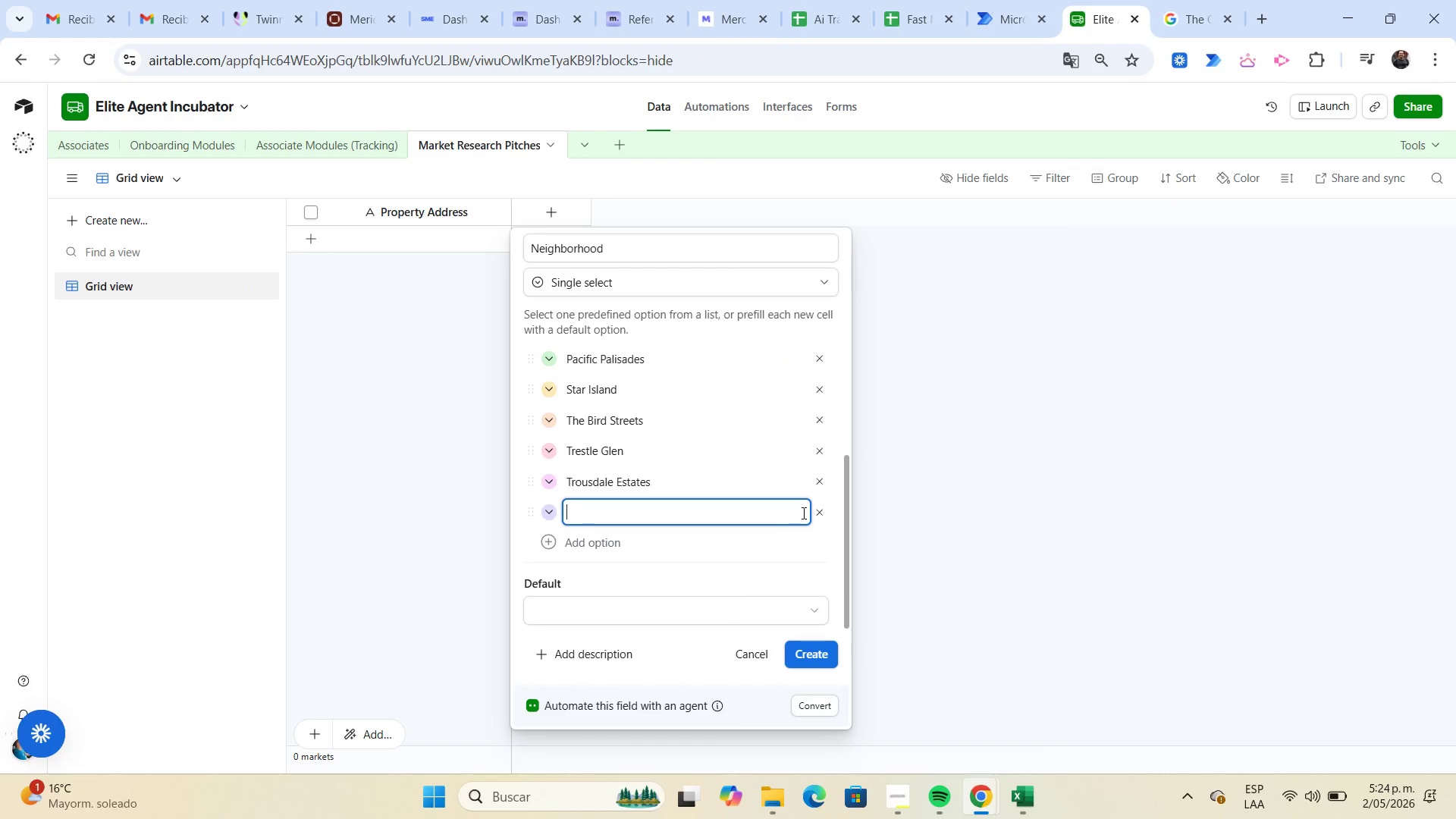 
left_click([815, 514])
 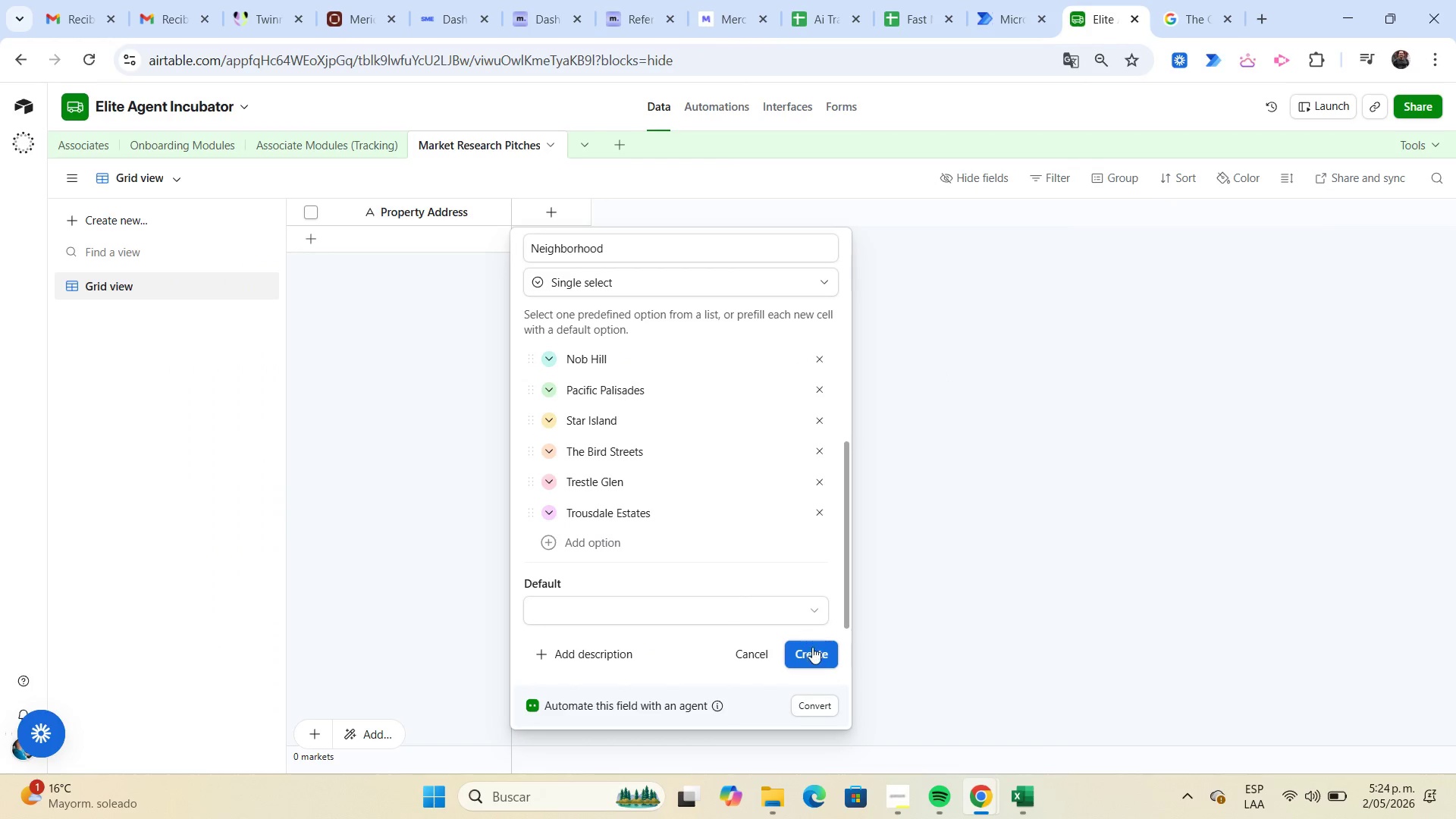 
left_click([814, 657])
 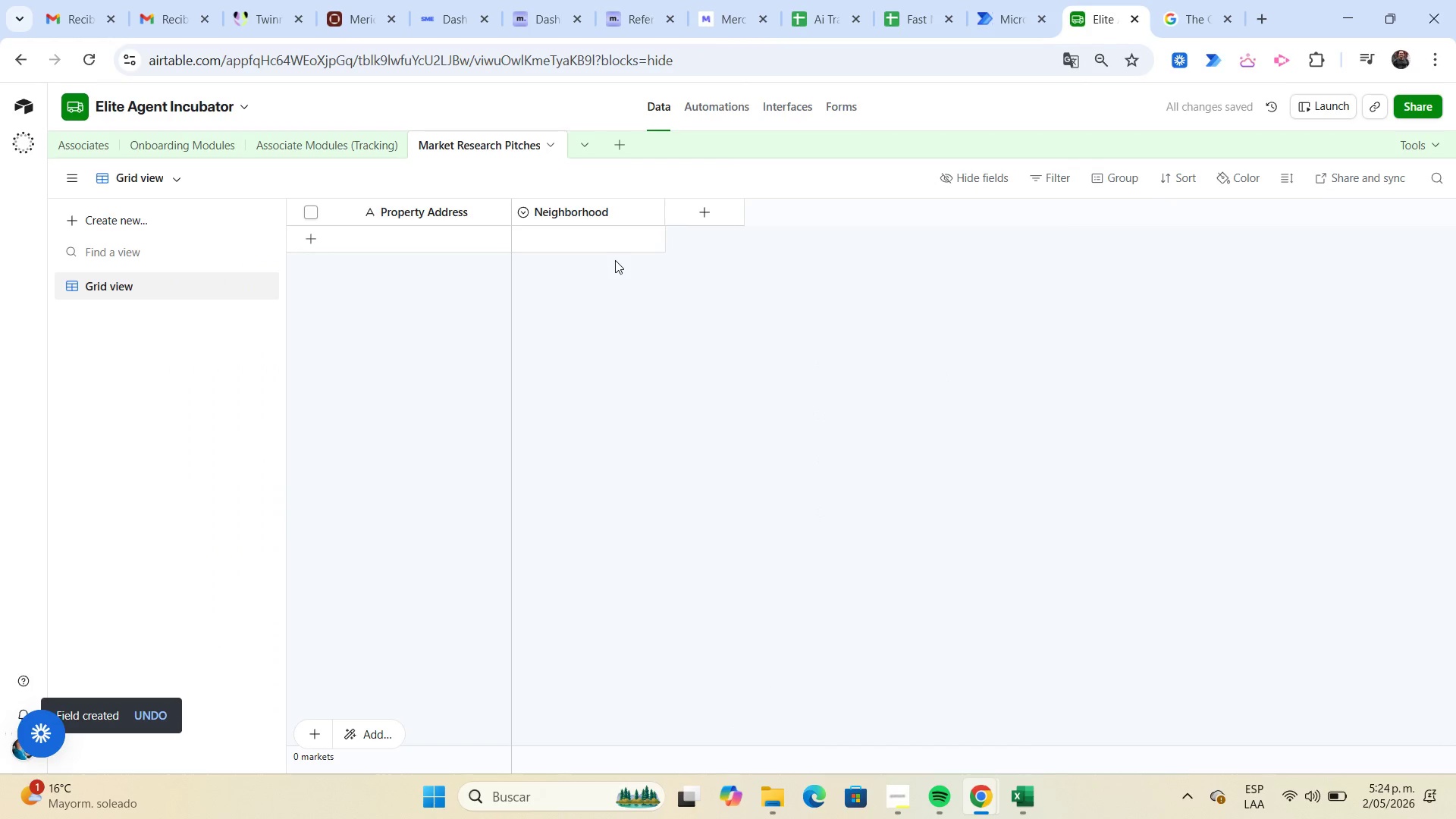 
left_click([620, 249])
 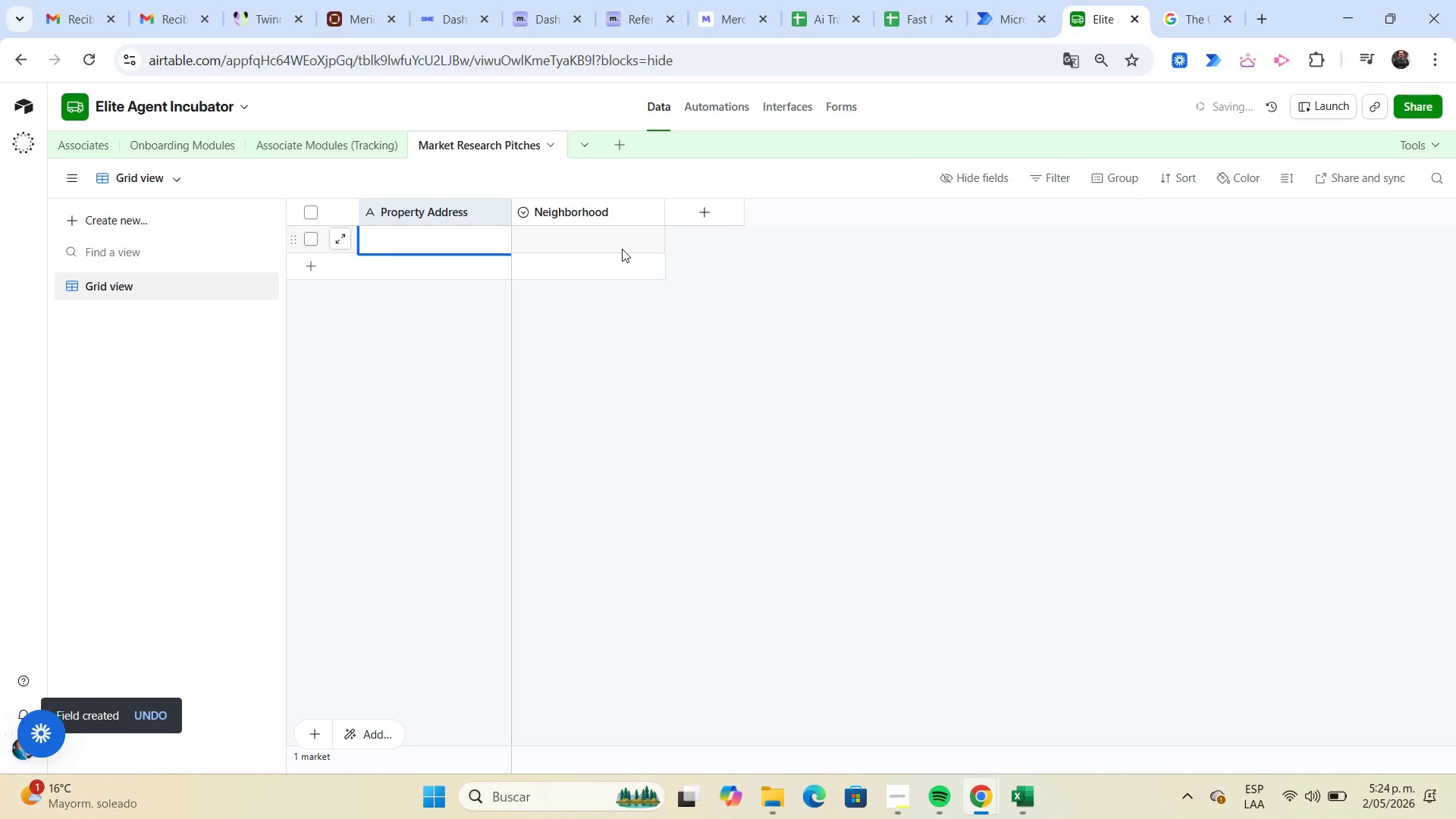 
left_click([629, 245])
 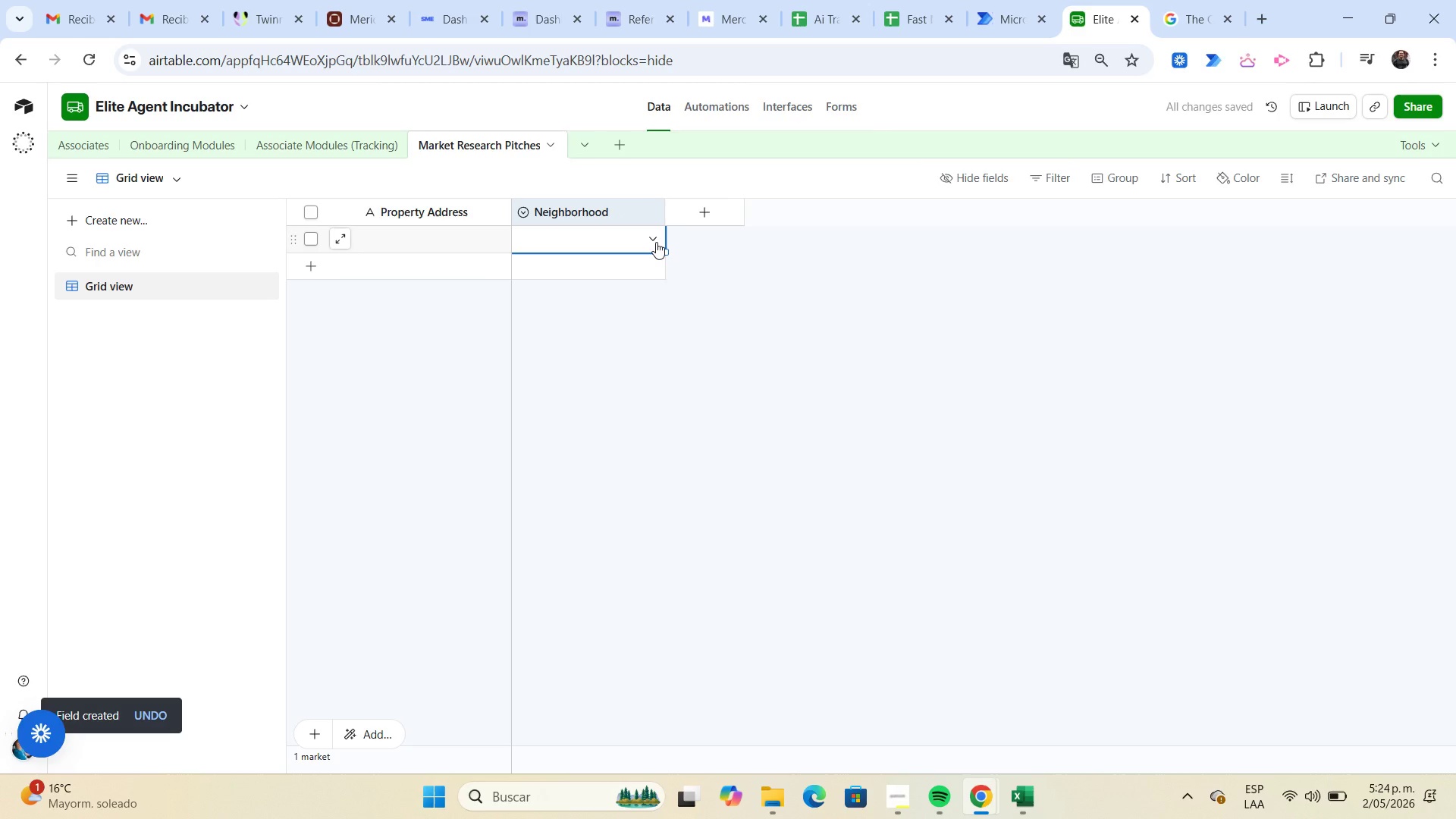 
left_click([656, 242])
 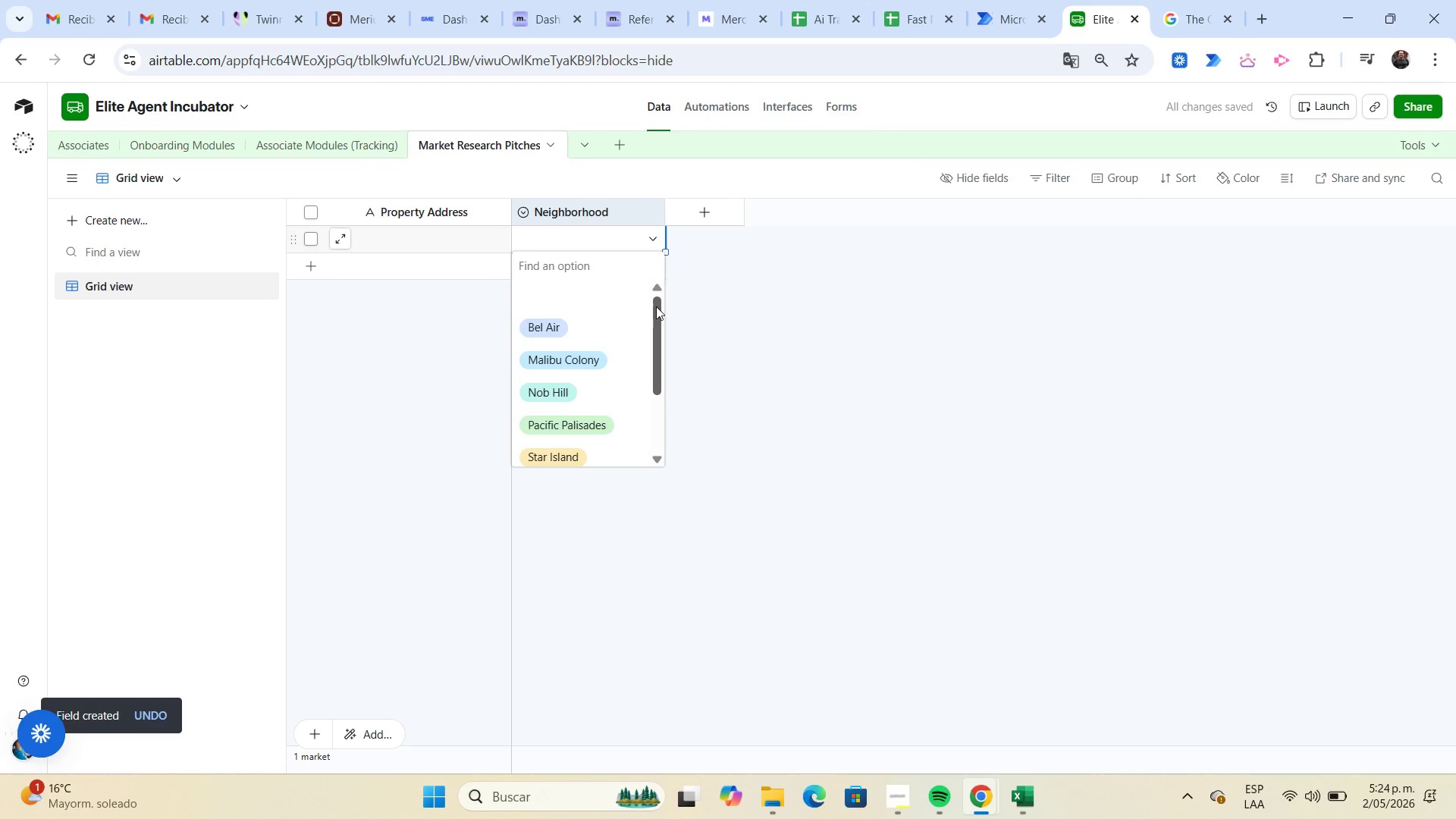 
scroll: coordinate [655, 306], scroll_direction: down, amount: 4.0
 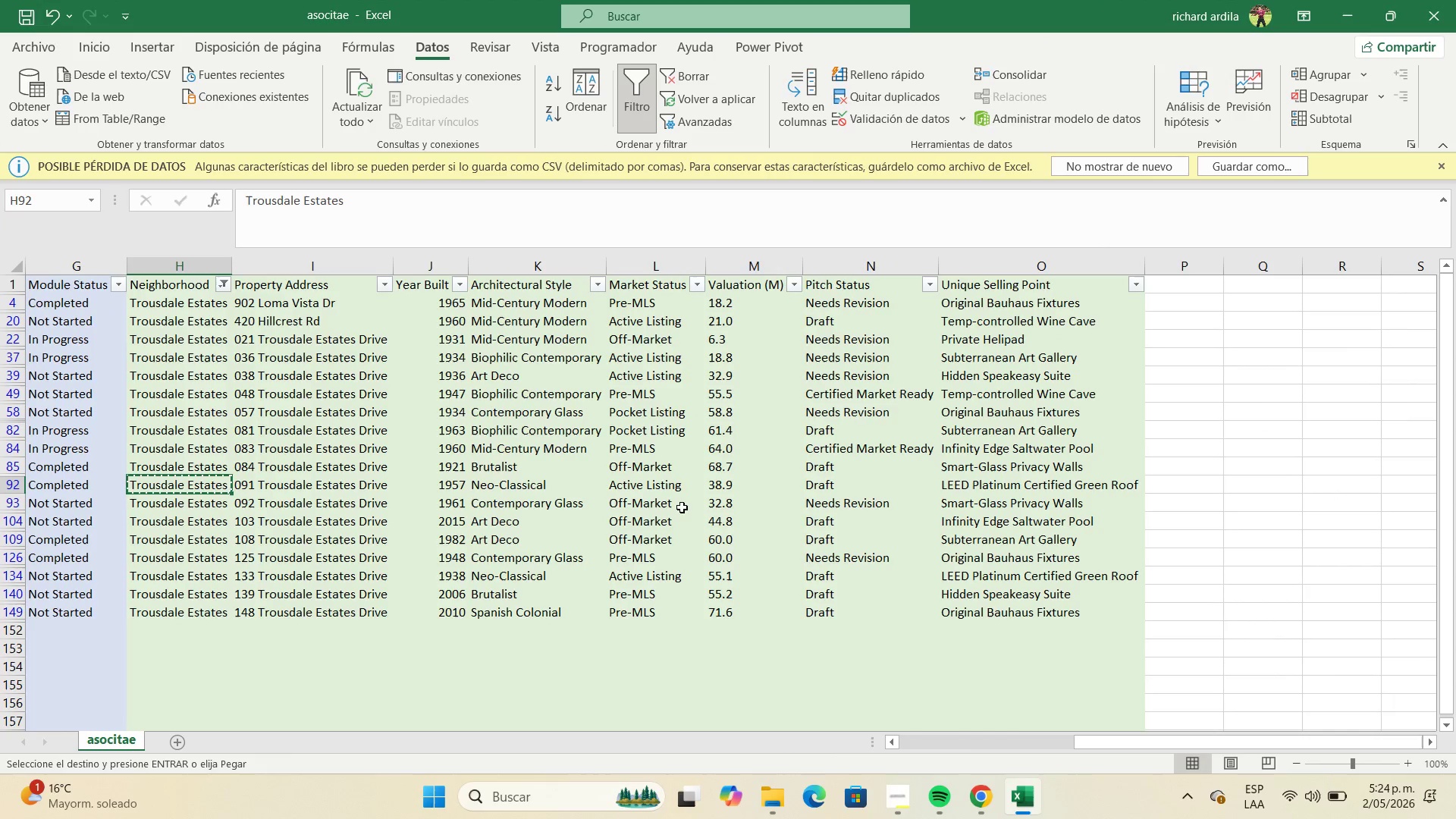 
wait(6.25)
 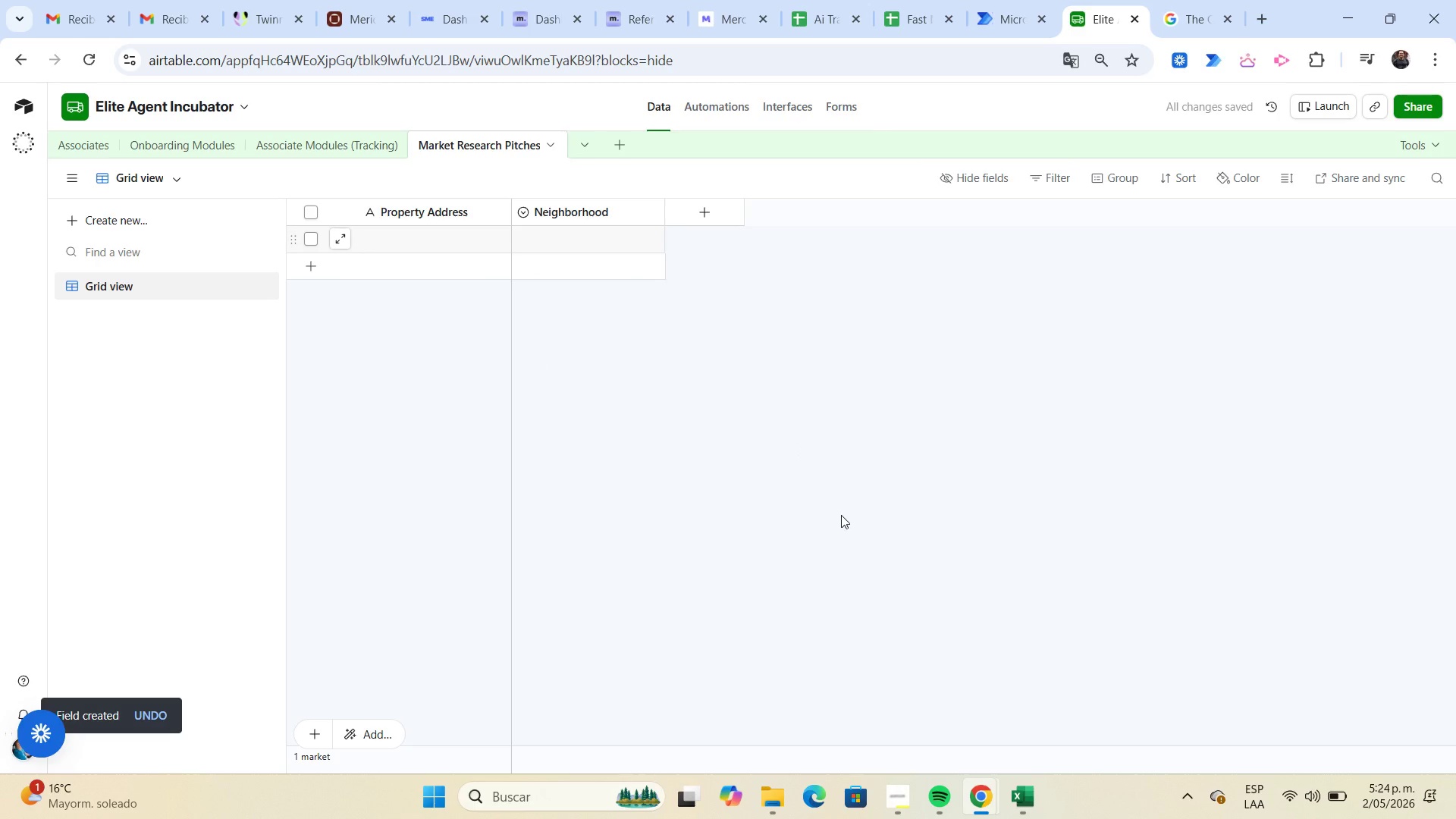 
left_click([224, 284])
 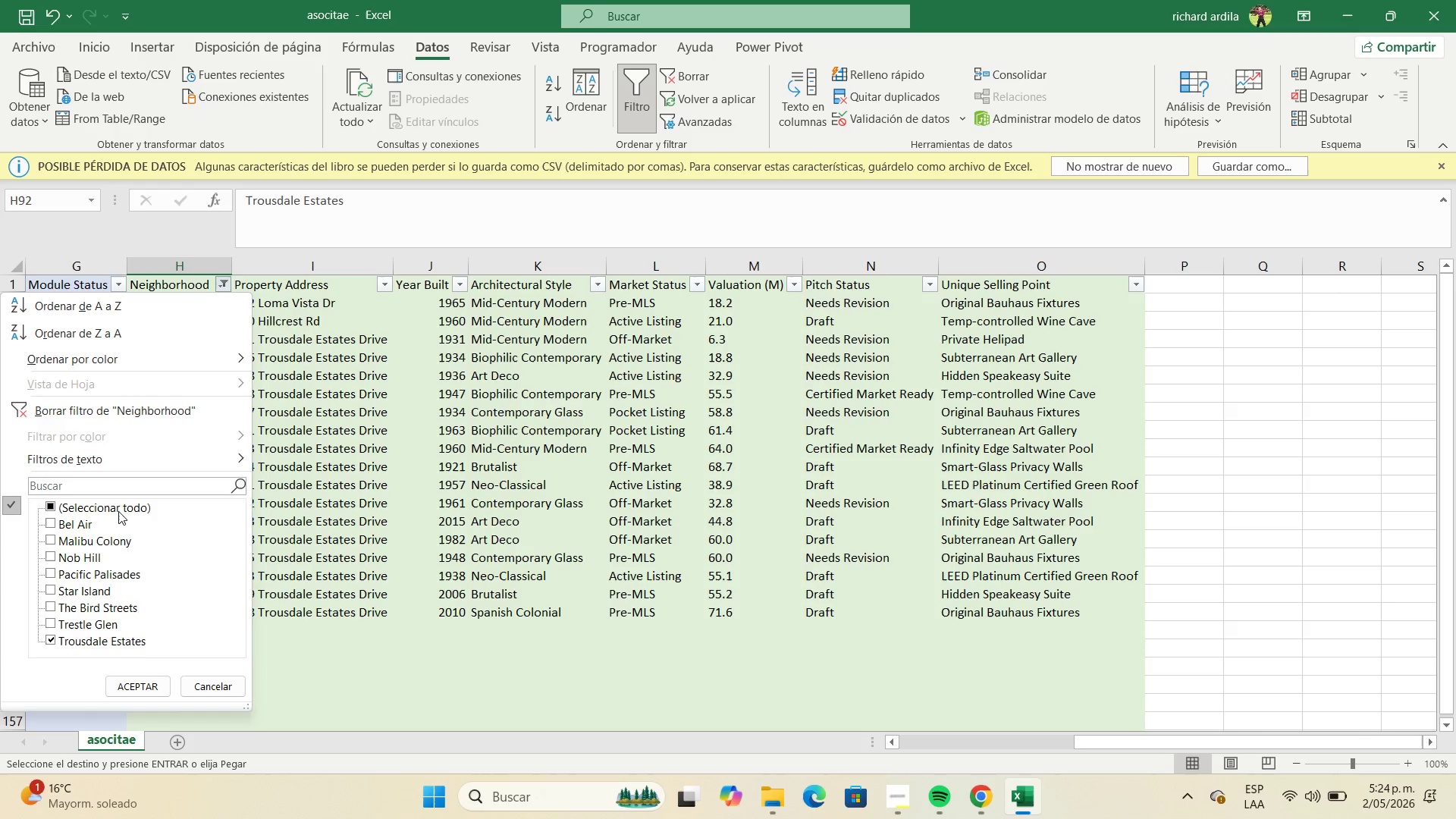 
left_click([118, 511])
 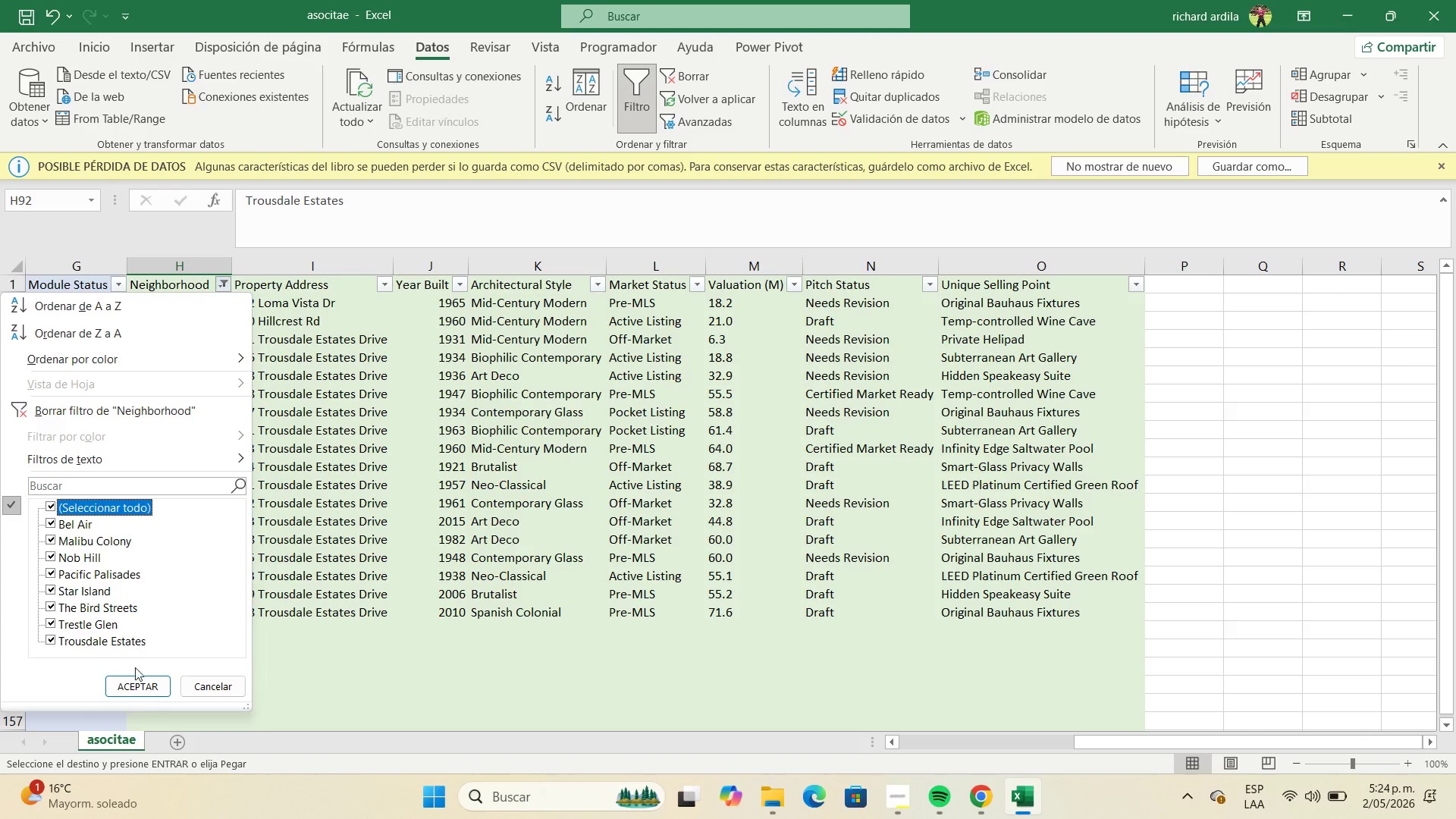 
mouse_move([149, 676])
 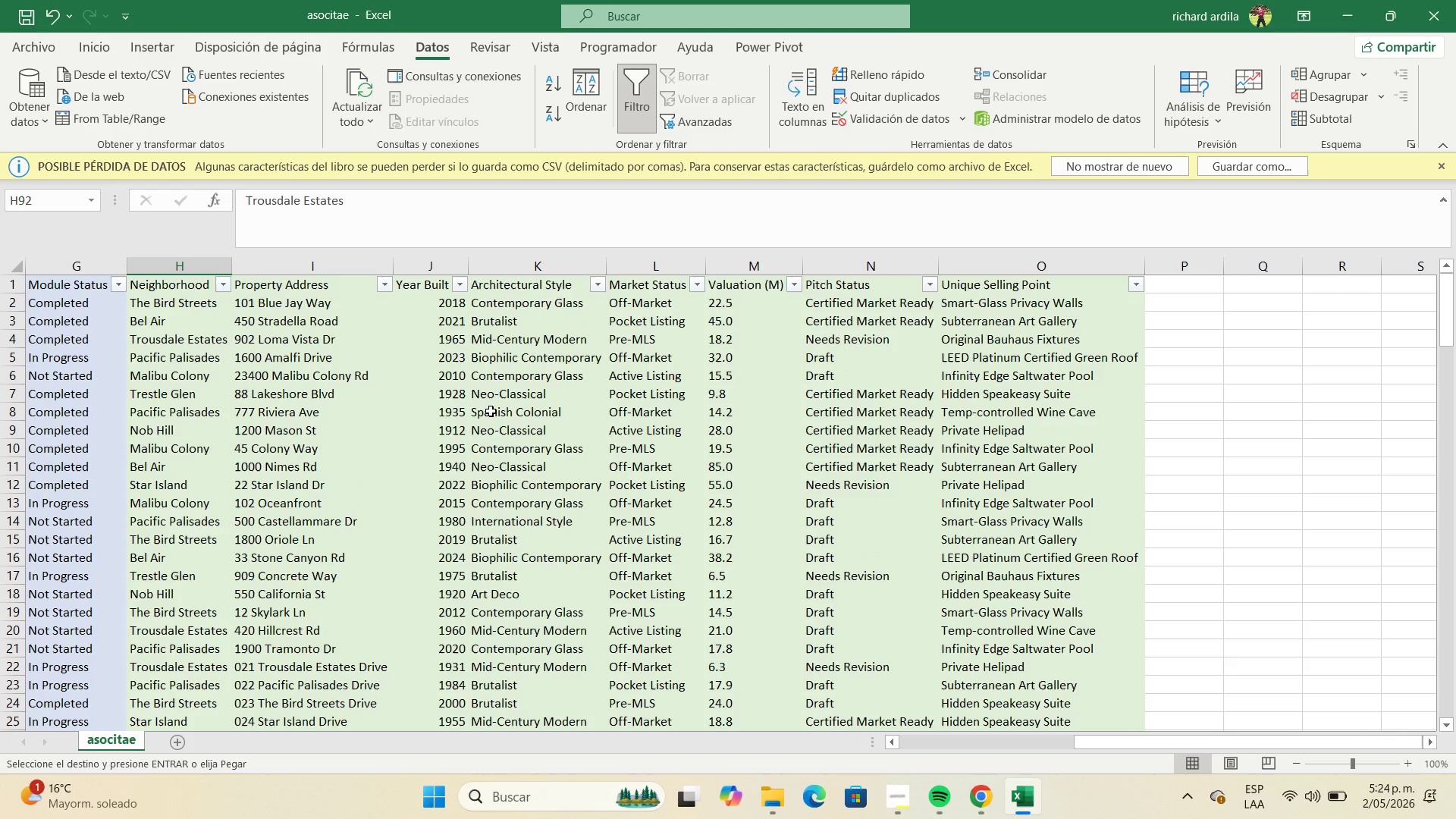 
wait(12.12)
 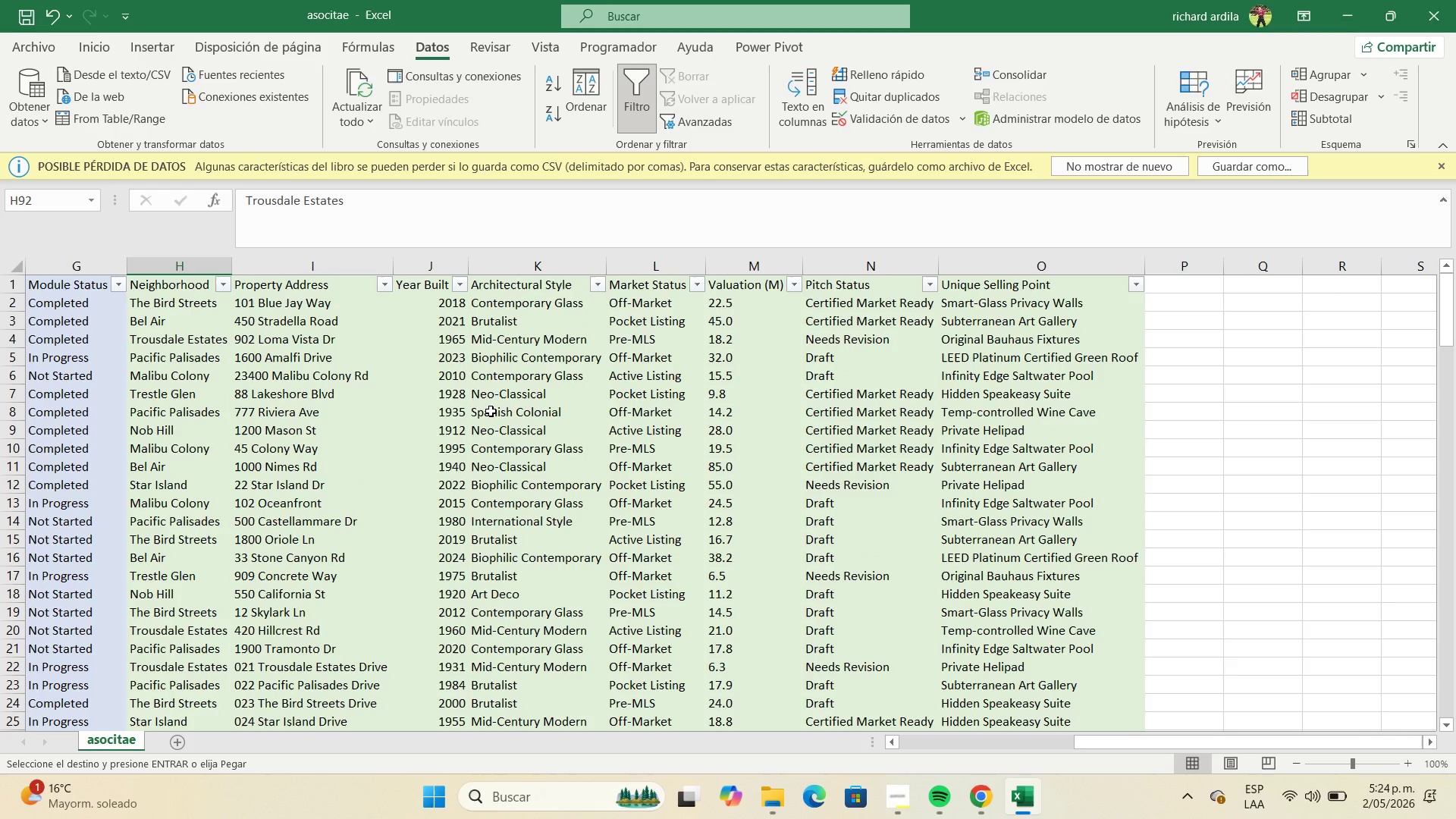 
left_click([736, 290])
 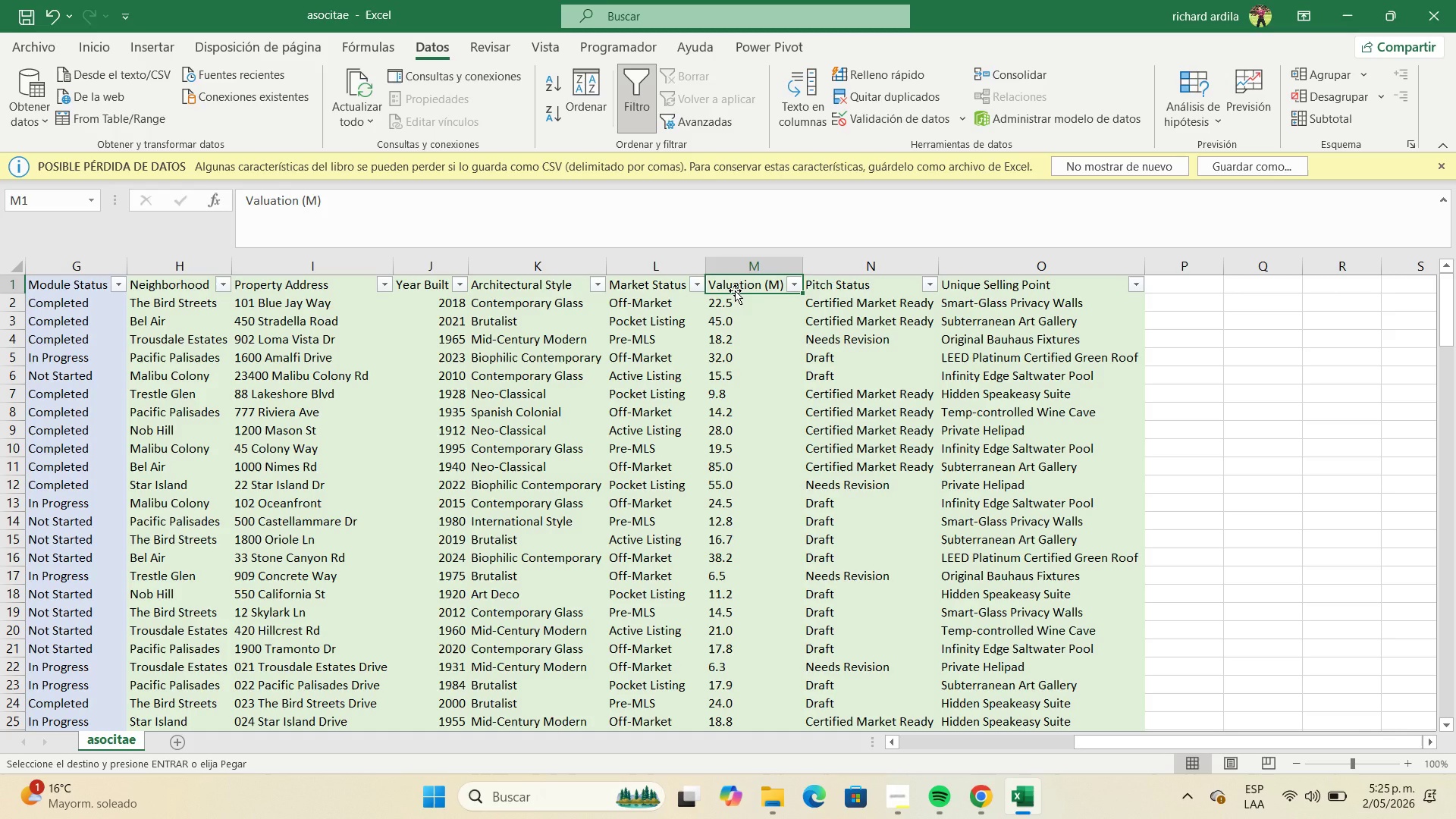 
wait(9.61)
 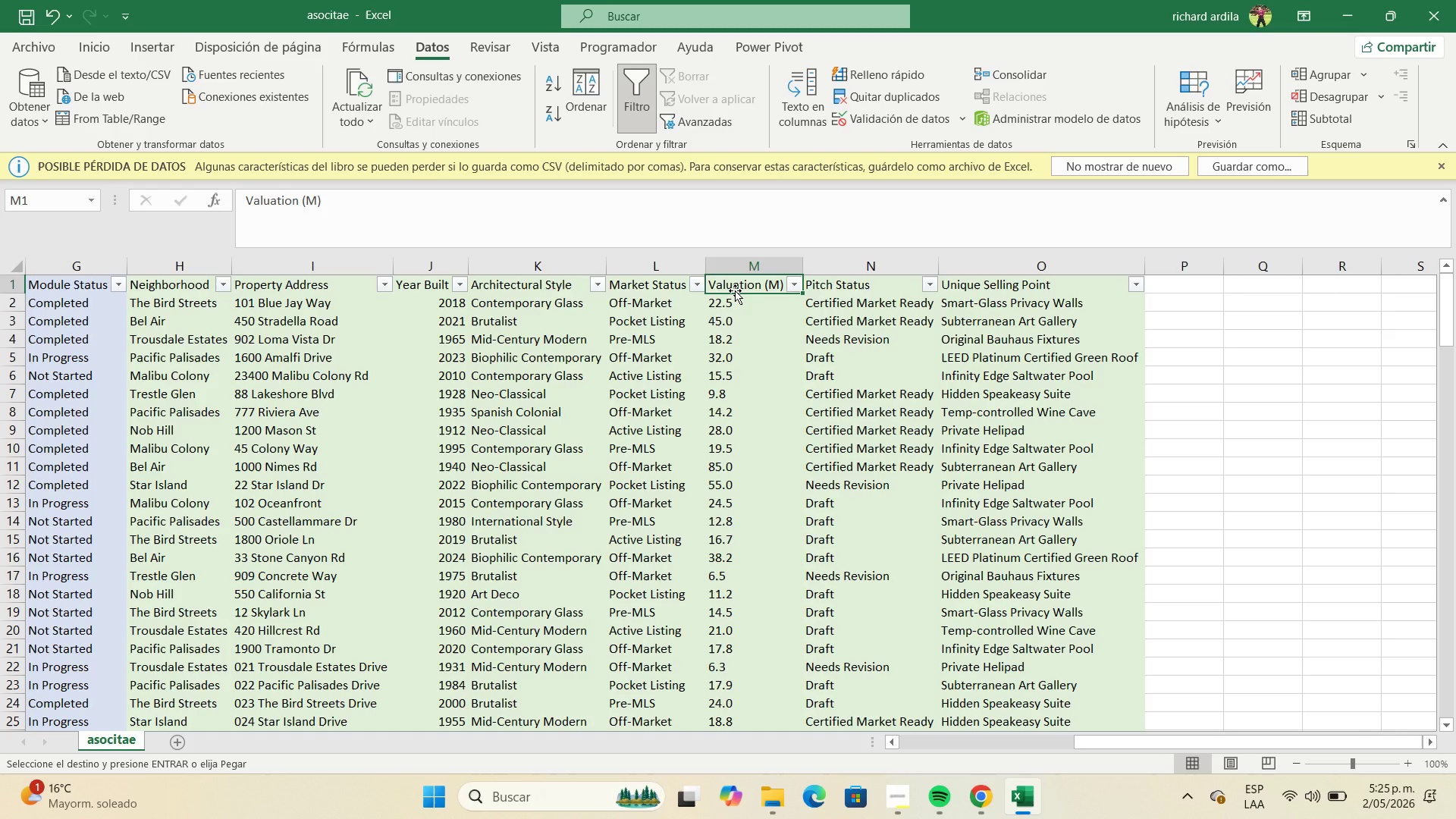 
left_click([425, 288])
 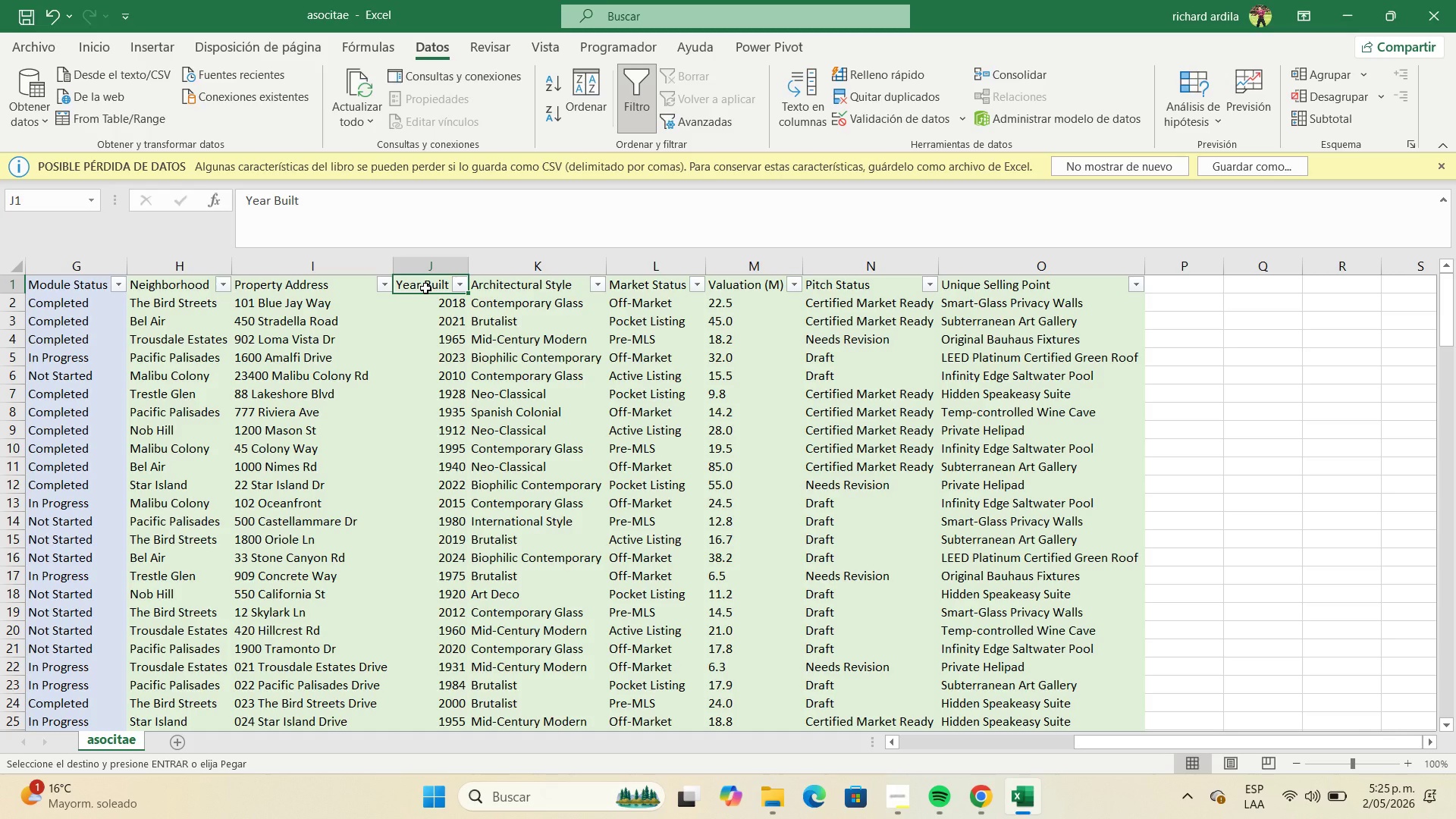 
key(Control+C)
 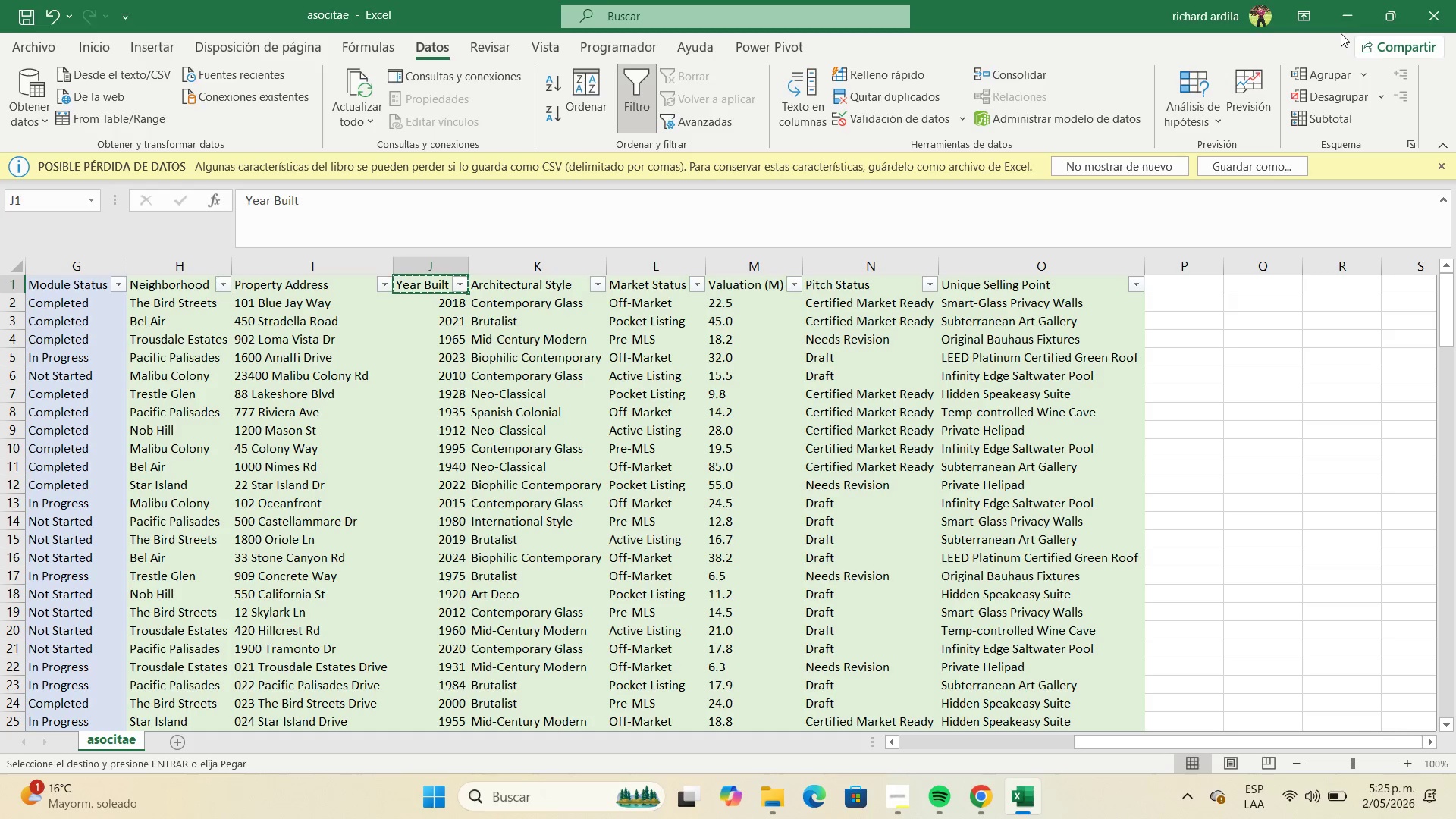 
left_click([1340, 26])
 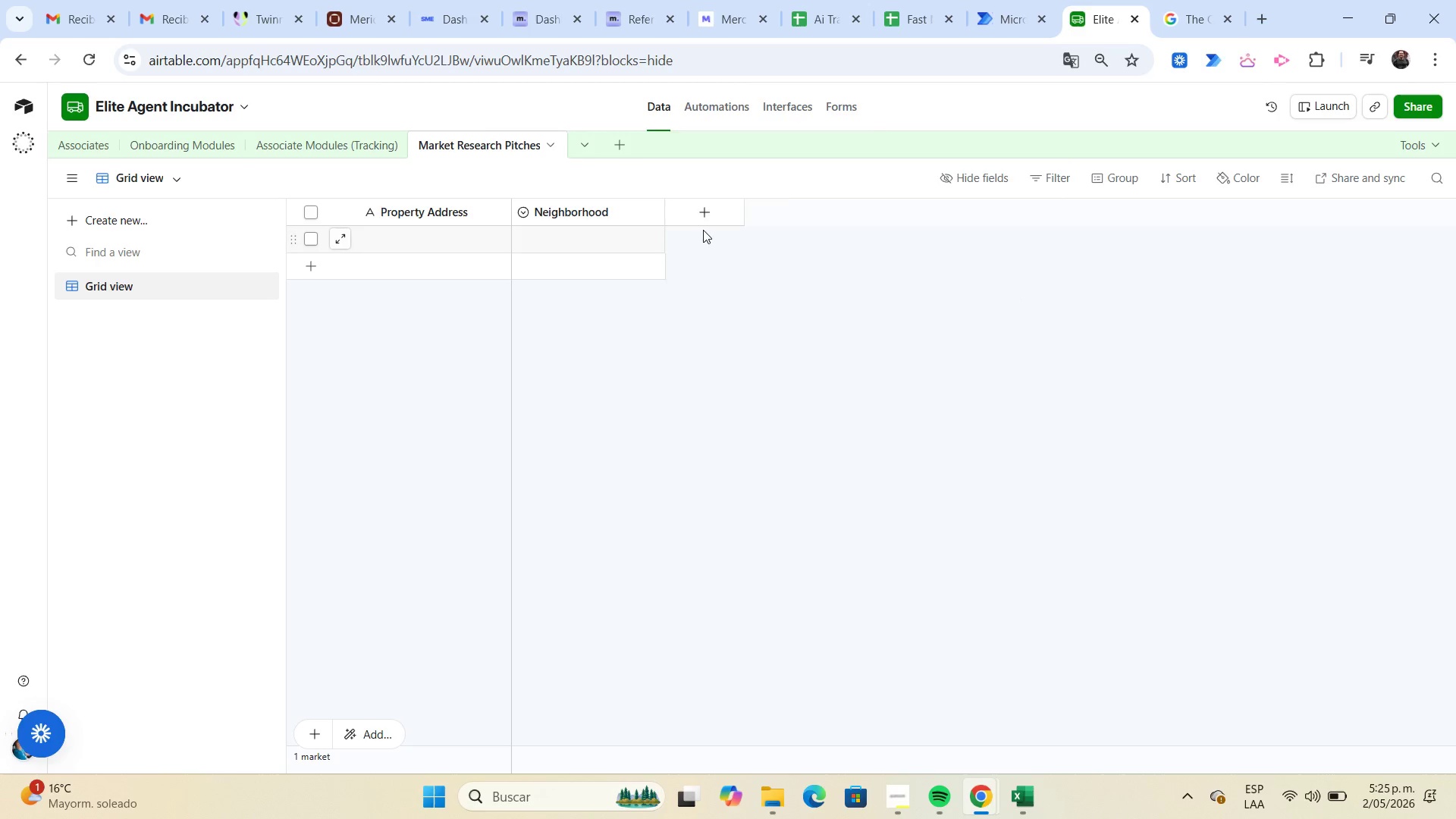 
left_click([706, 214])
 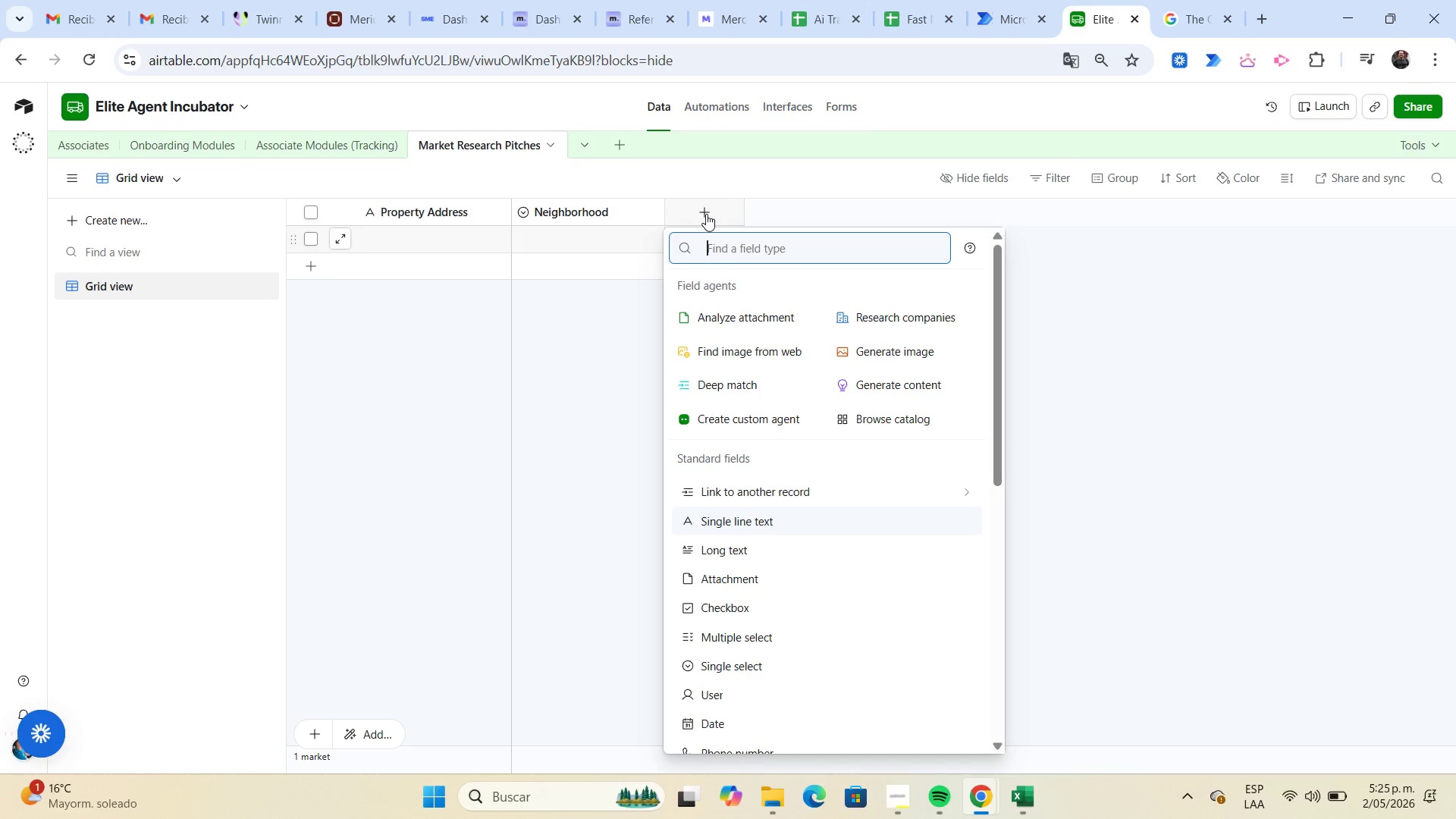 
type(date)
 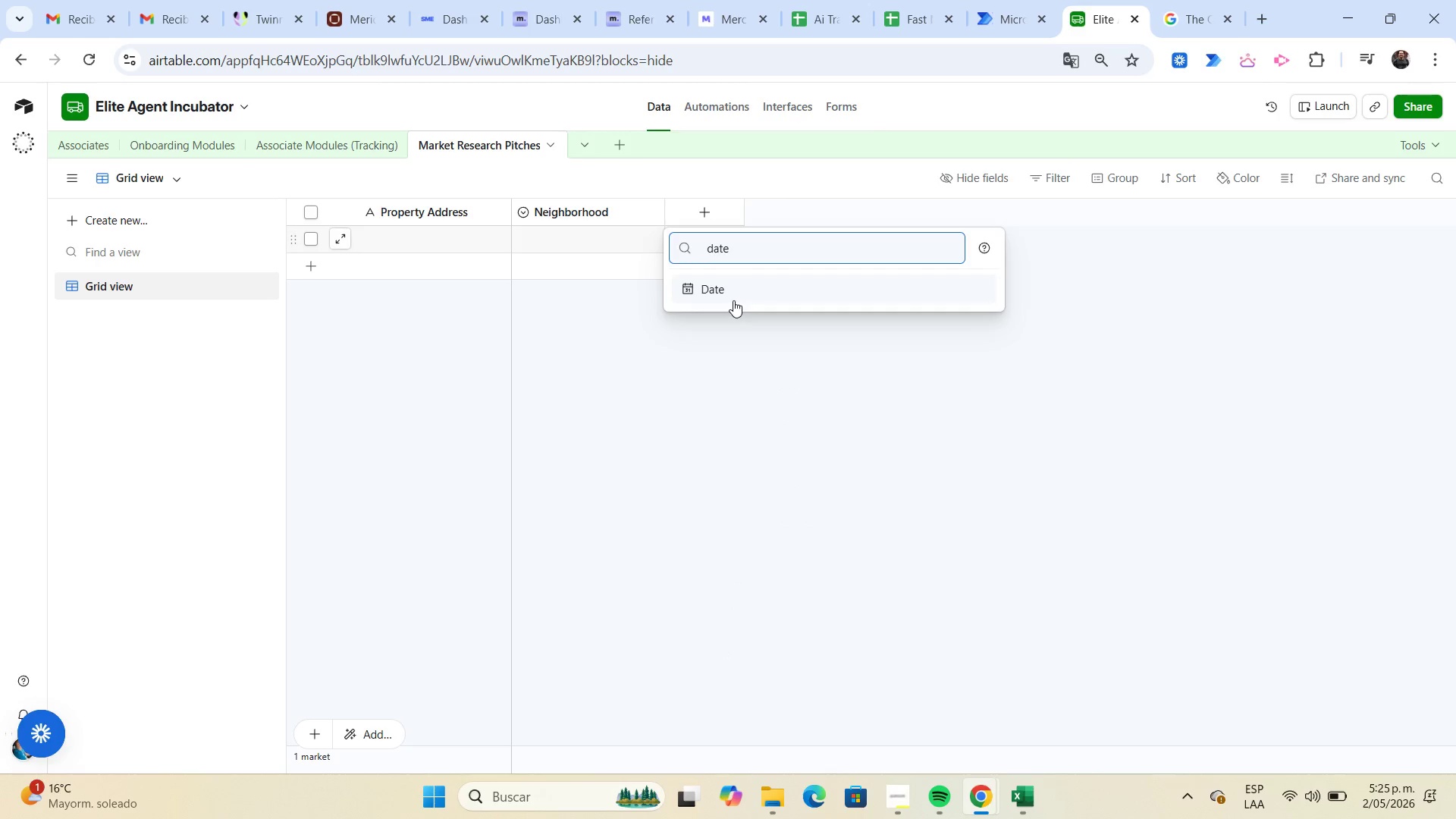 
left_click([733, 299])
 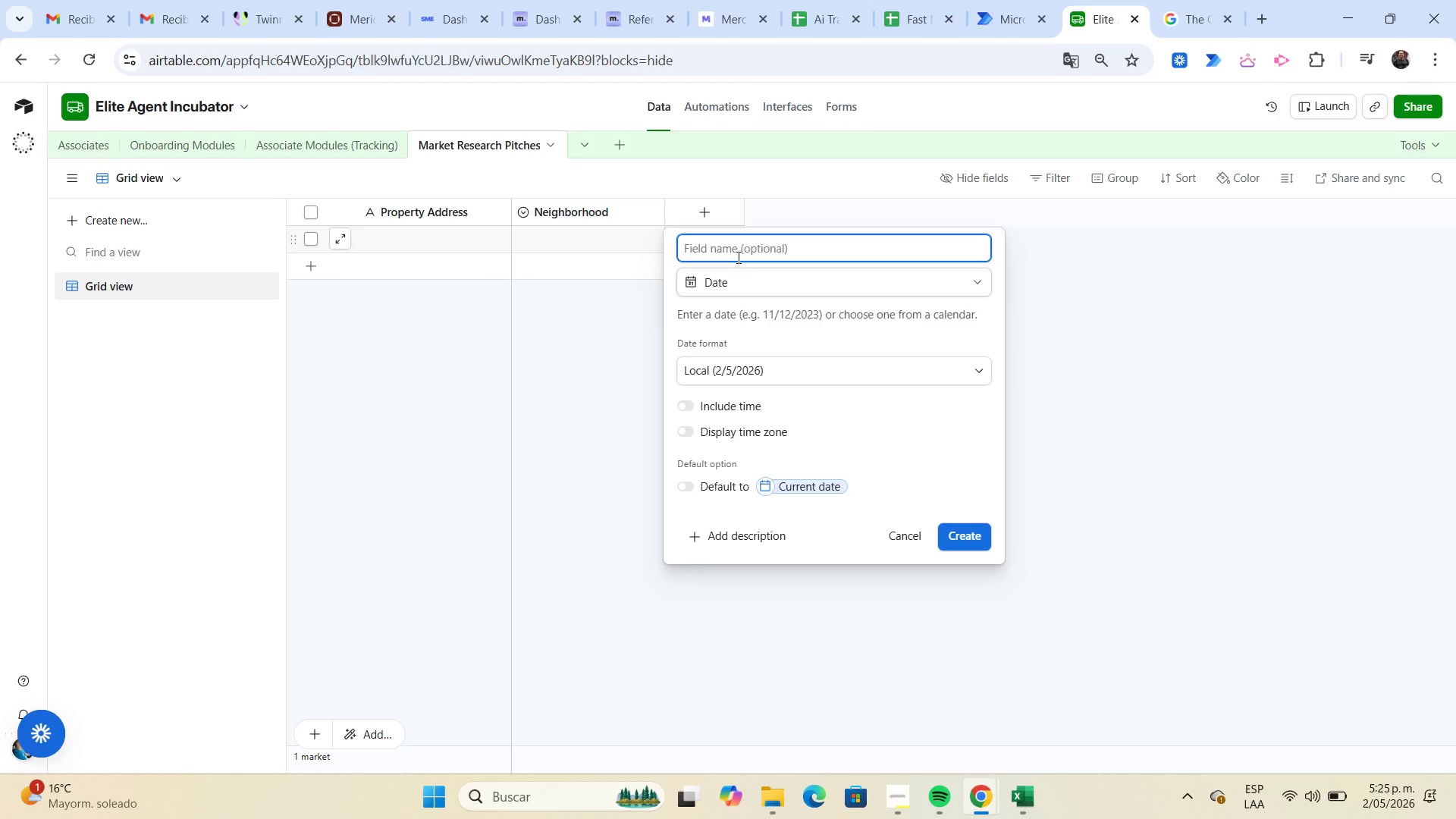 
key(Control+ControlLeft)
 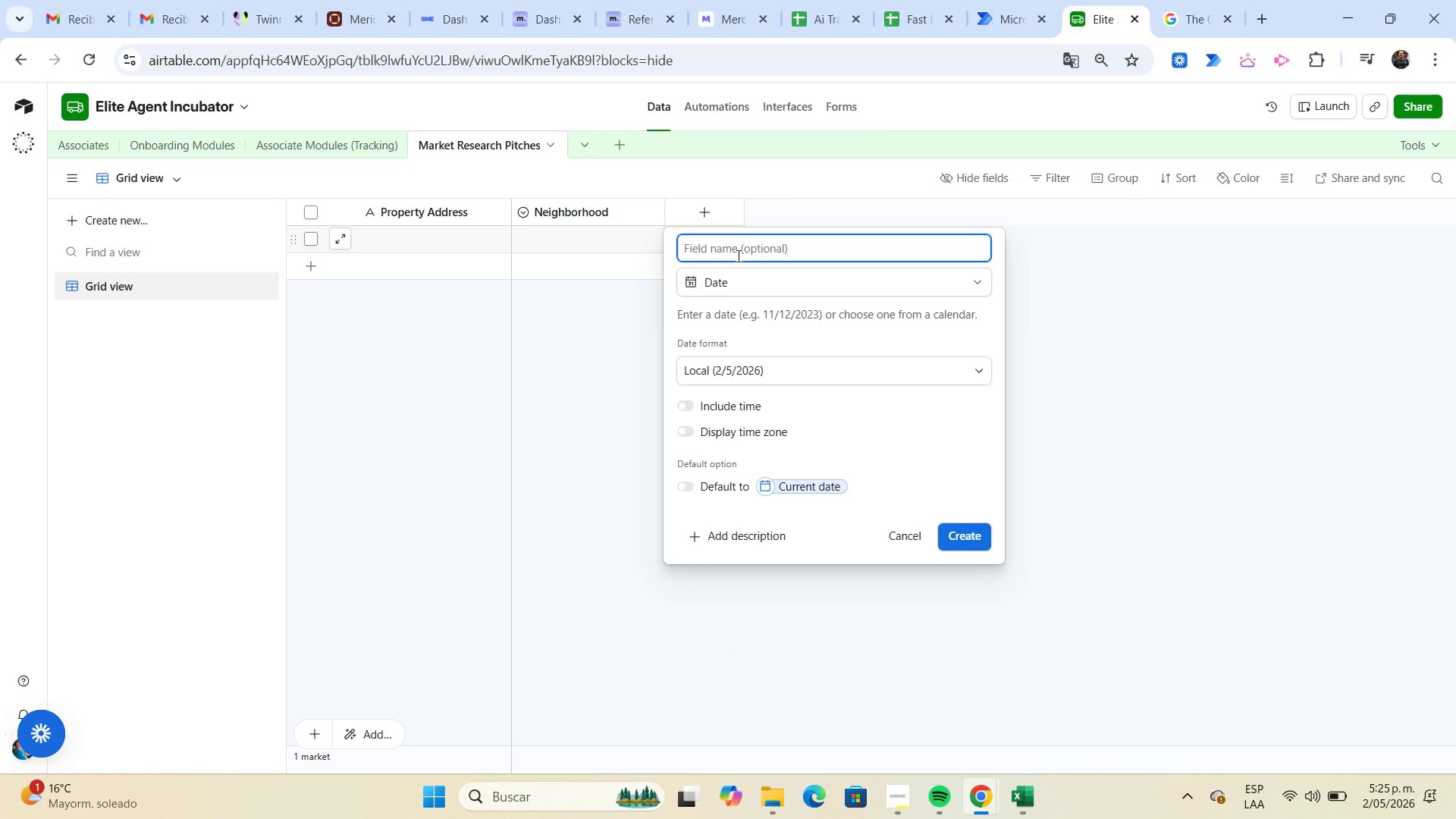 
key(Control+V)
 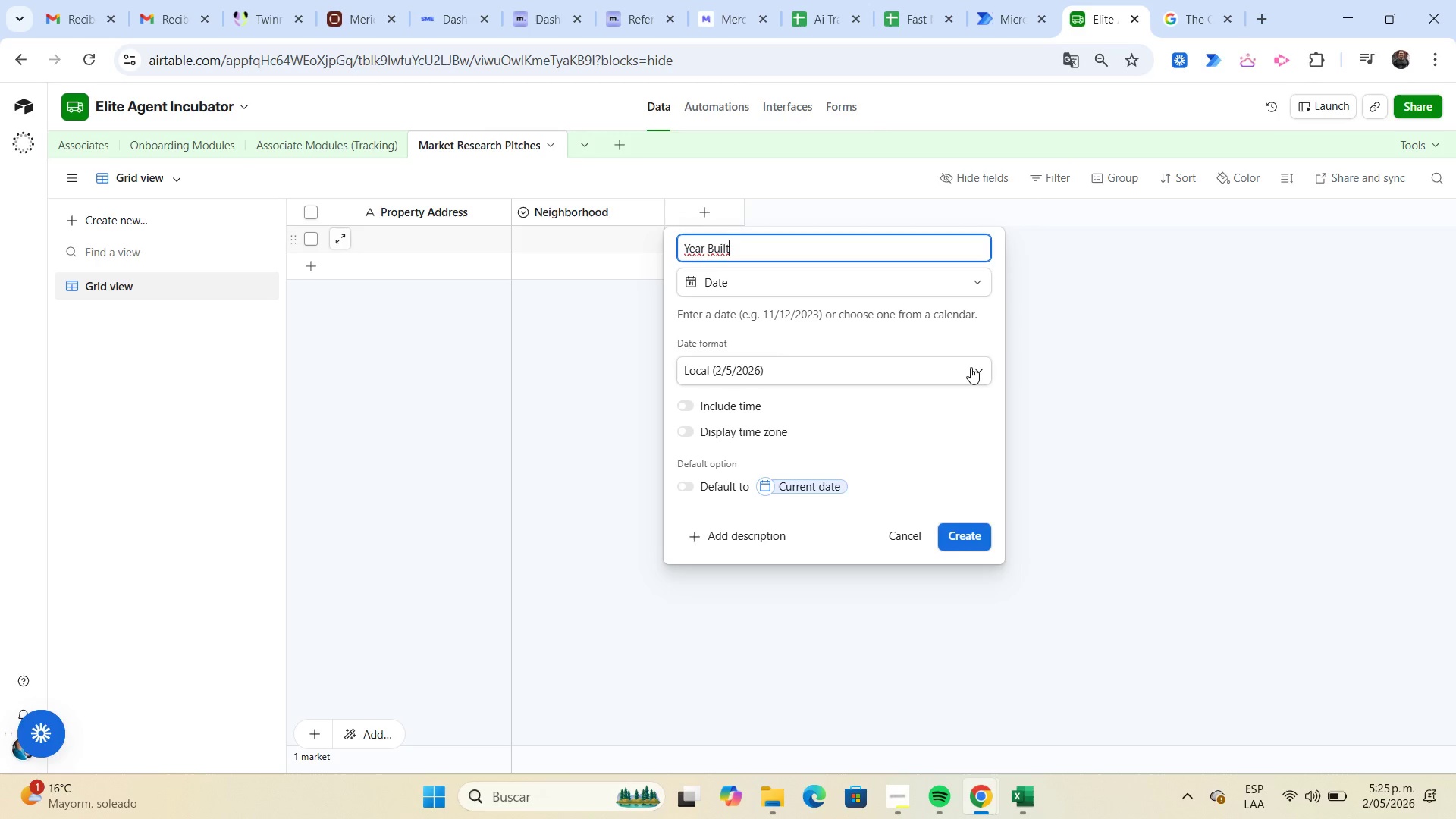 
wait(5.7)
 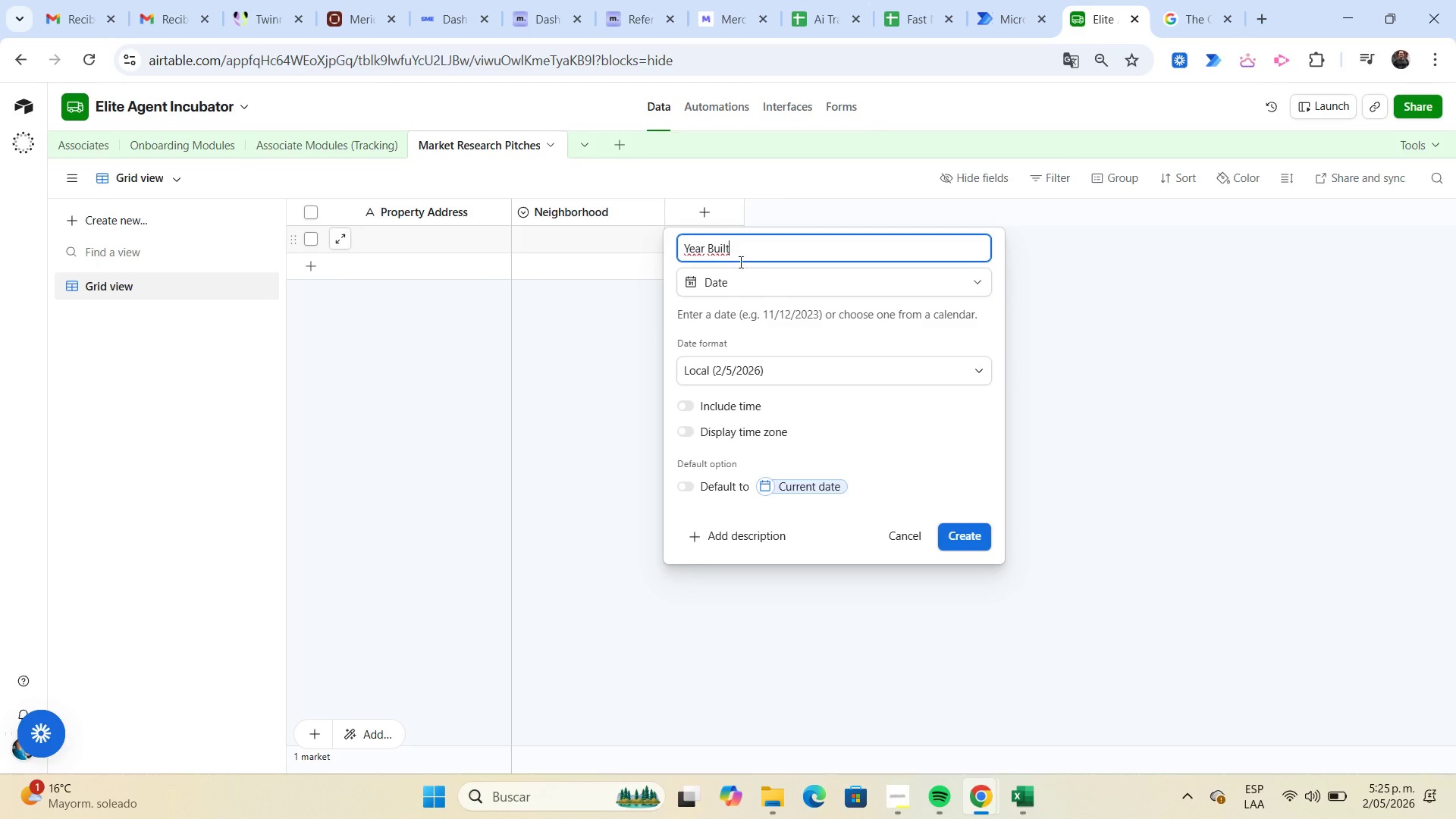 
left_click([971, 367])
 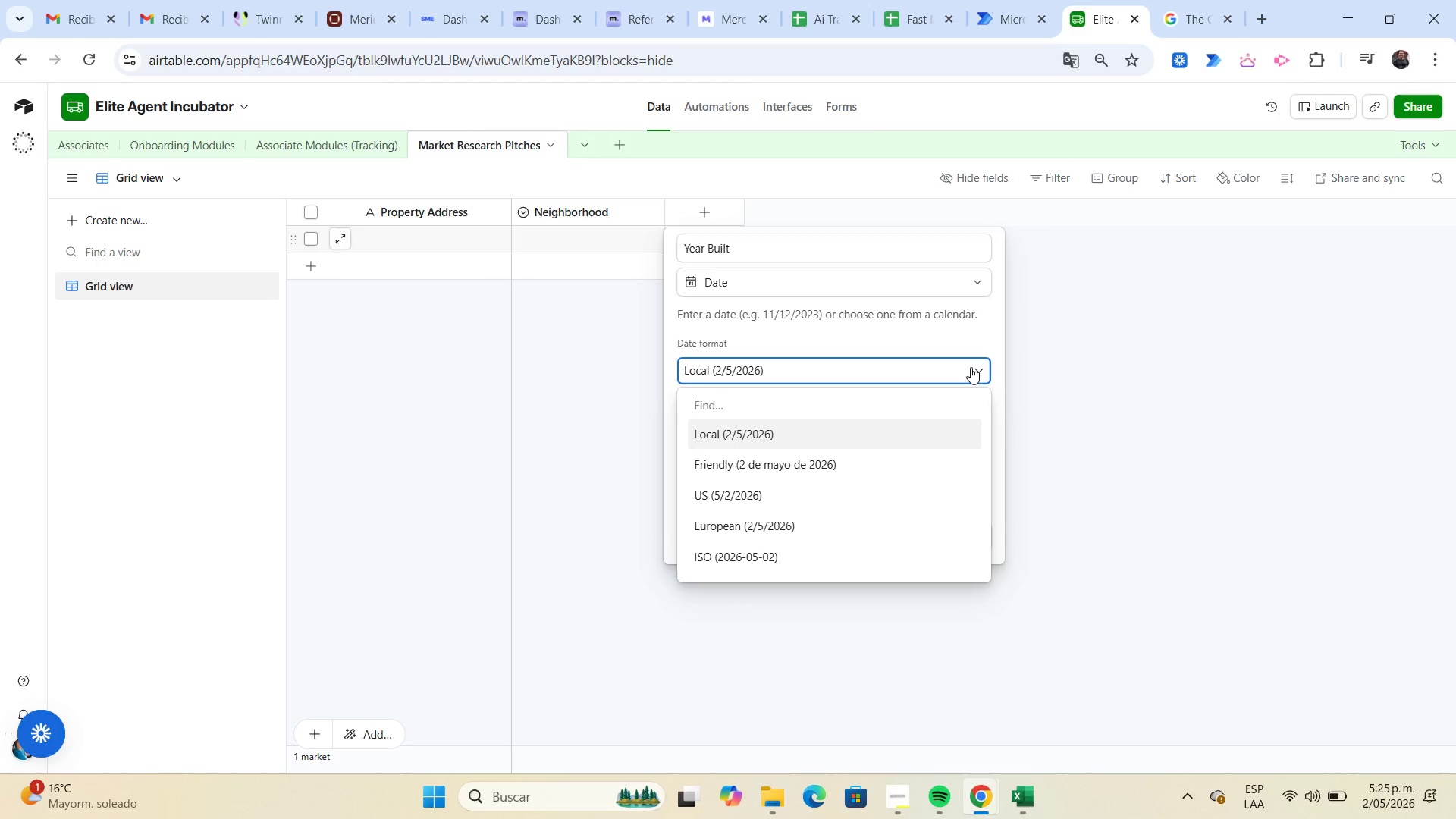 
left_click([971, 367])
 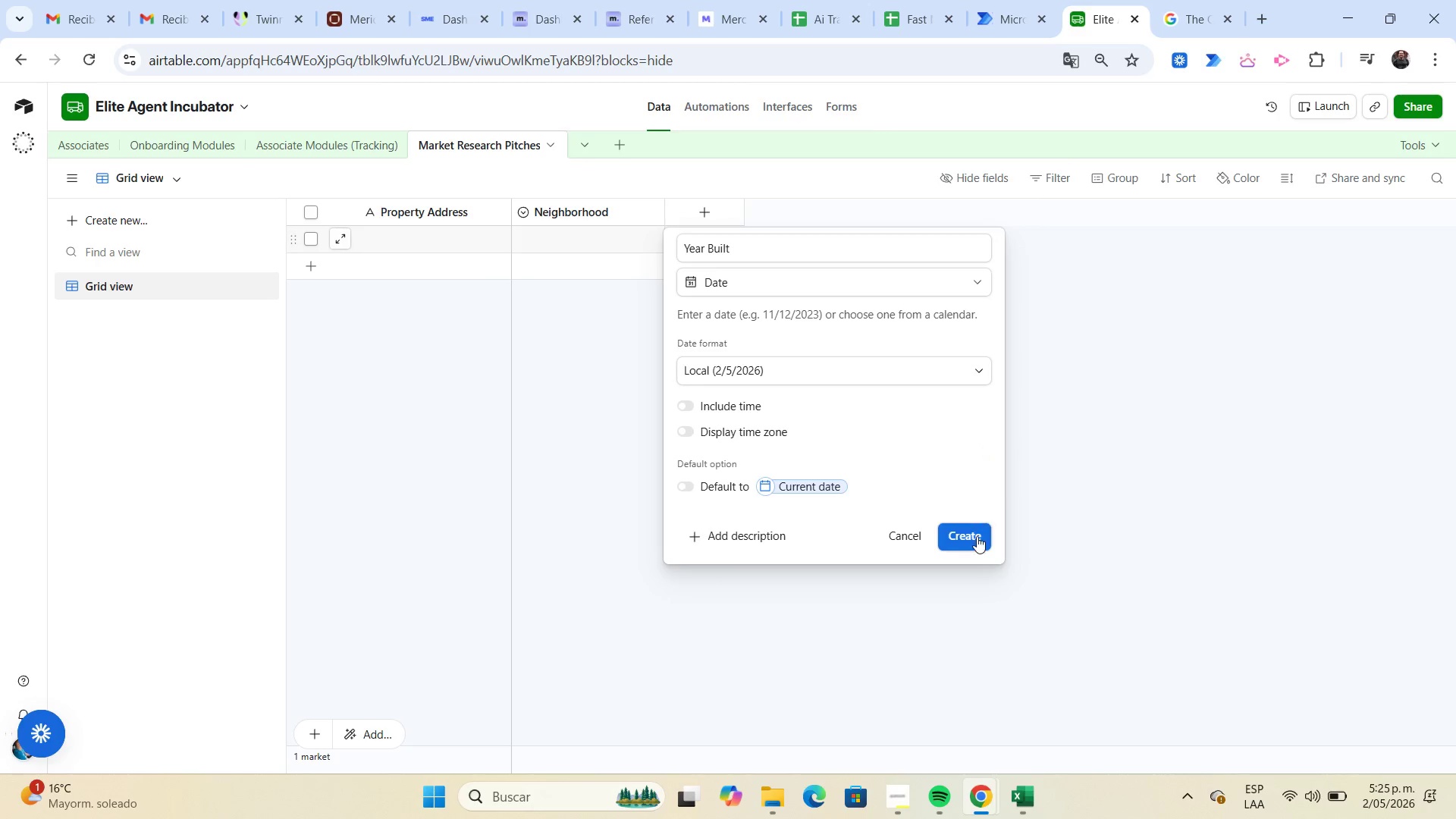 
left_click([975, 537])
 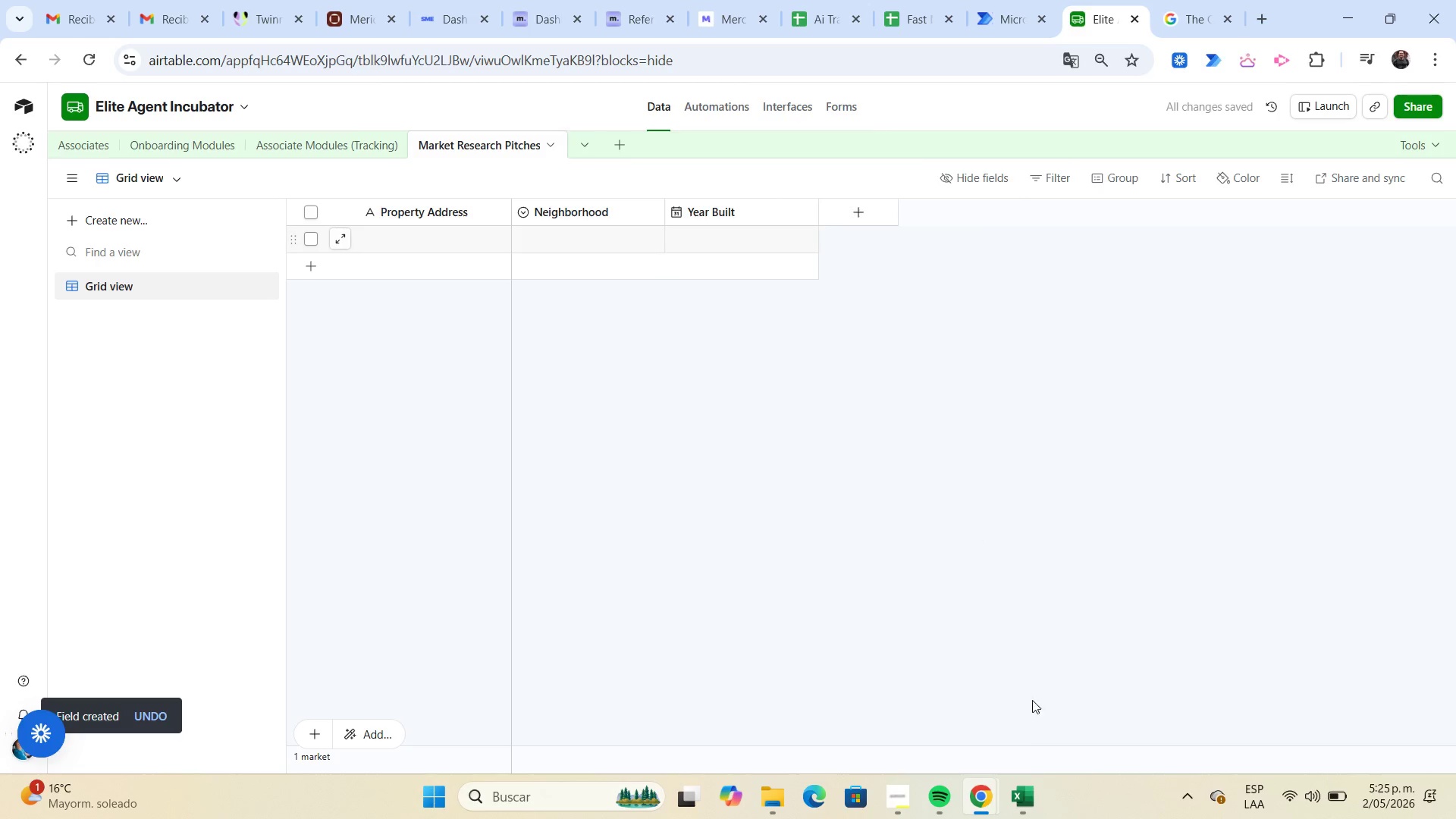 
left_click([1031, 800])
 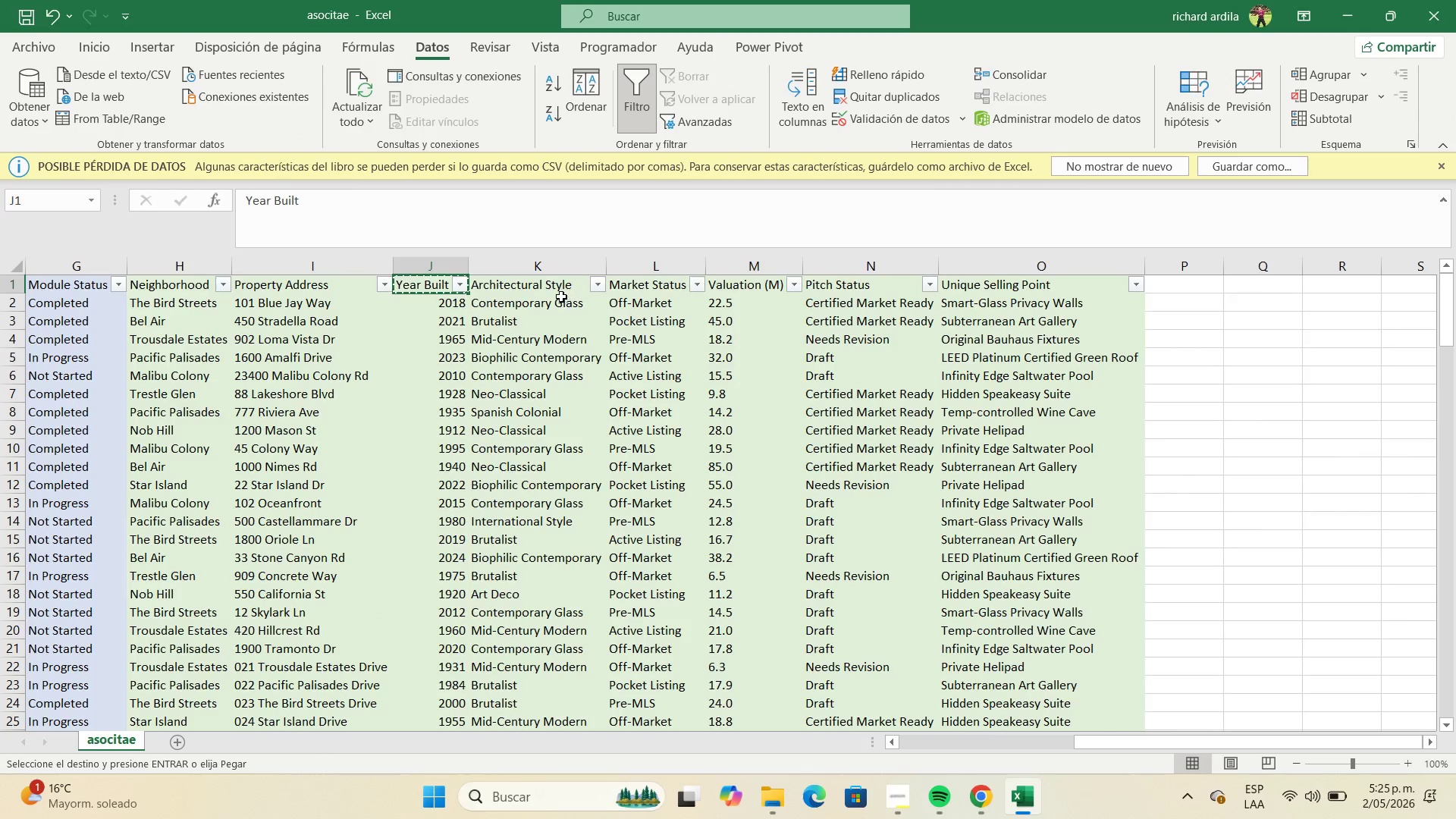 
left_click([561, 290])
 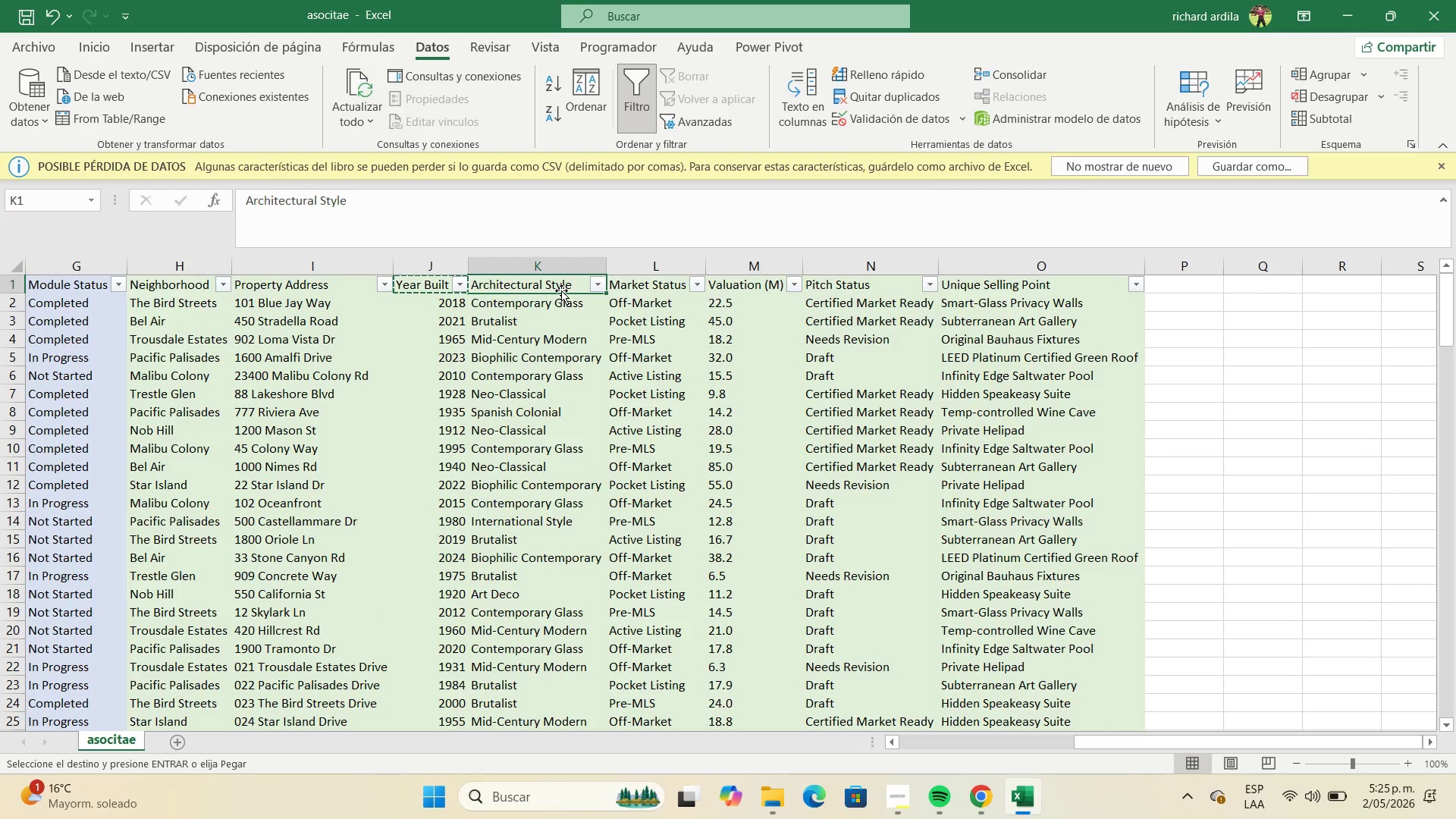 
key(Control+C)
 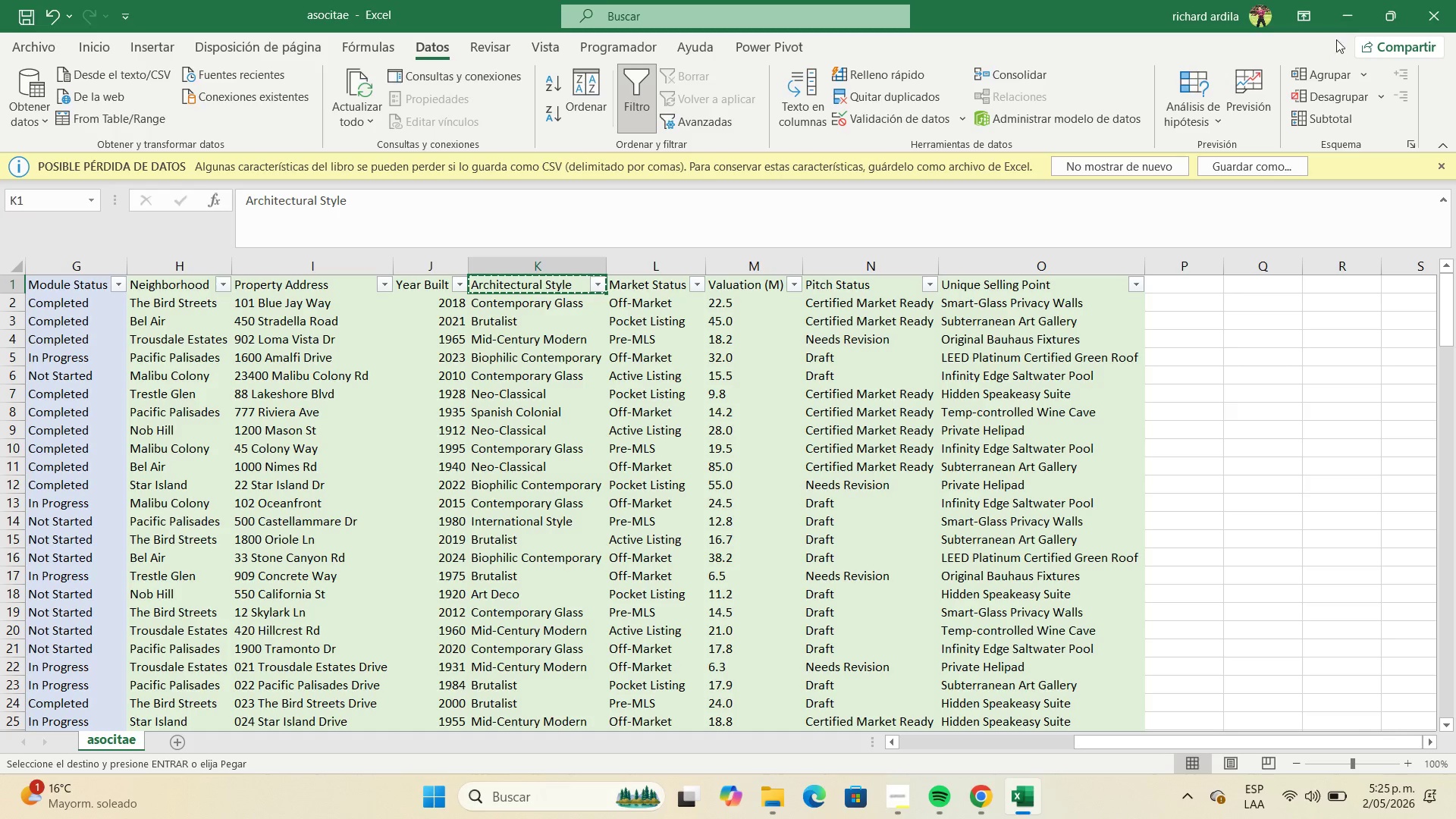 
left_click([1342, 25])
 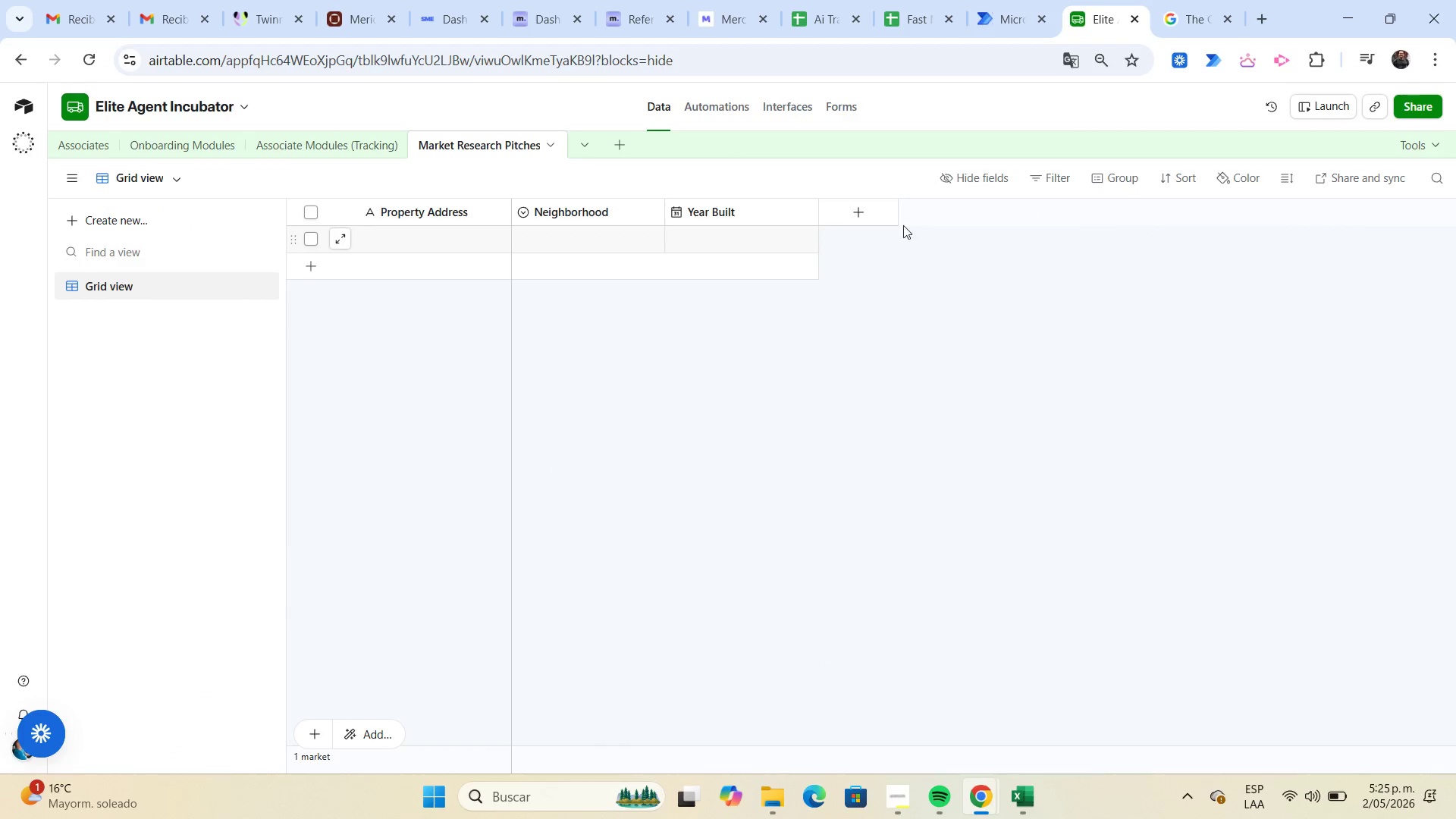 
left_click([867, 217])
 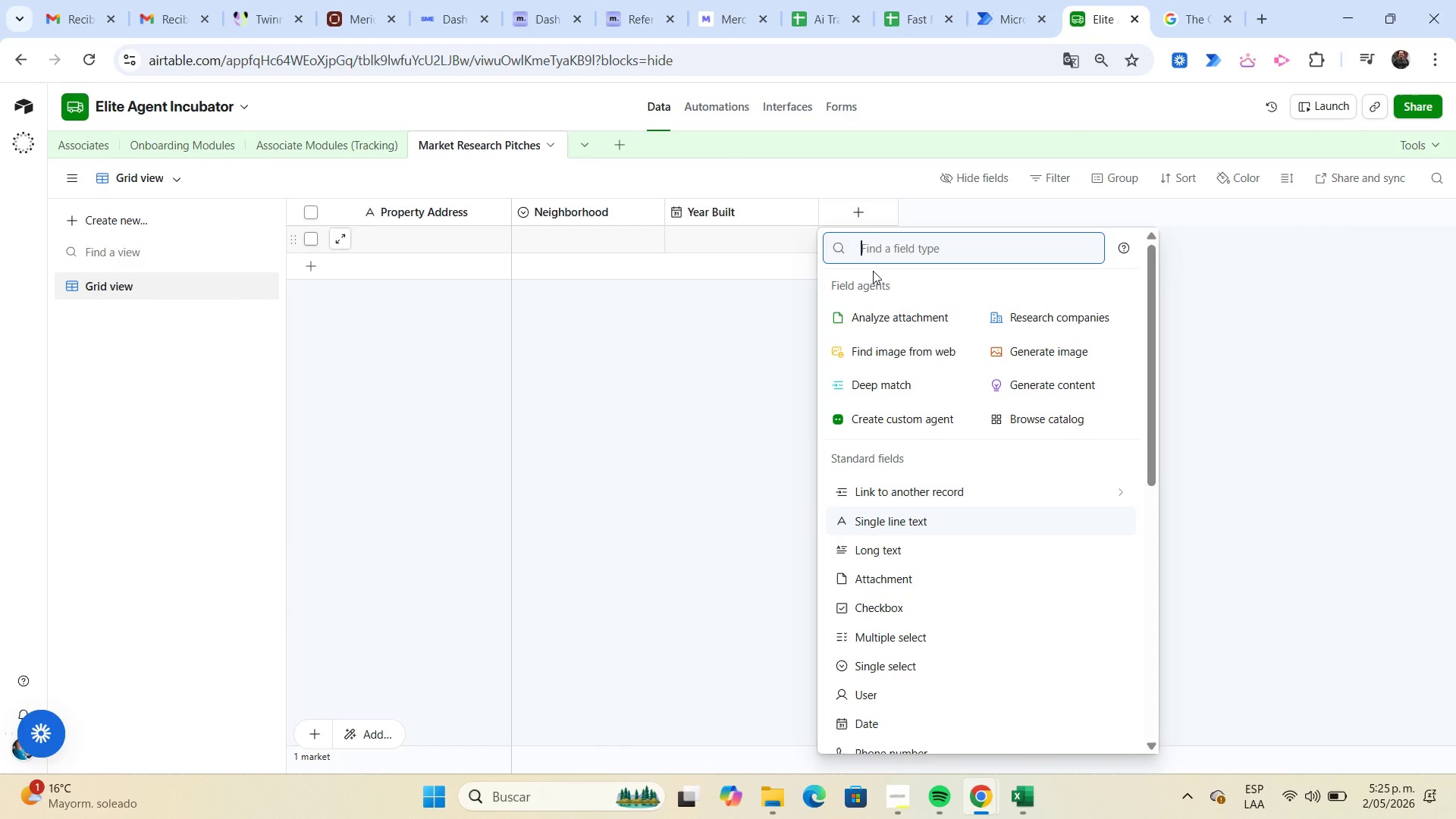 
type(sin)
 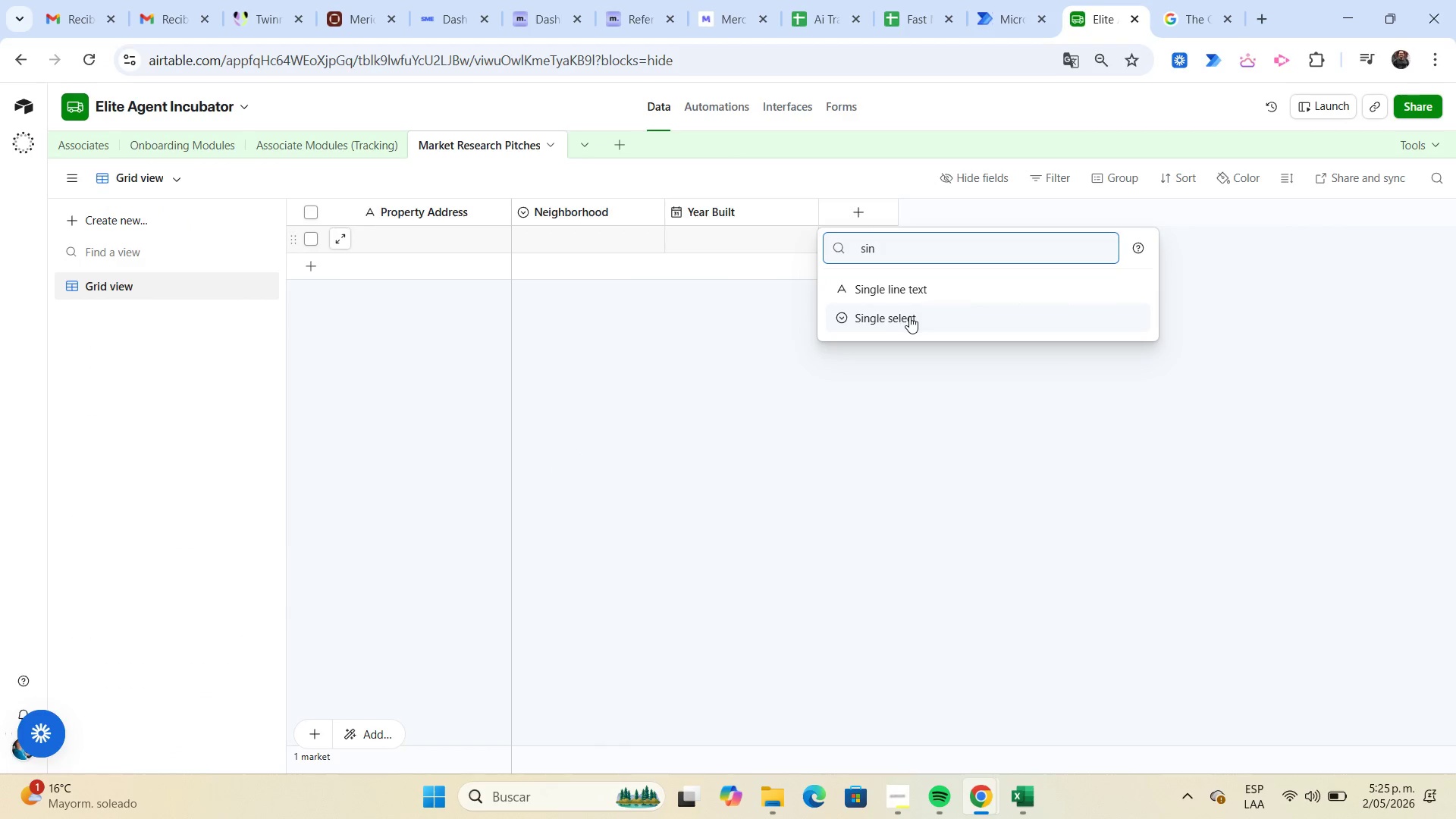 
left_click([910, 318])
 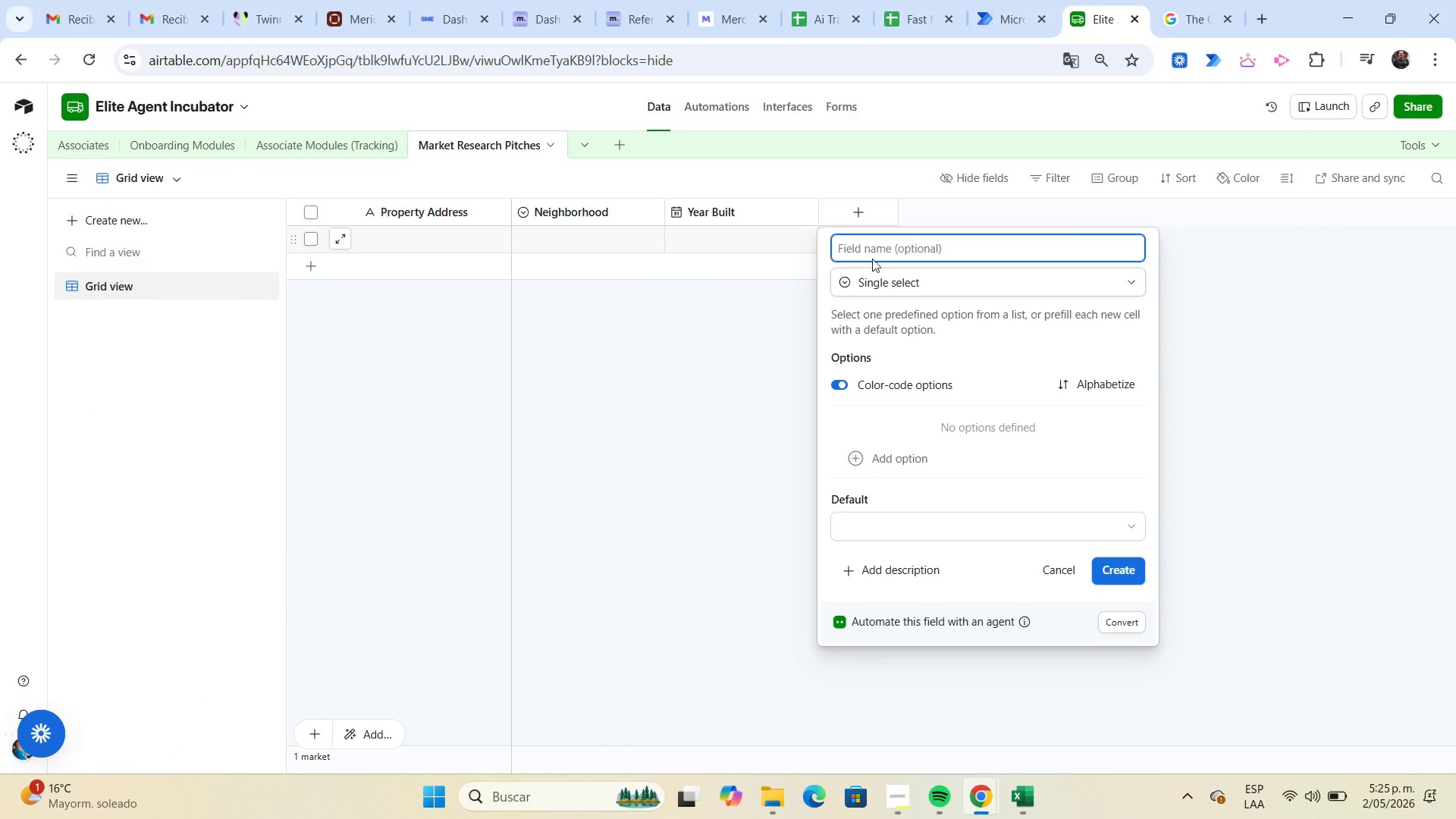 
key(Control+ControlLeft)
 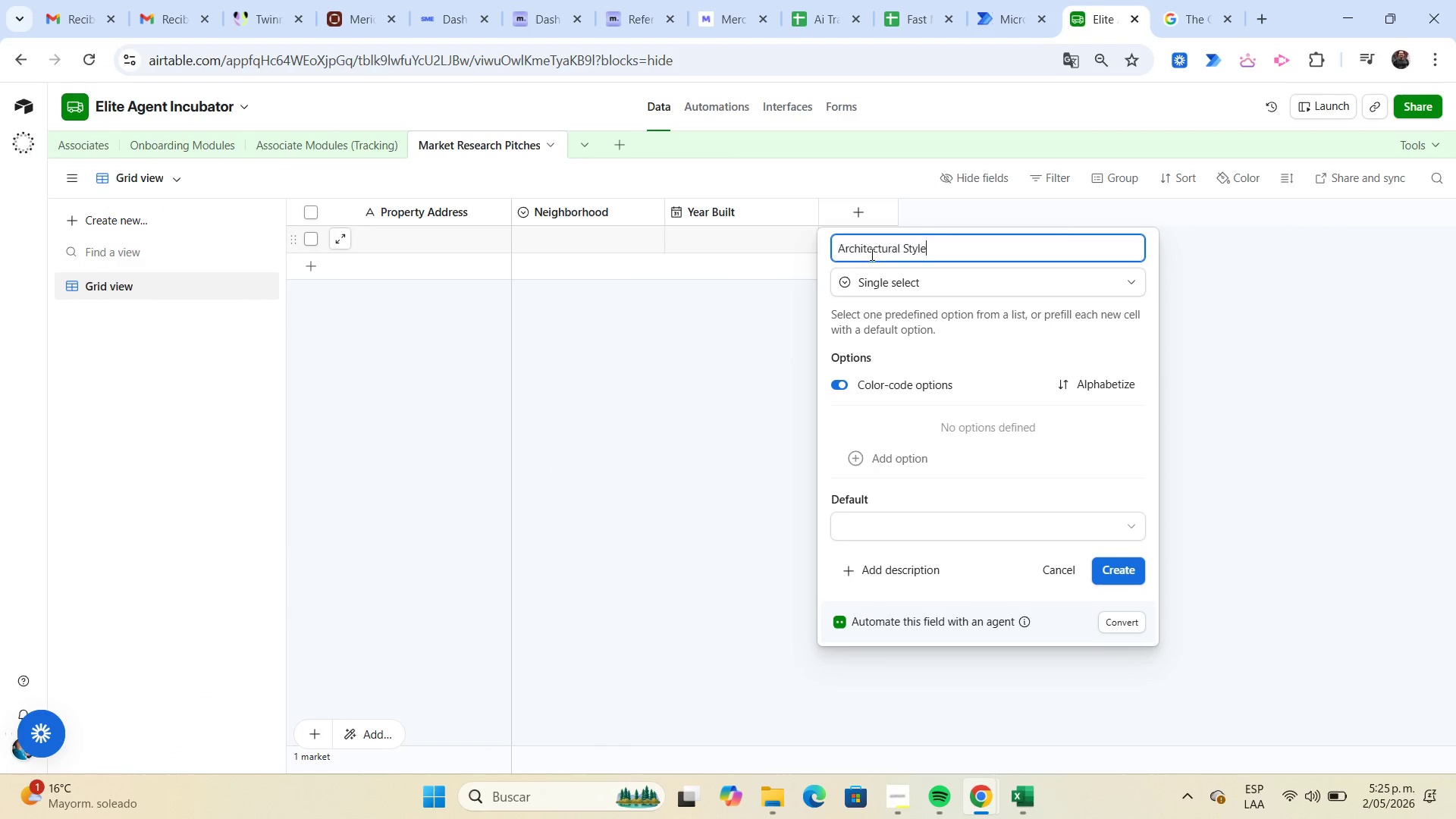 
key(Control+V)
 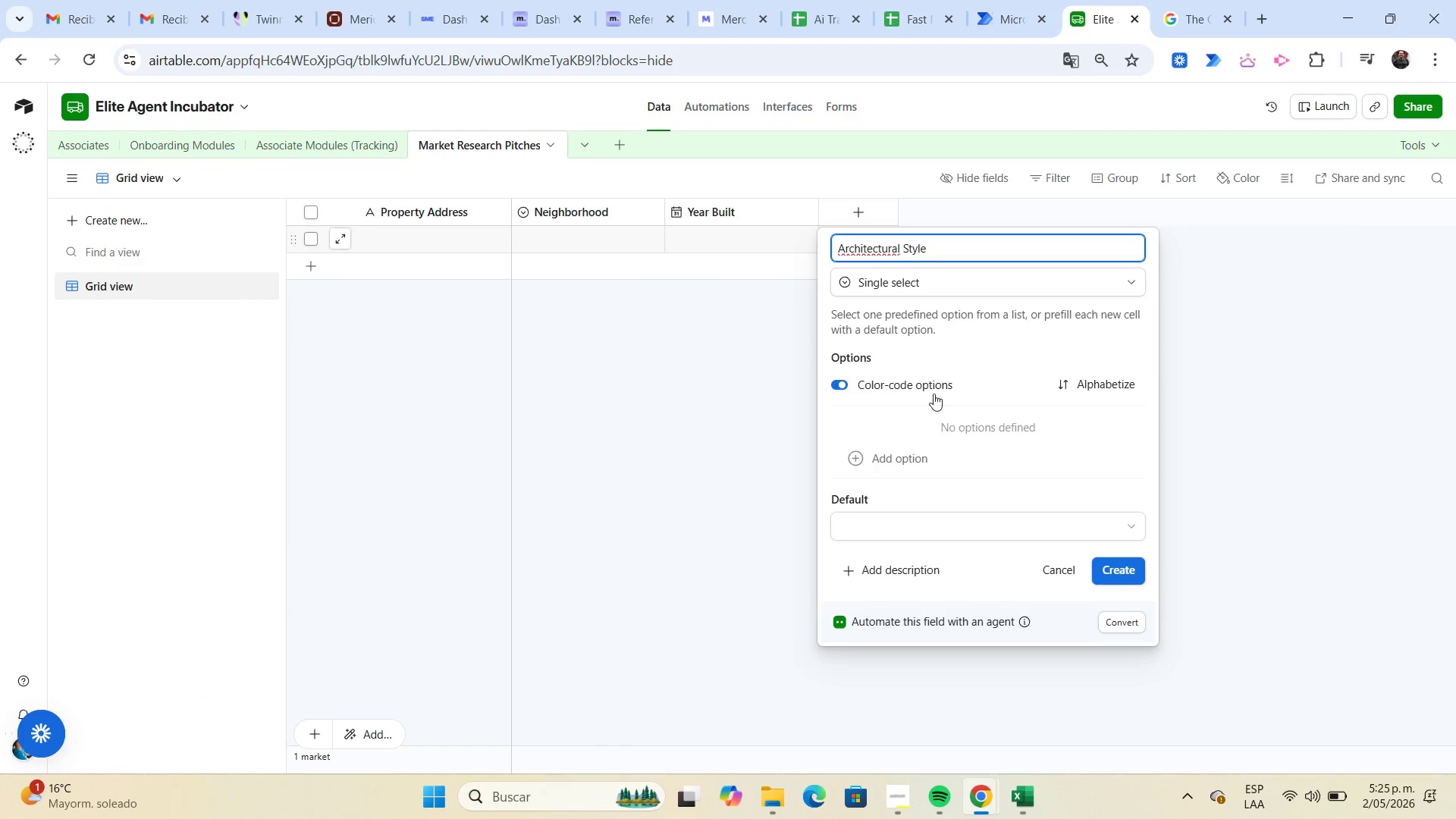 
mouse_move([924, 465])
 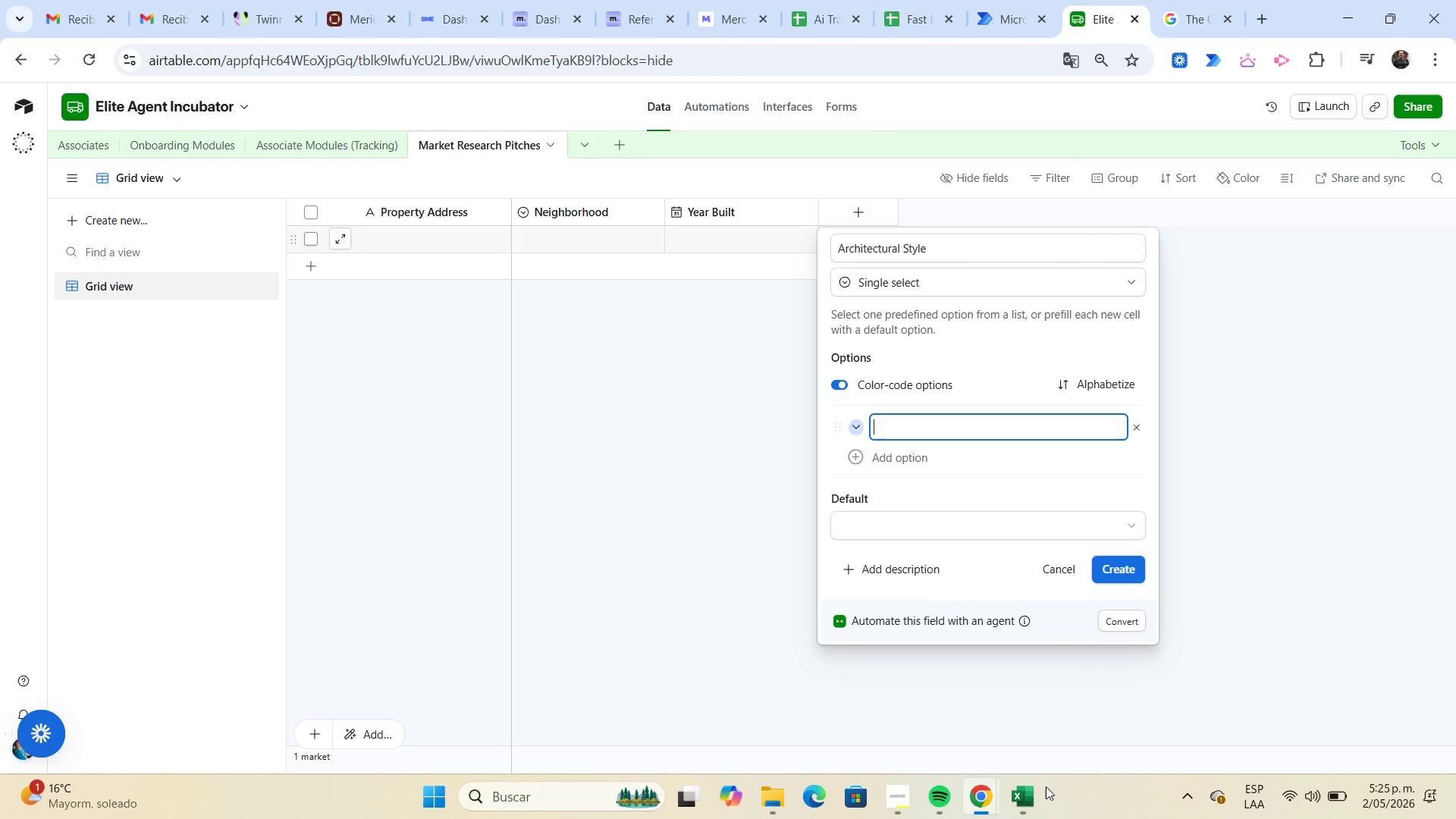 
left_click([1037, 790])
 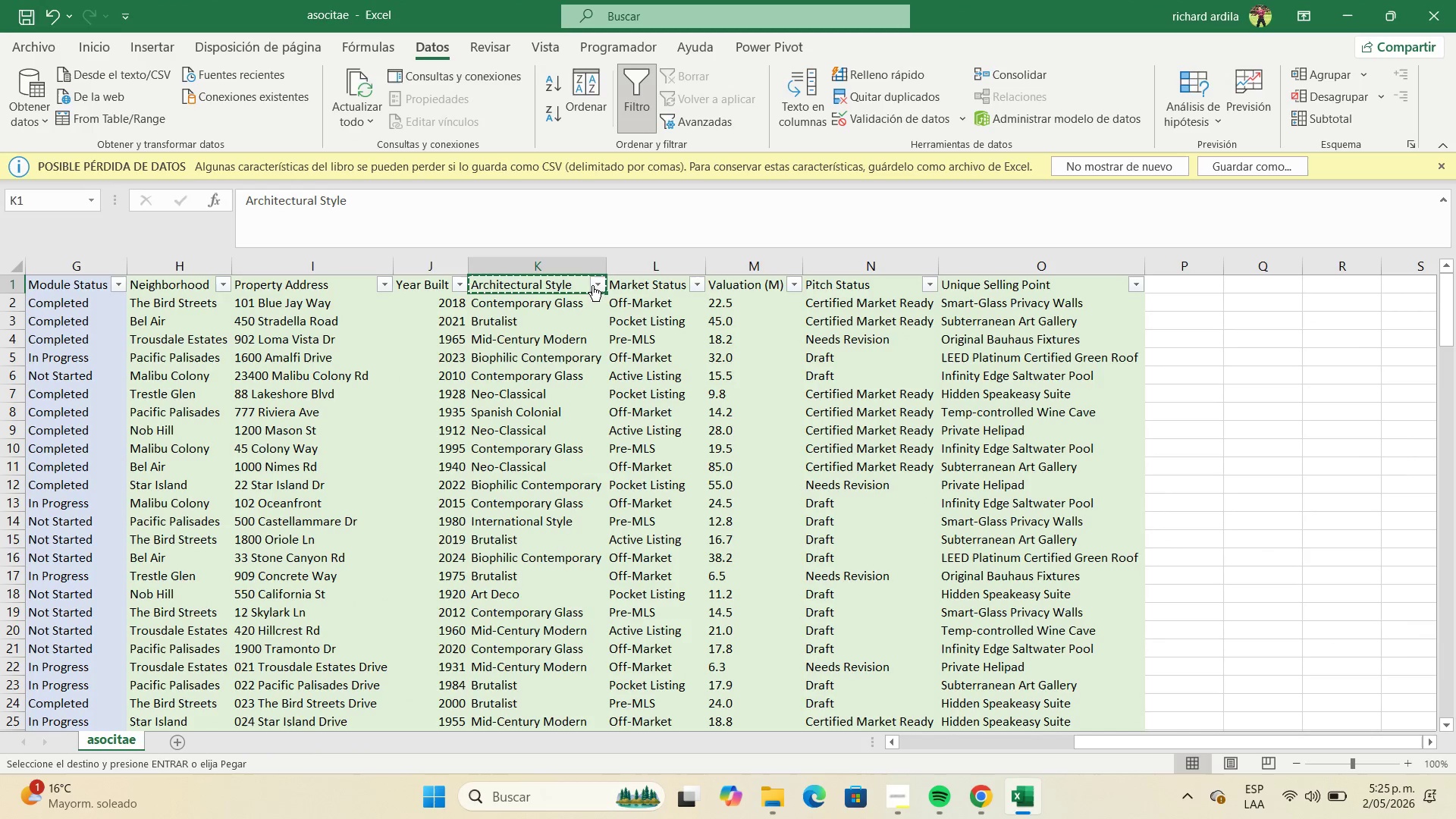 
left_click([595, 287])
 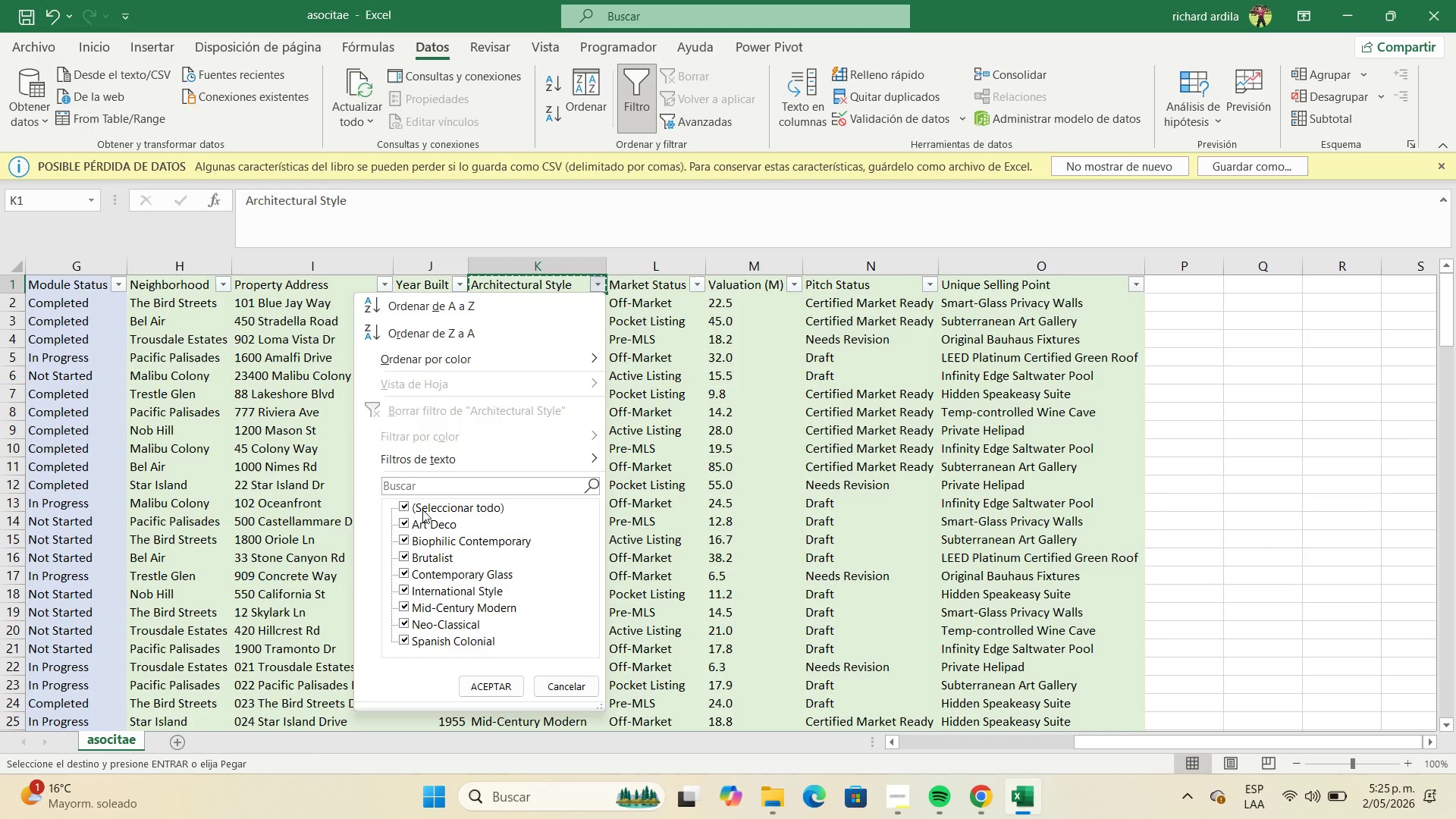 
left_click([415, 507])
 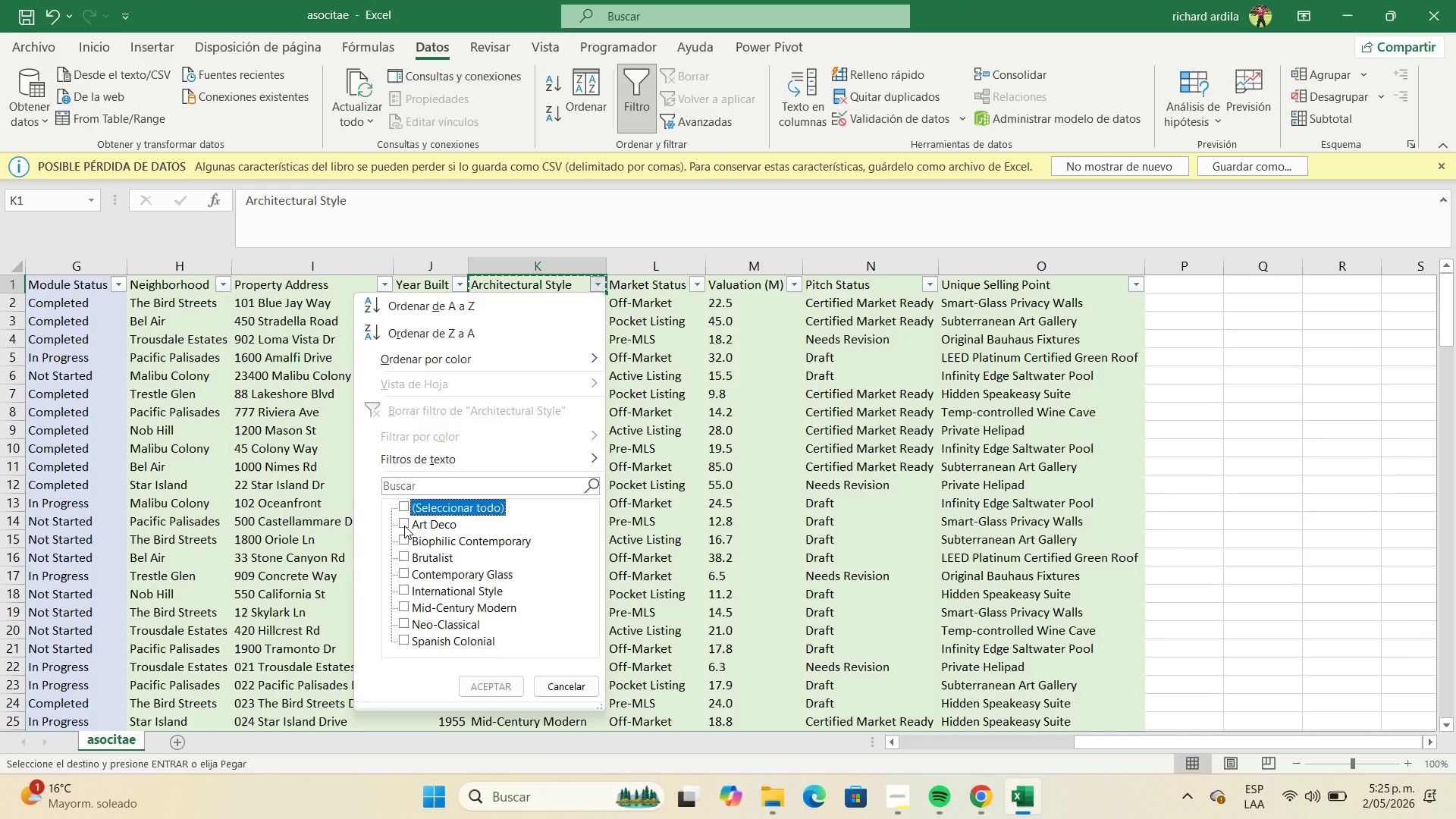 
left_click([405, 523])
 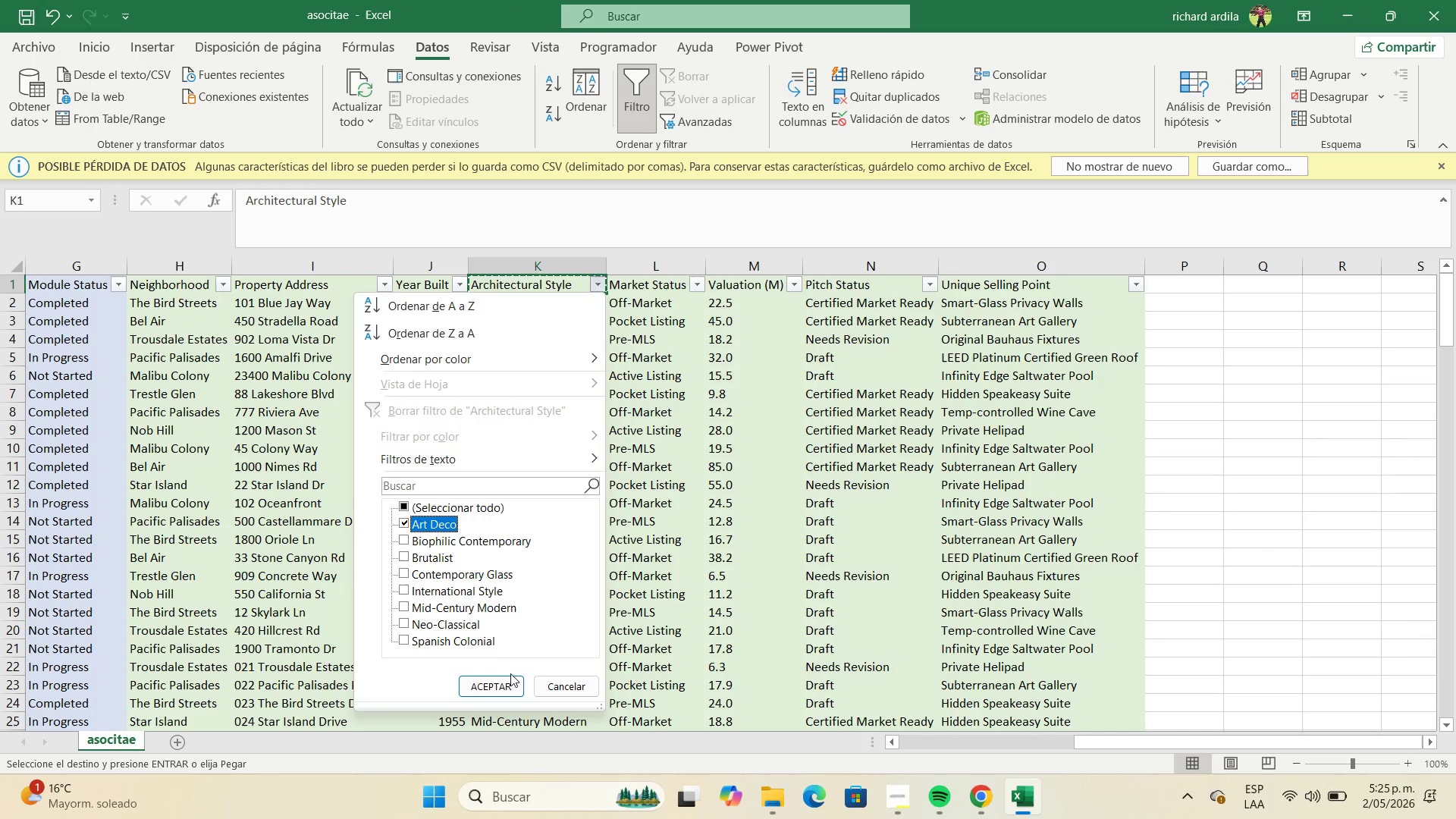 
left_click([503, 683])
 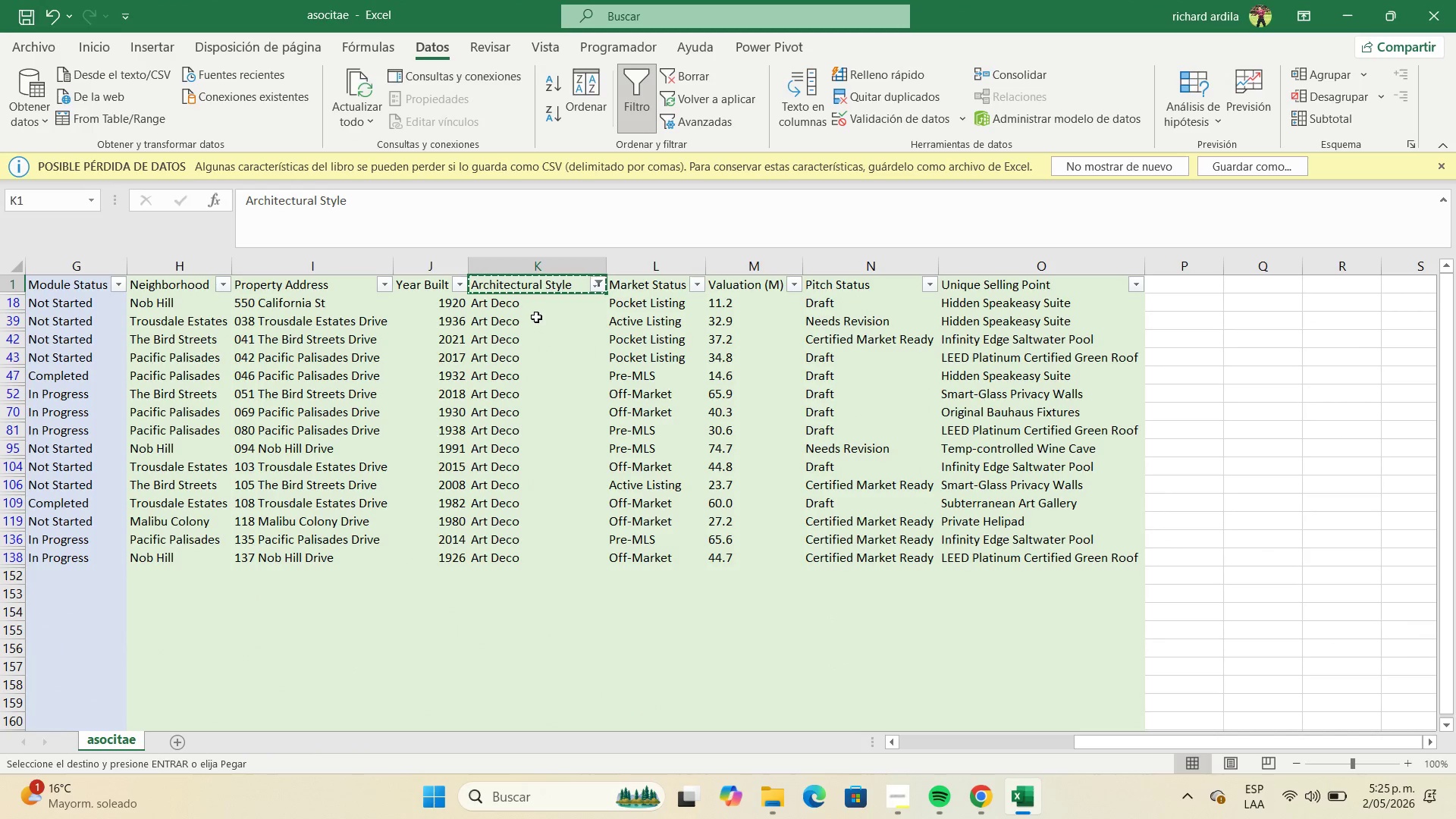 
left_click([535, 313])
 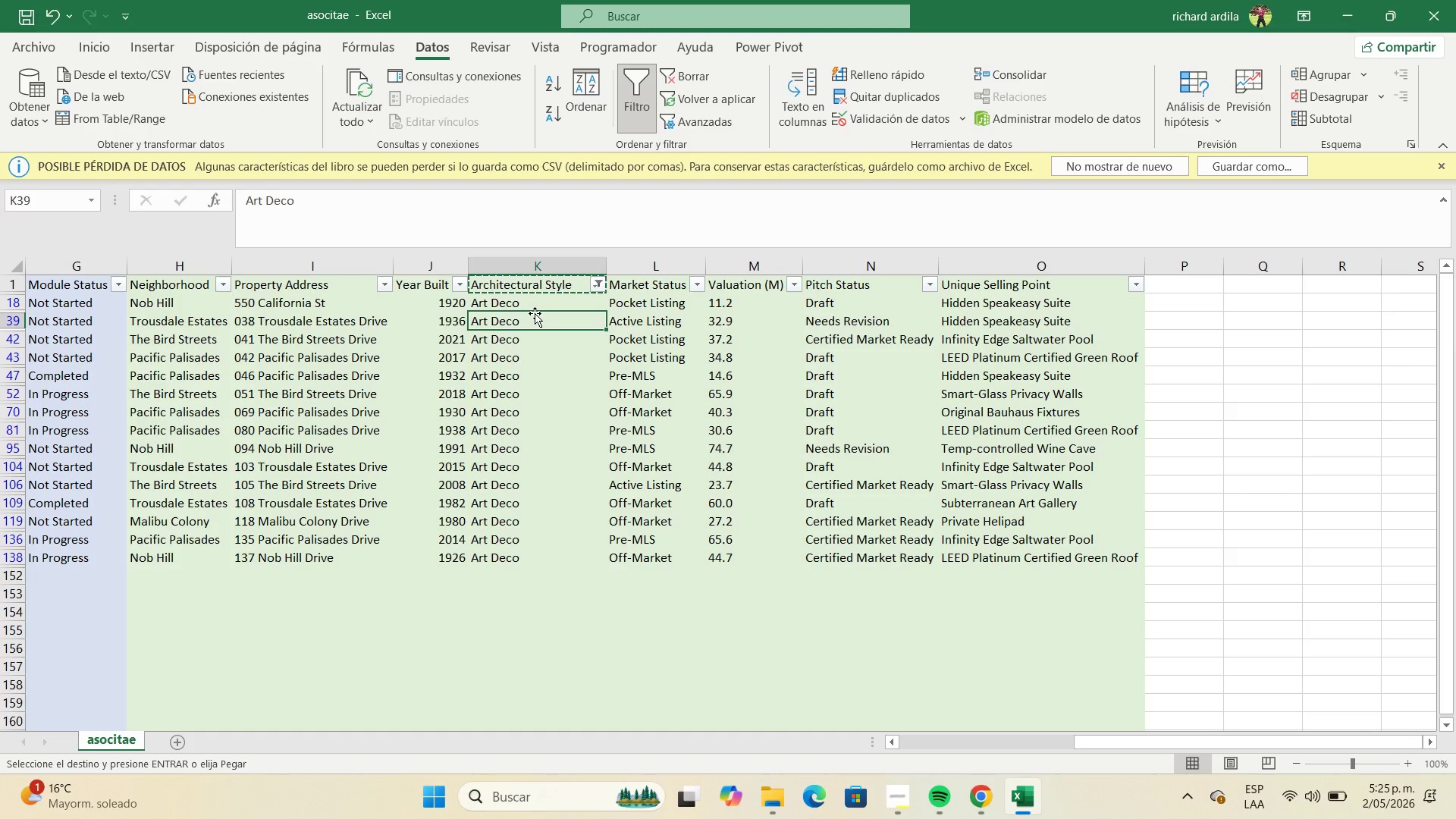 
key(Control+C)
 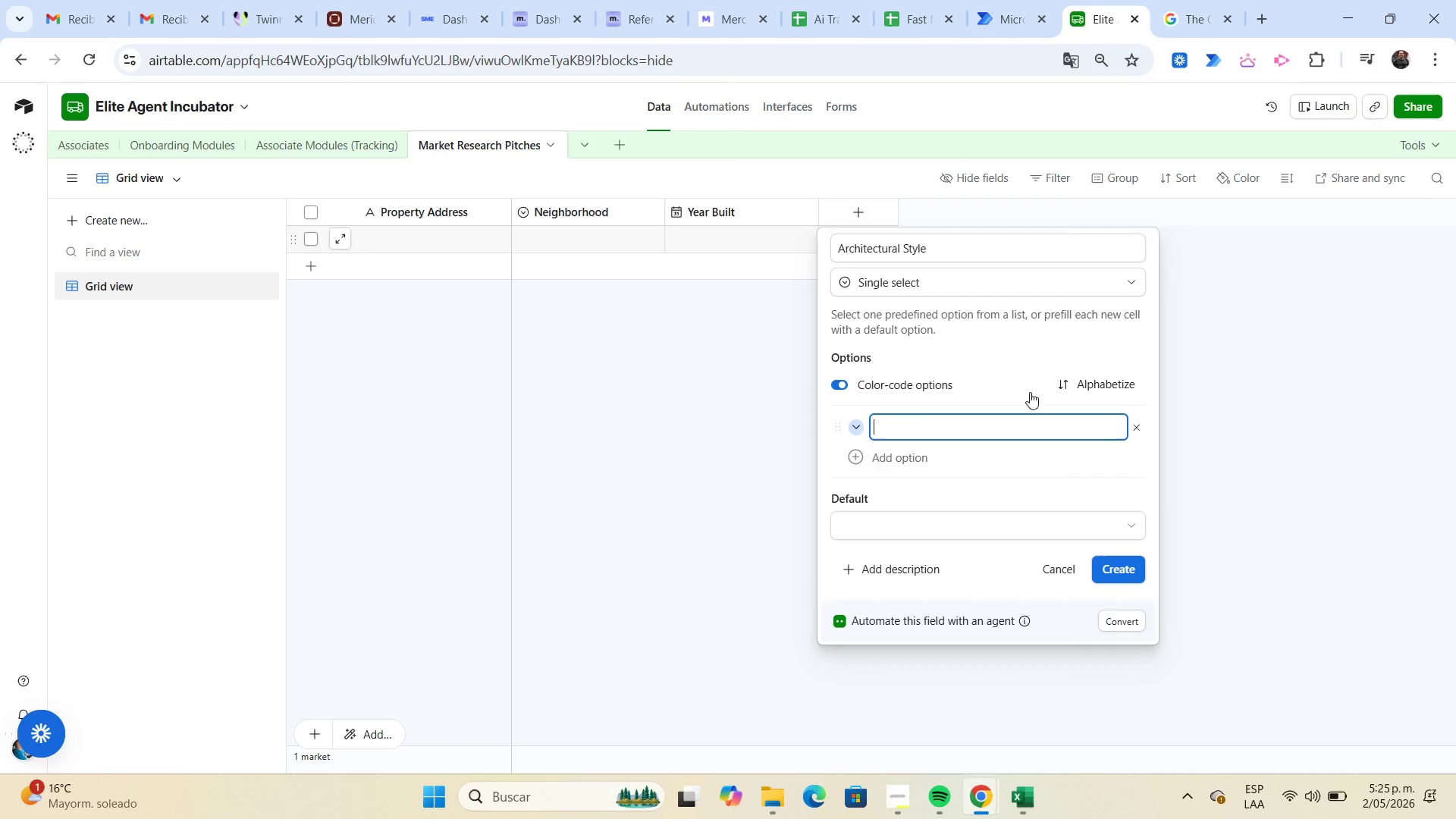 
key(Control+ControlLeft)
 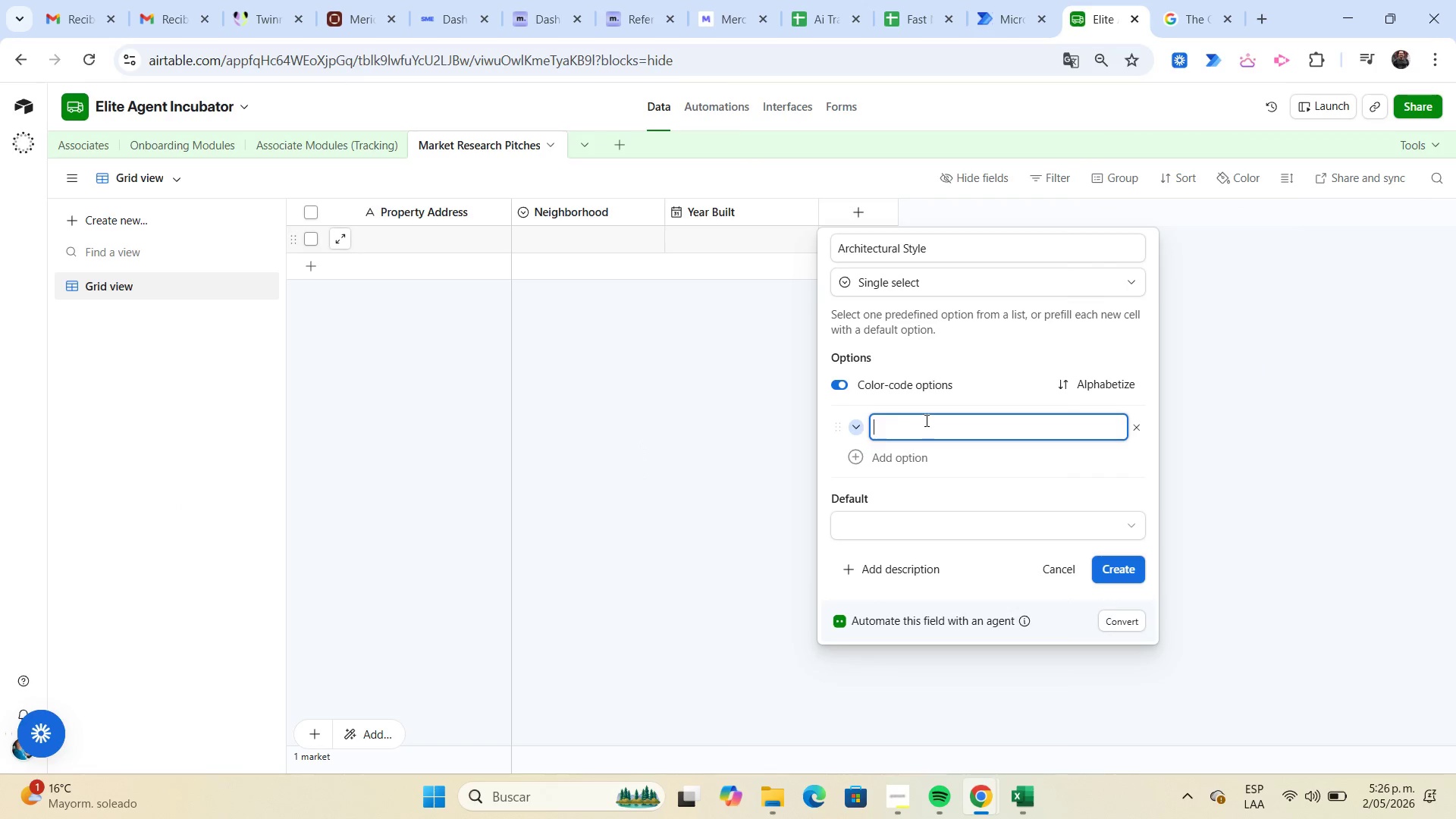 
key(Control+V)
 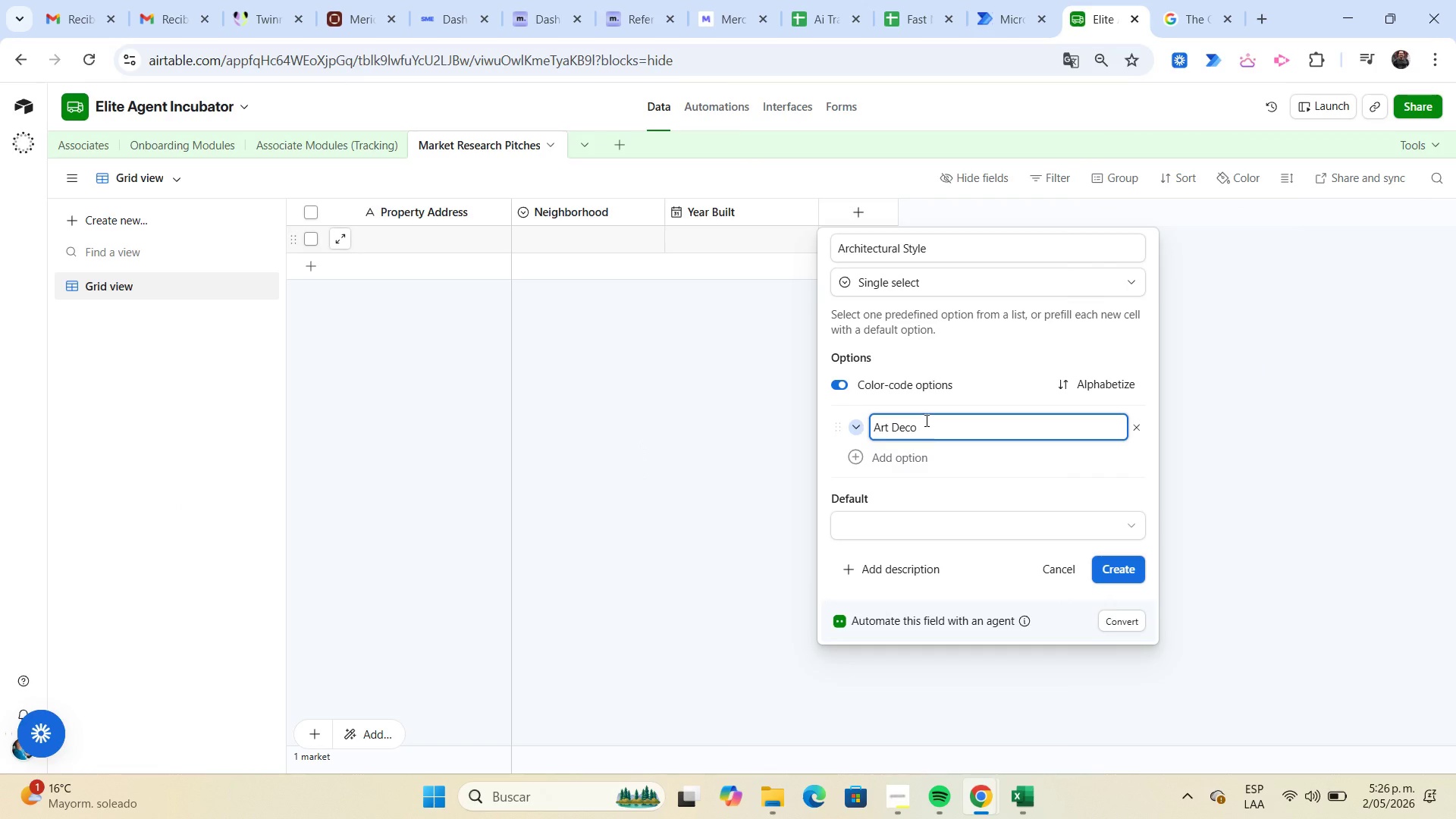 
key(Enter)
 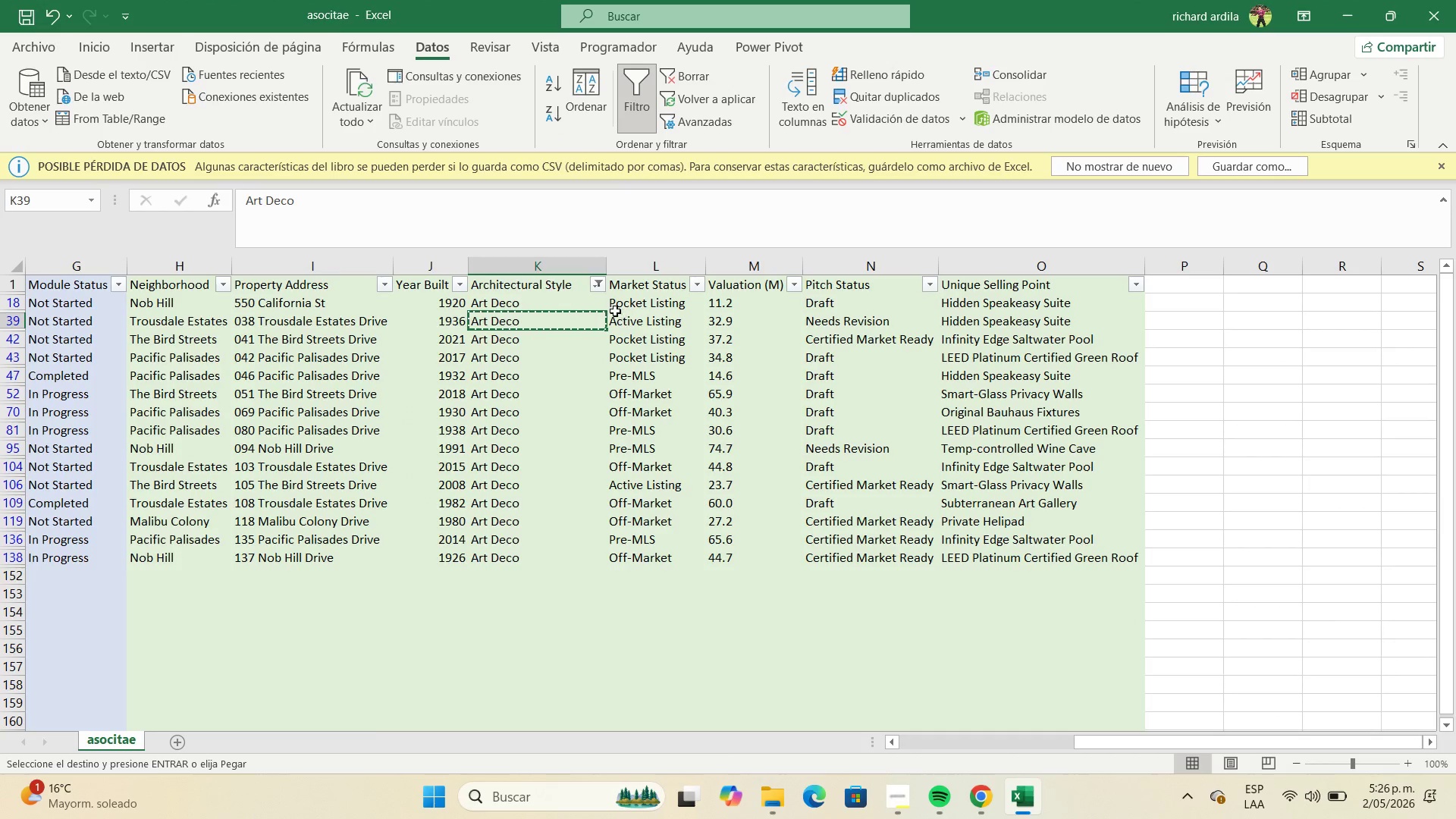 
left_click([600, 287])
 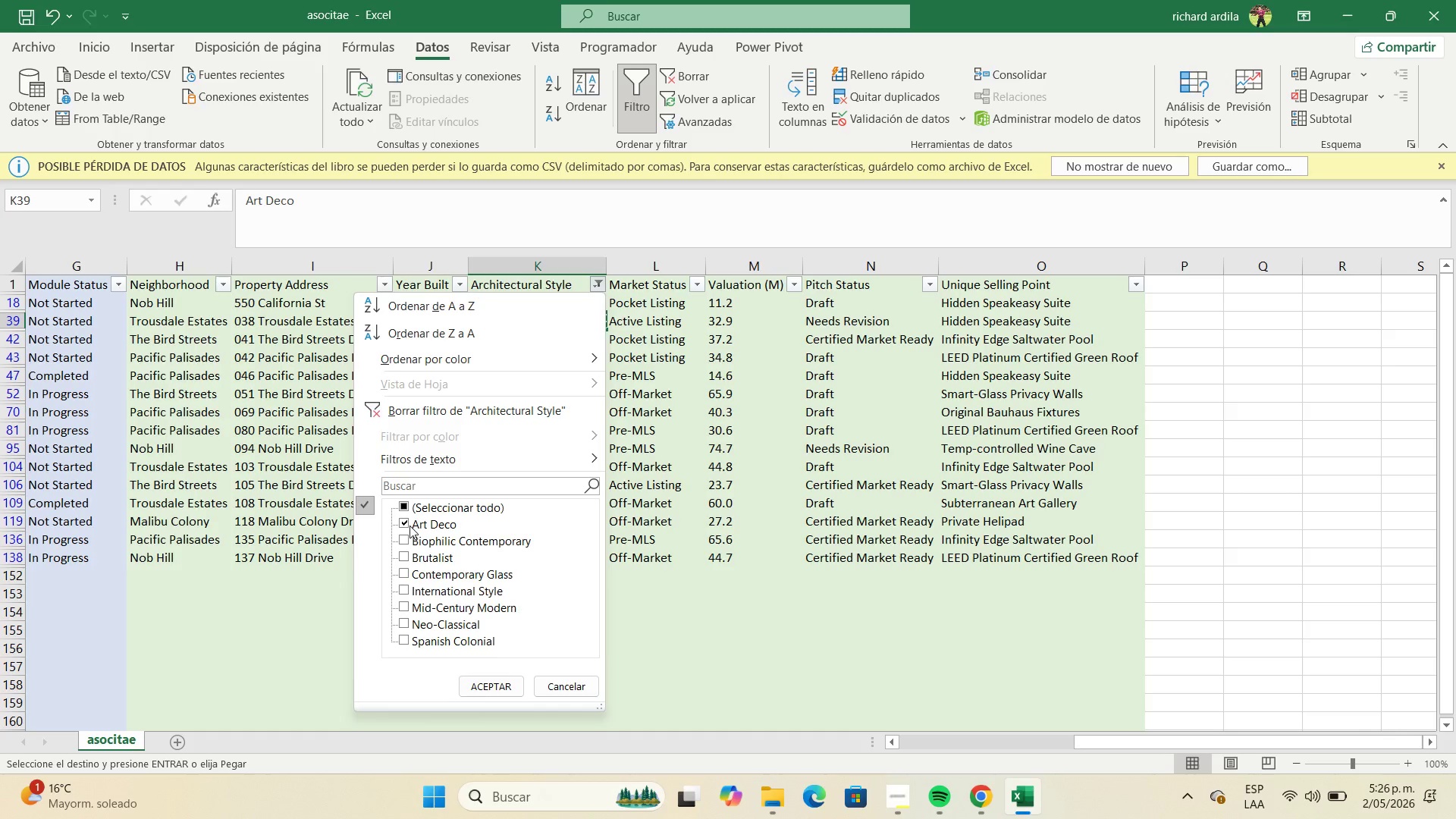 
left_click([403, 525])
 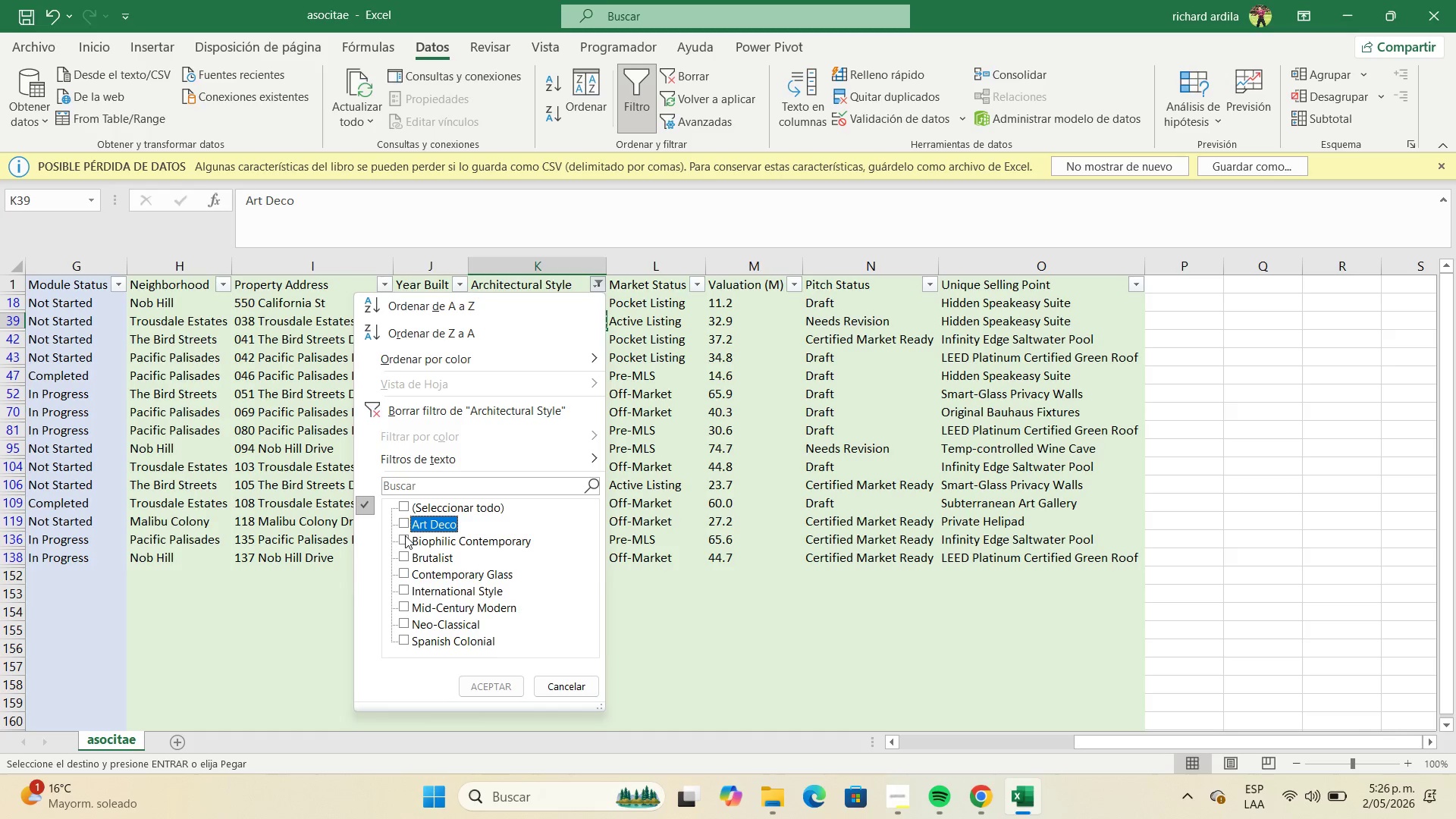 
left_click([405, 538])
 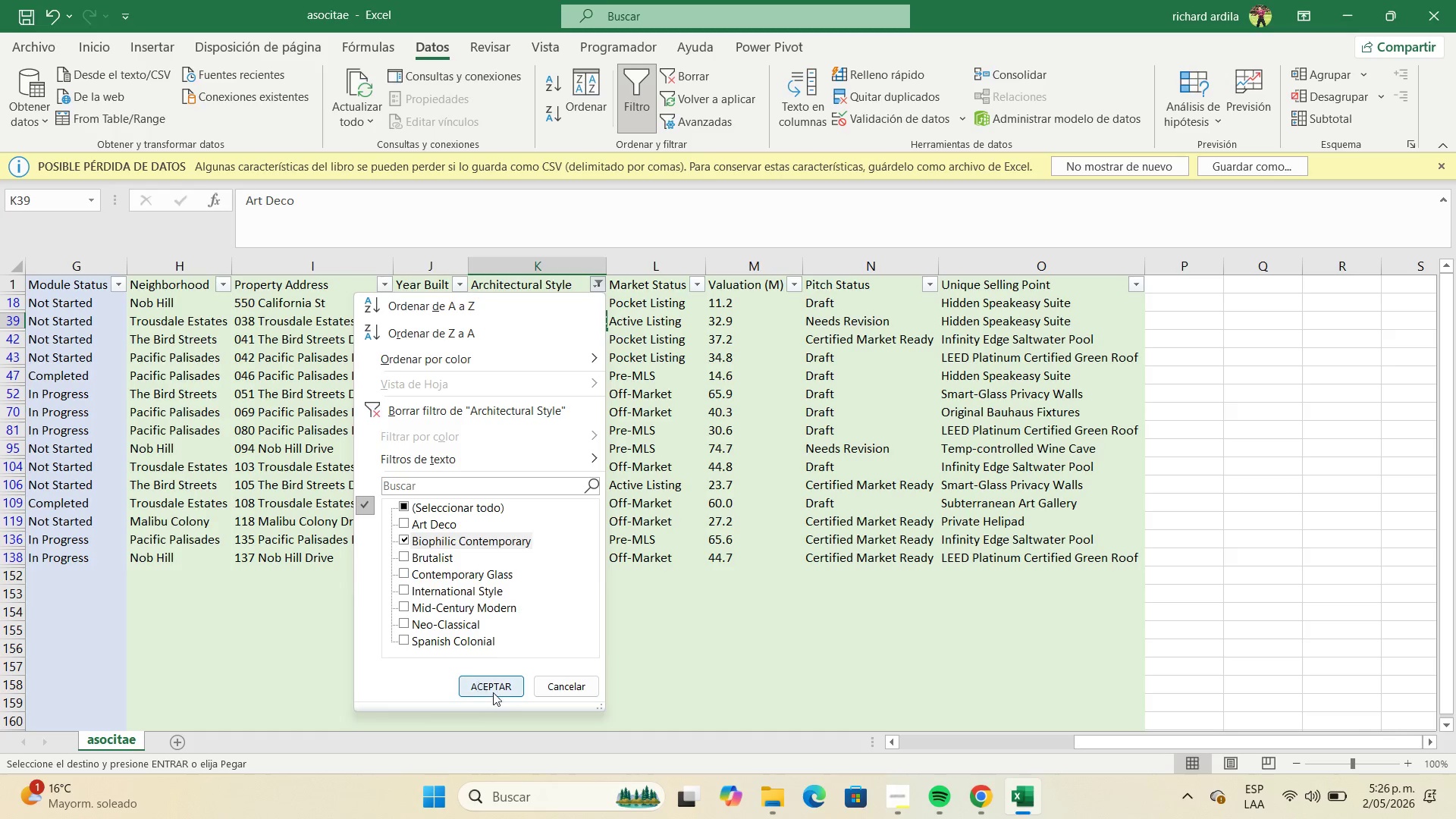 
left_click([493, 694])
 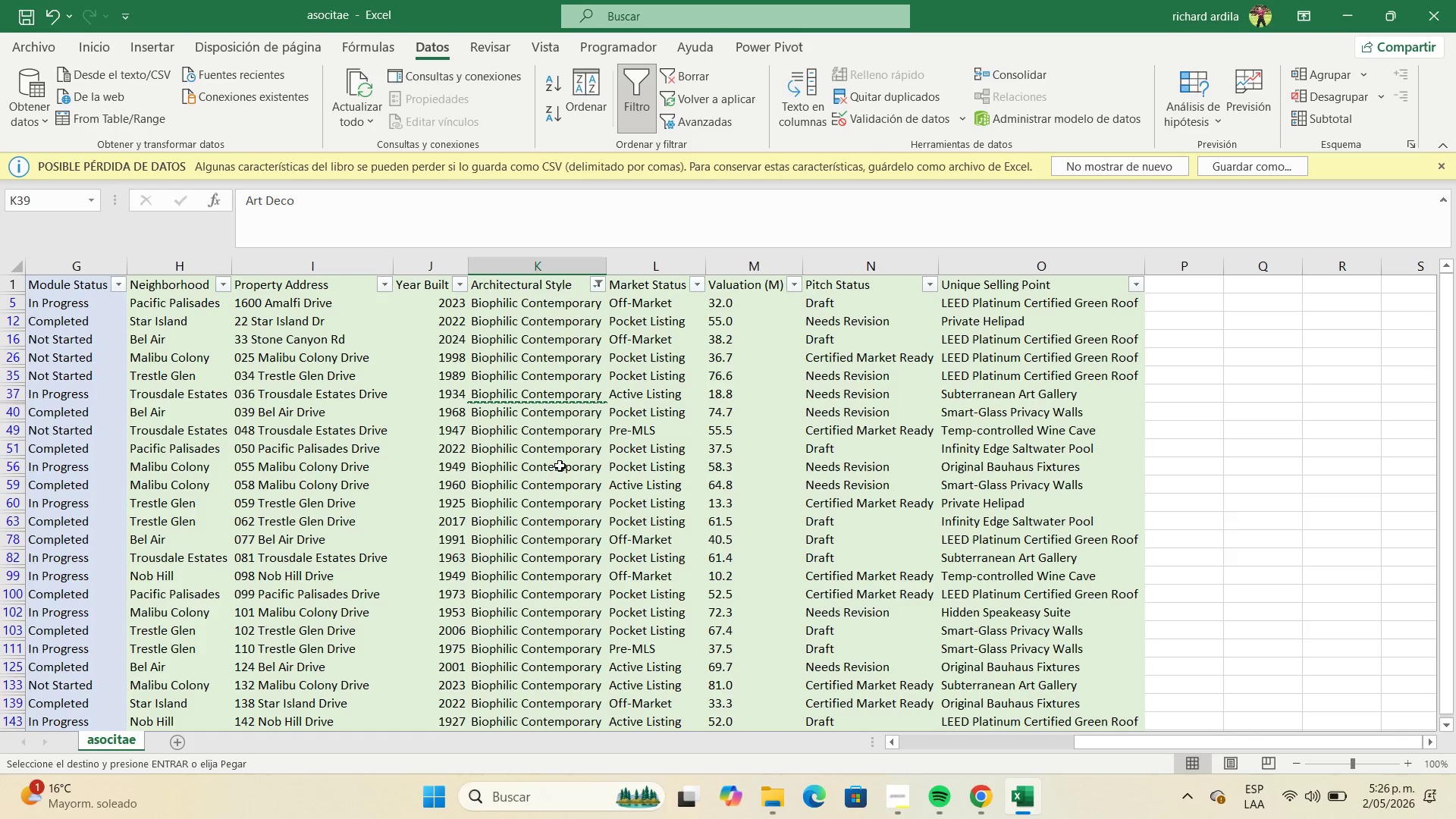 
left_click([560, 466])
 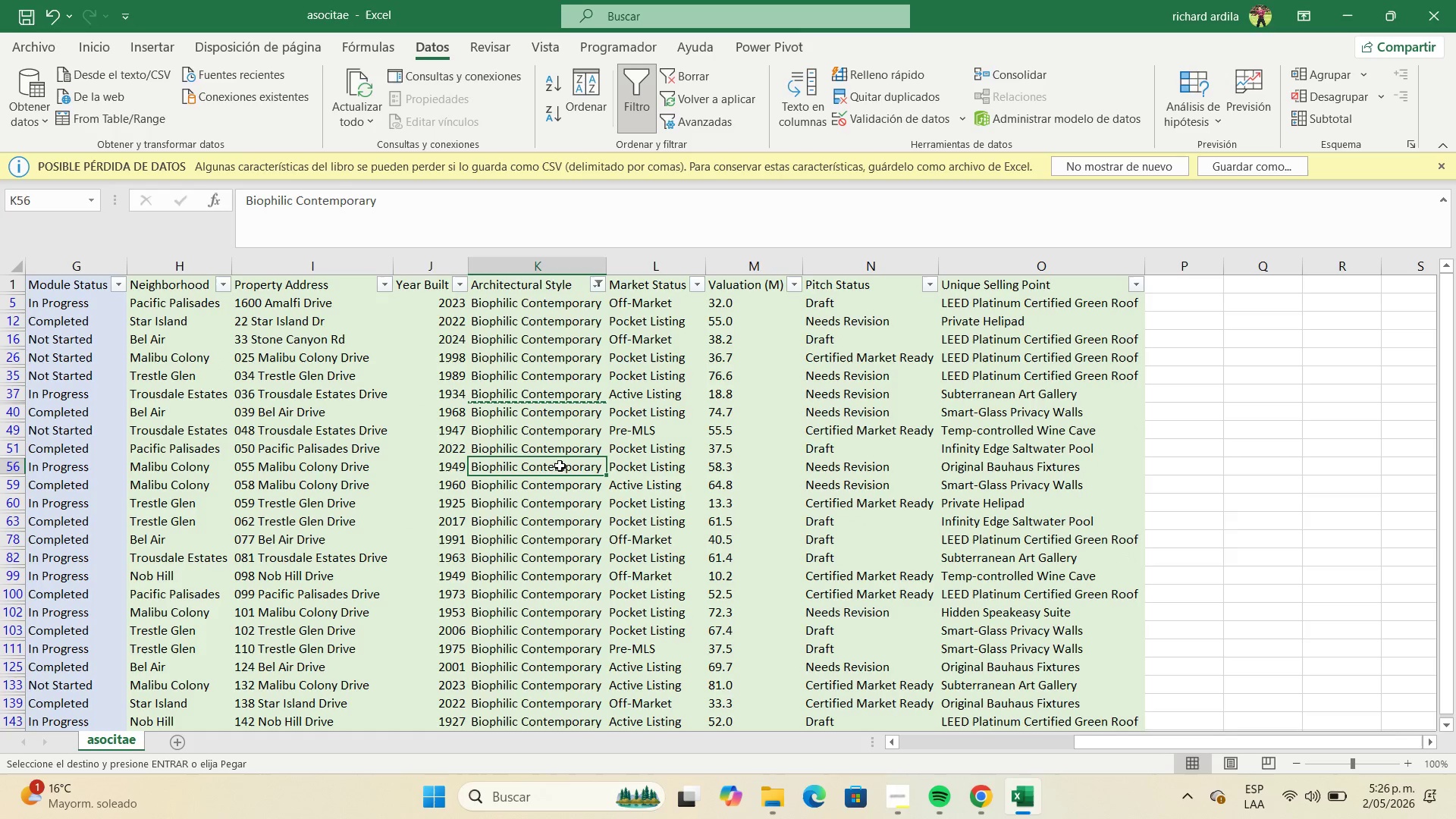 
key(Control+C)
 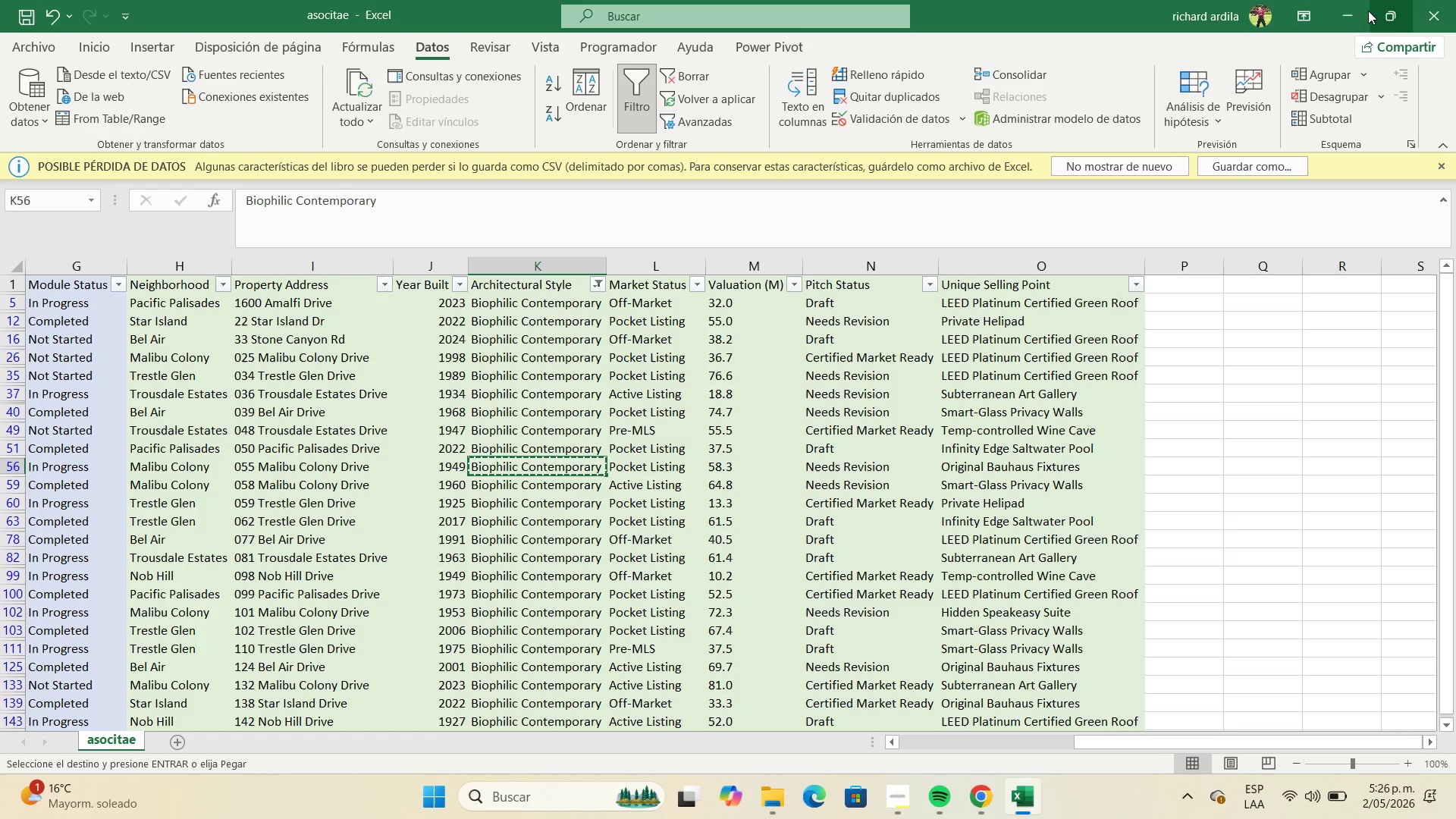 
left_click([1357, 10])
 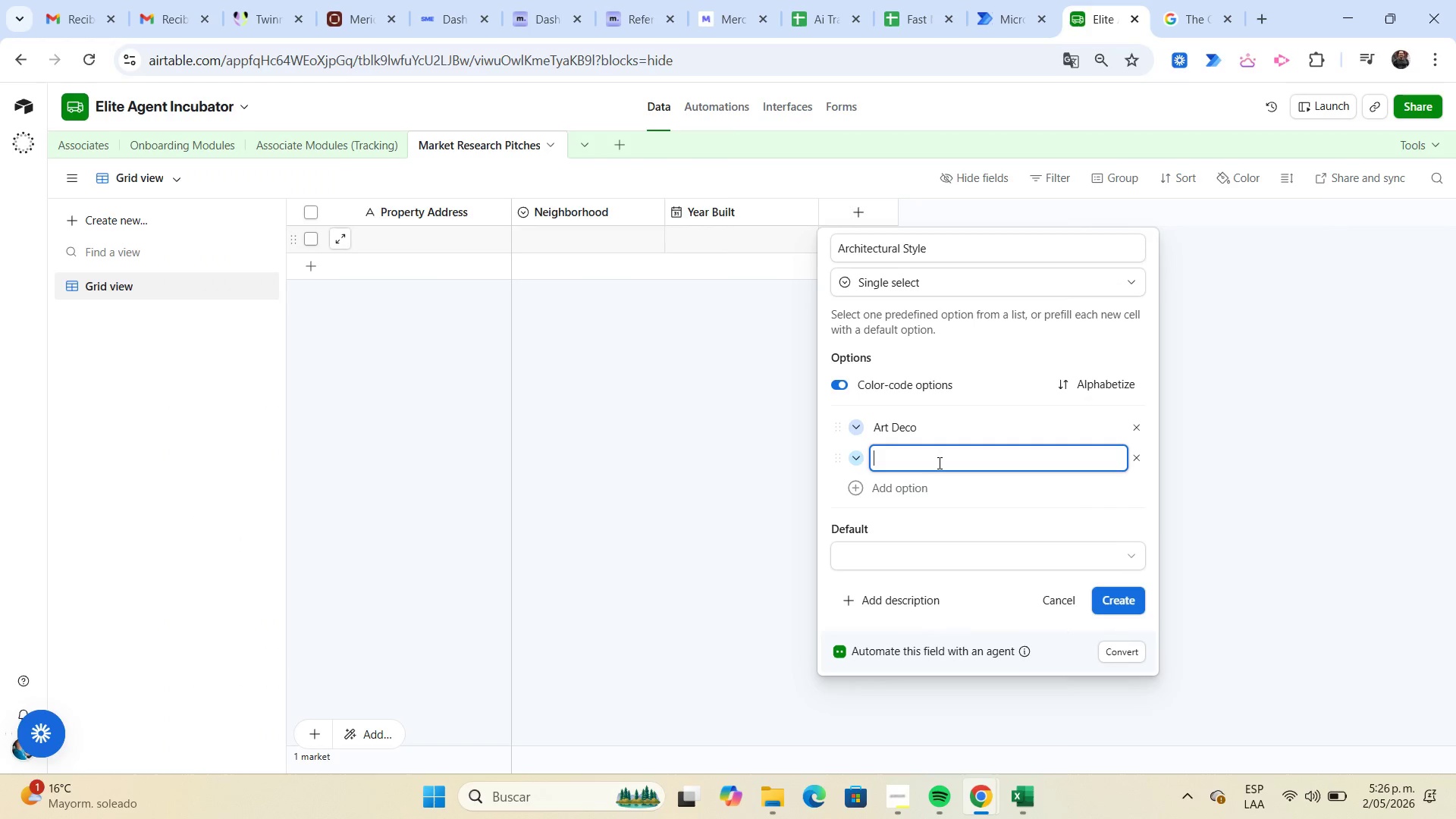 
key(Control+ControlLeft)
 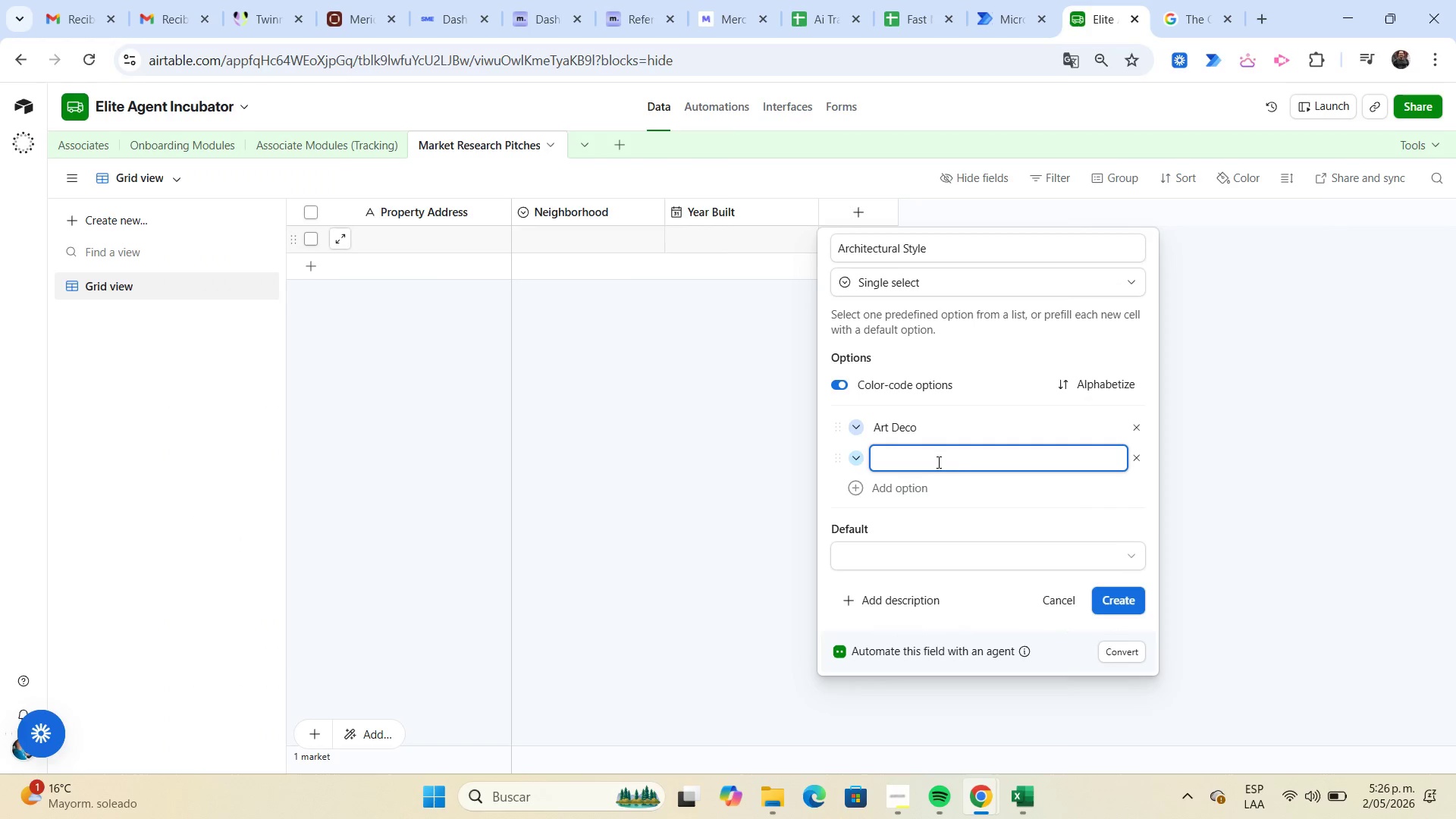 
key(Control+V)
 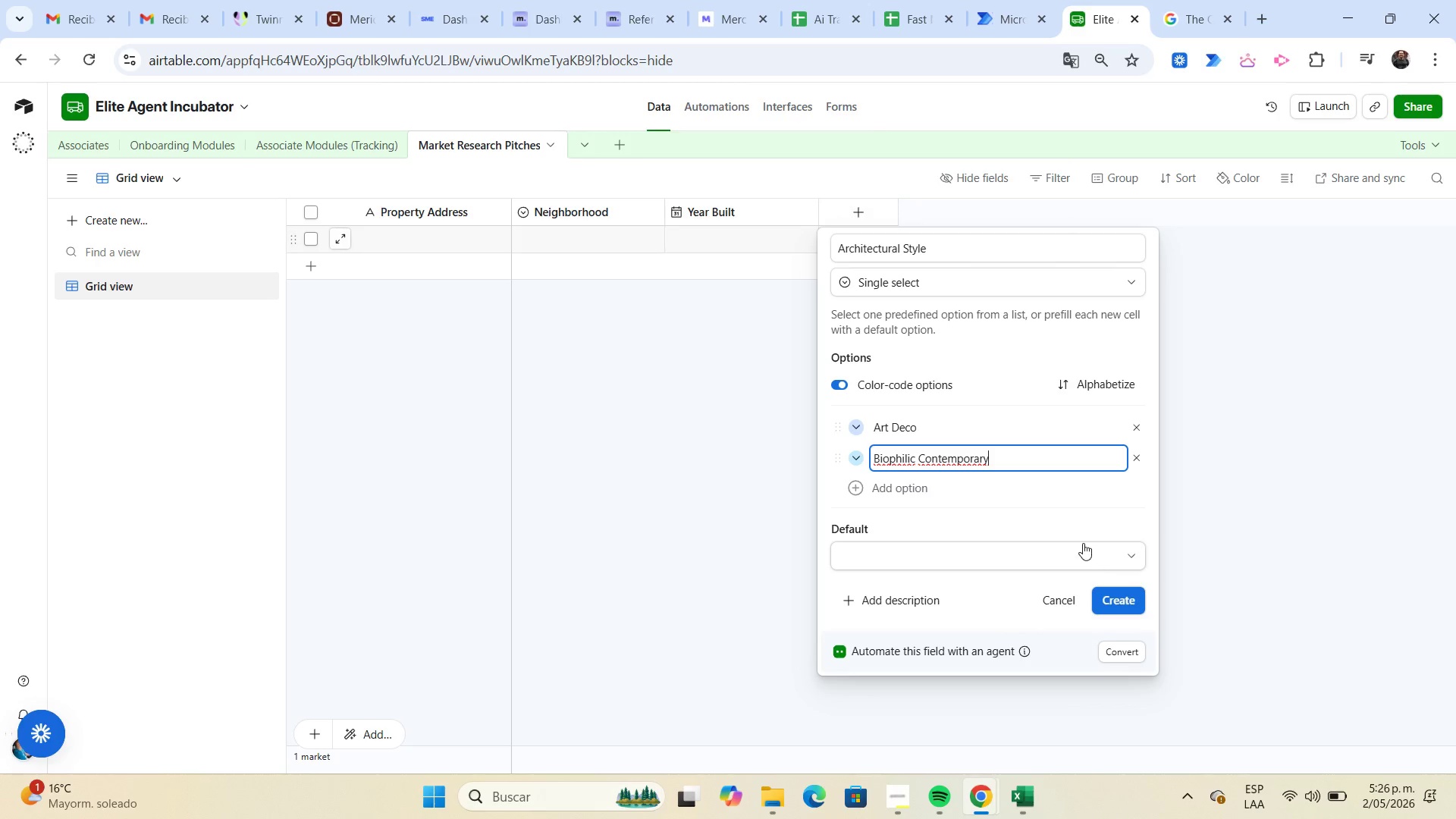 
key(Enter)
 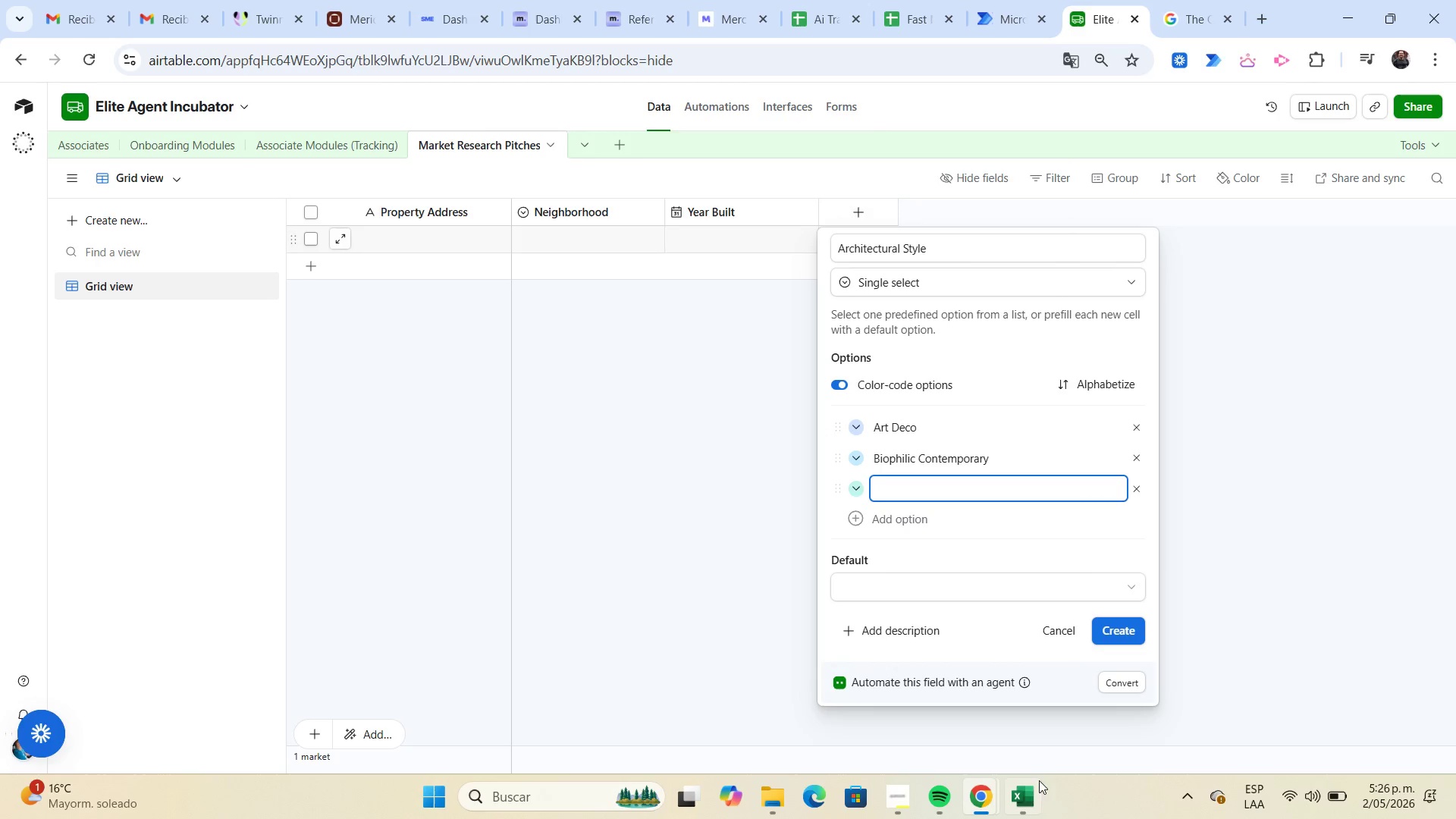 
left_click([1026, 797])
 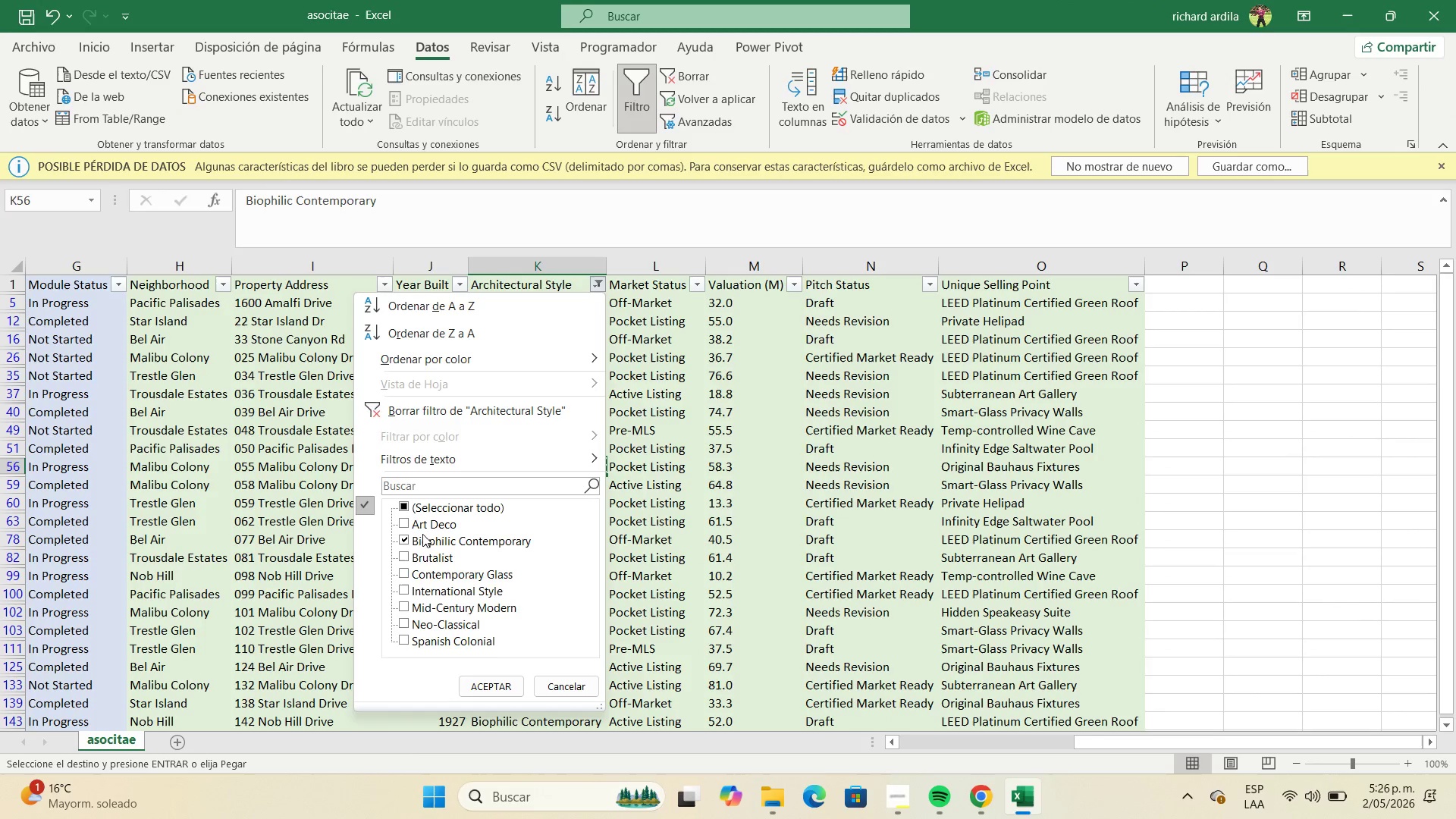 
left_click([404, 541])
 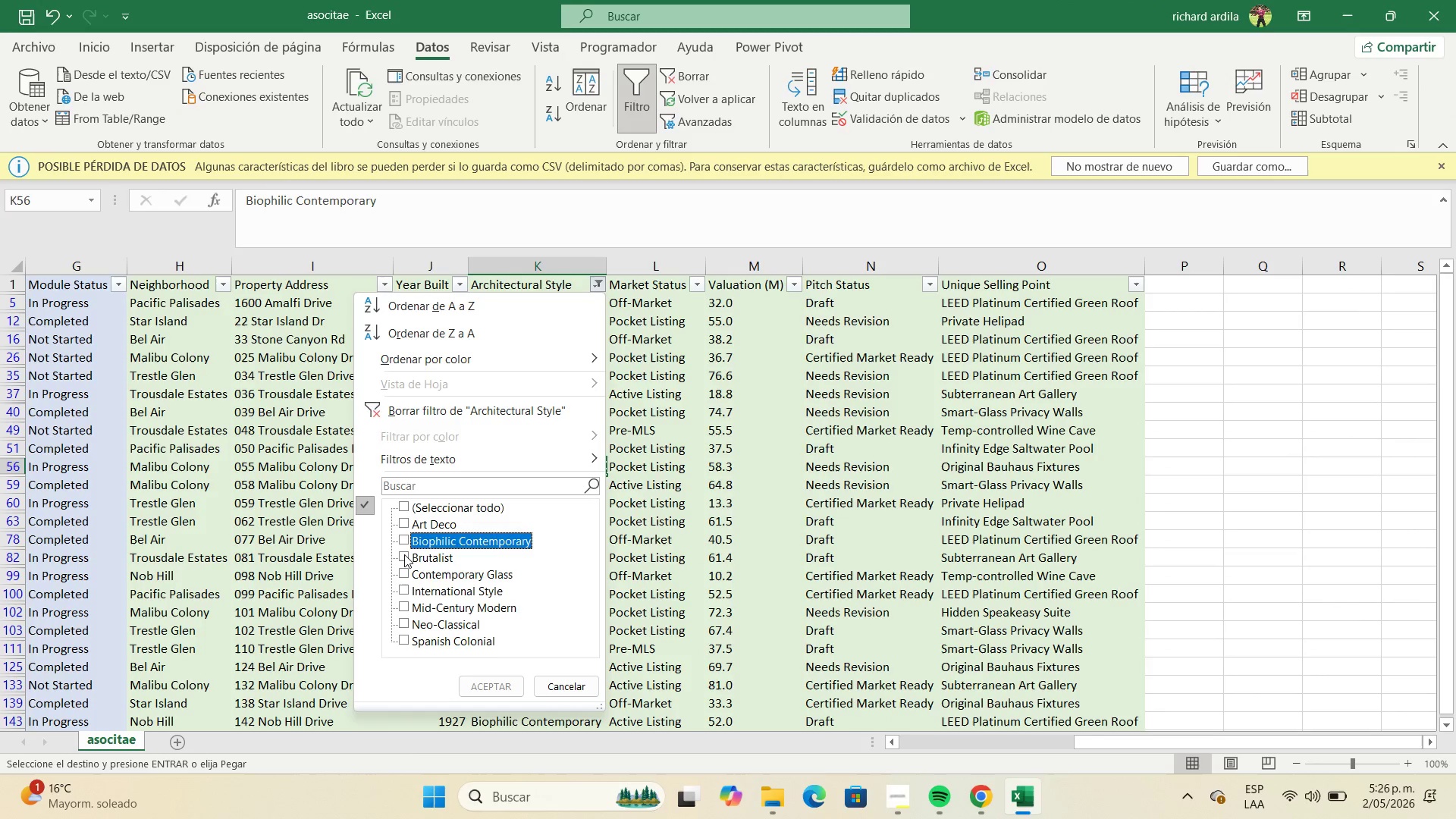 
left_click([404, 554])
 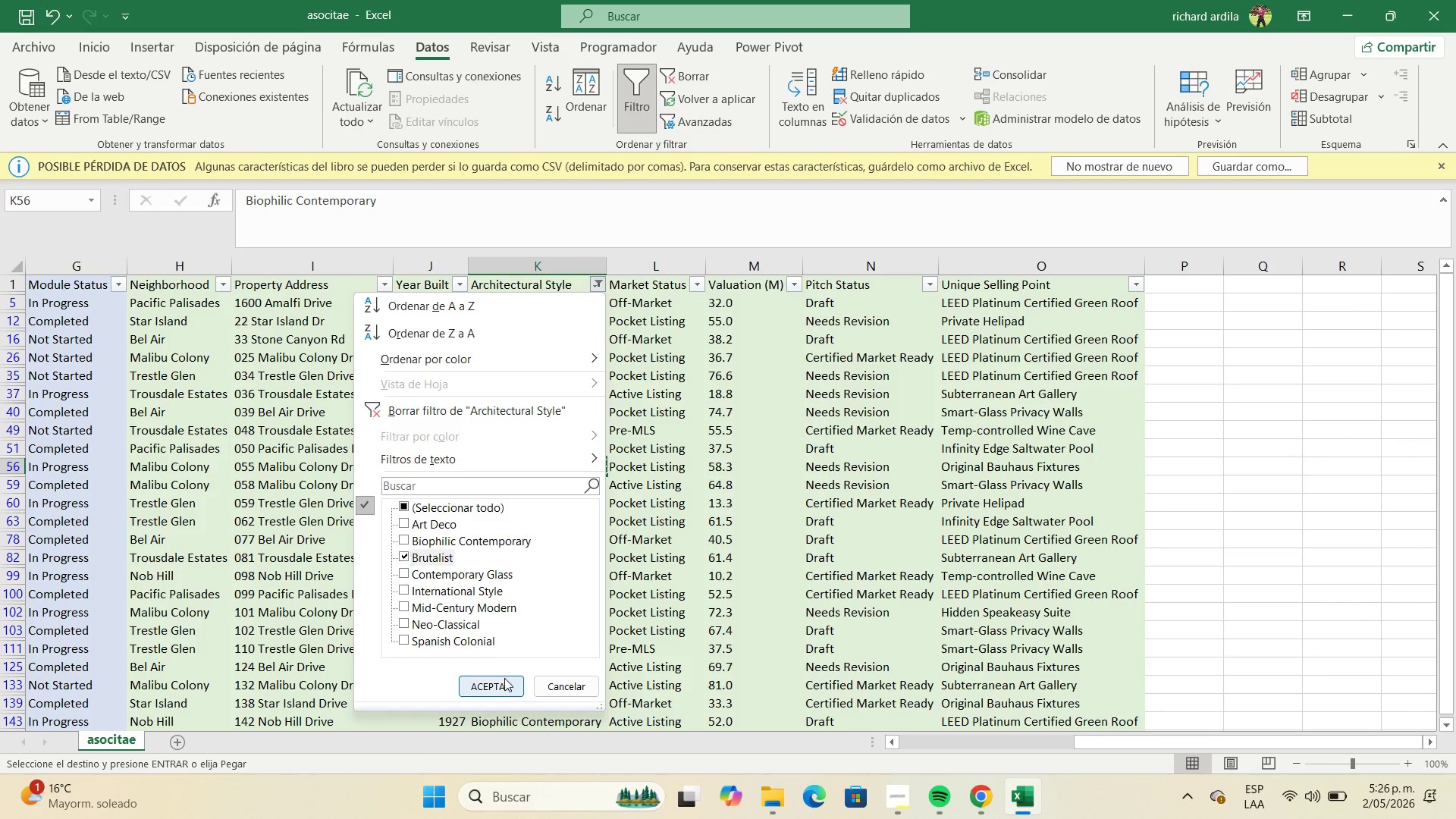 
left_click([503, 683])
 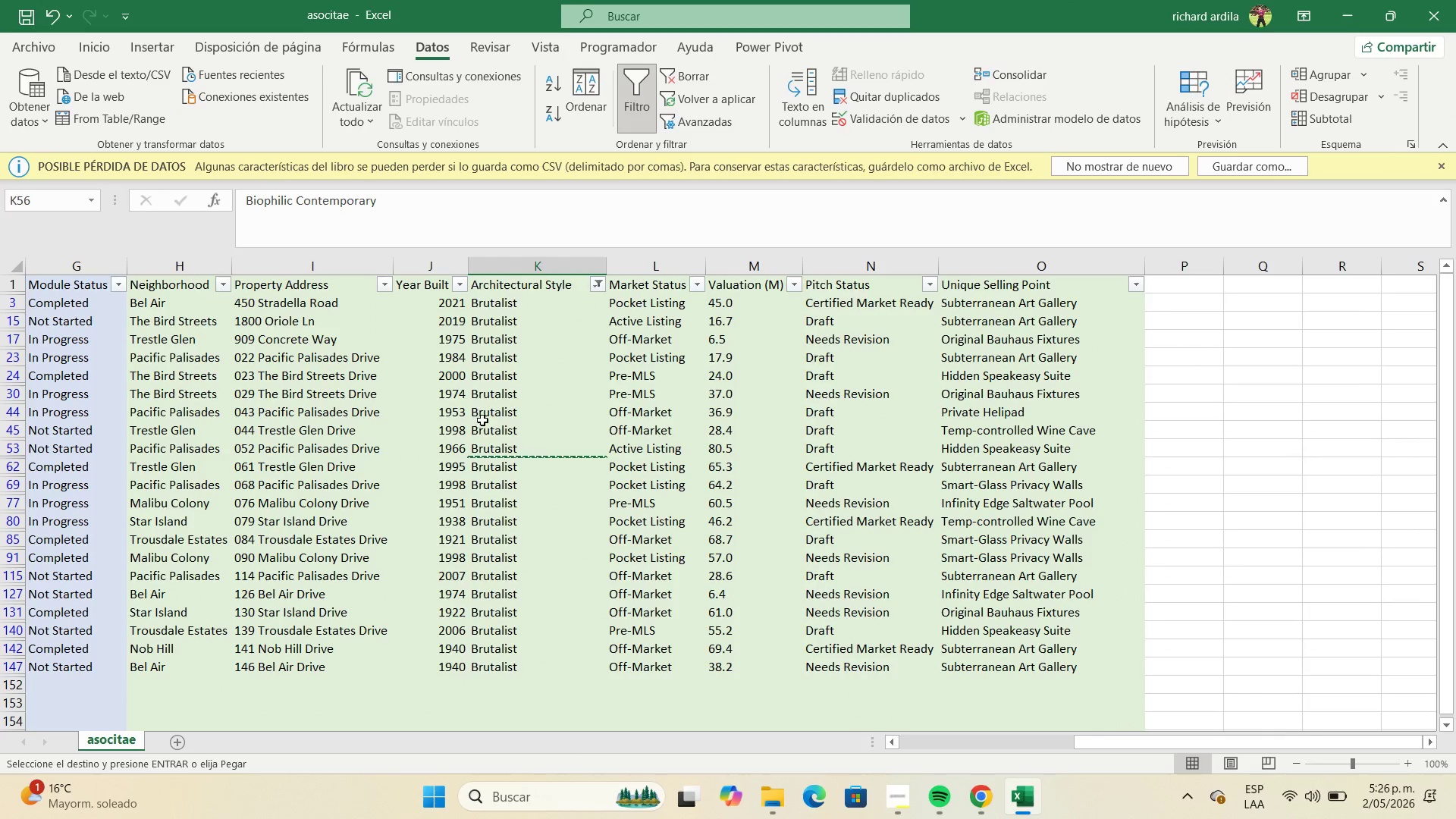 
left_click([495, 413])
 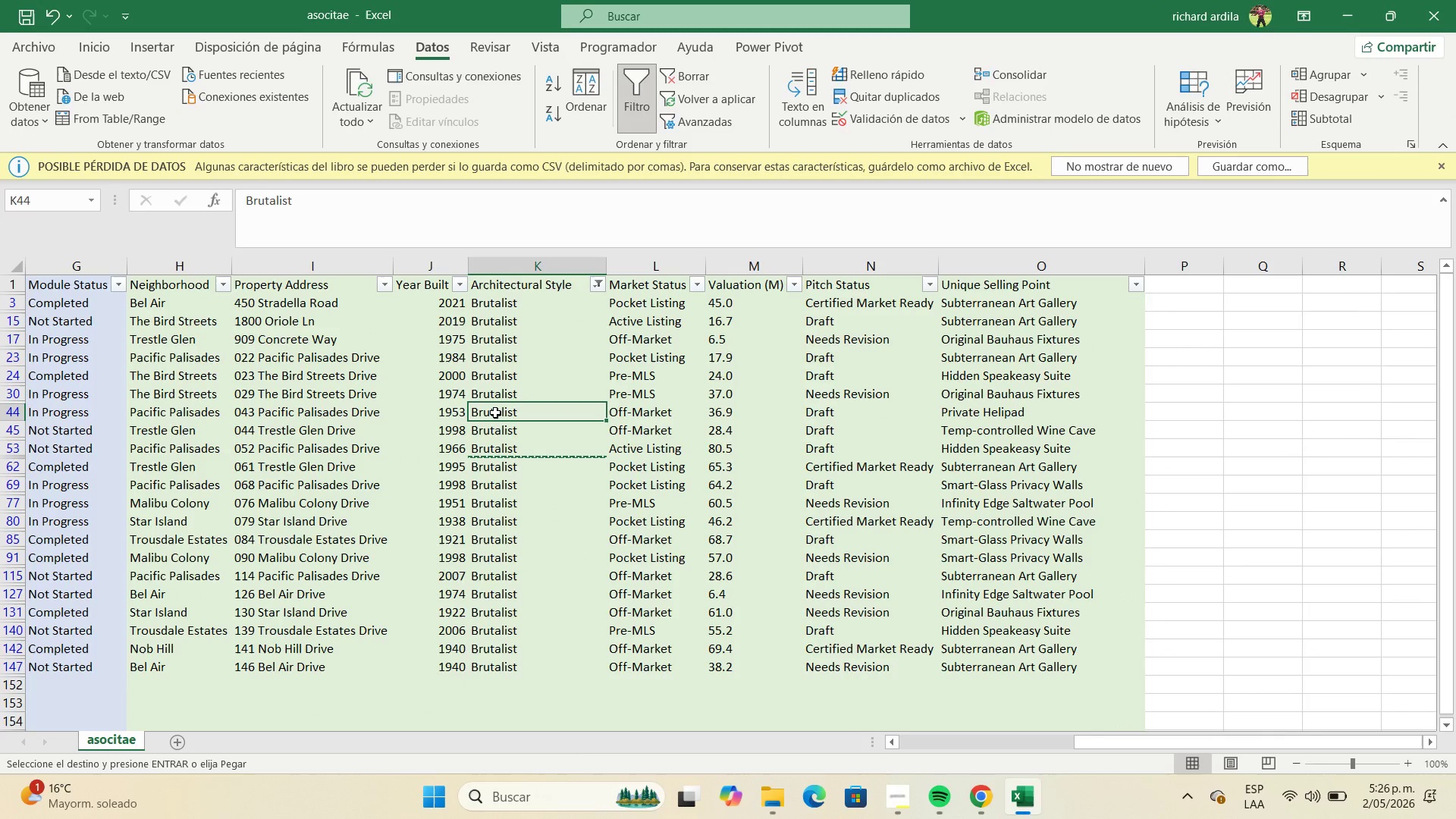 
key(Control+C)
 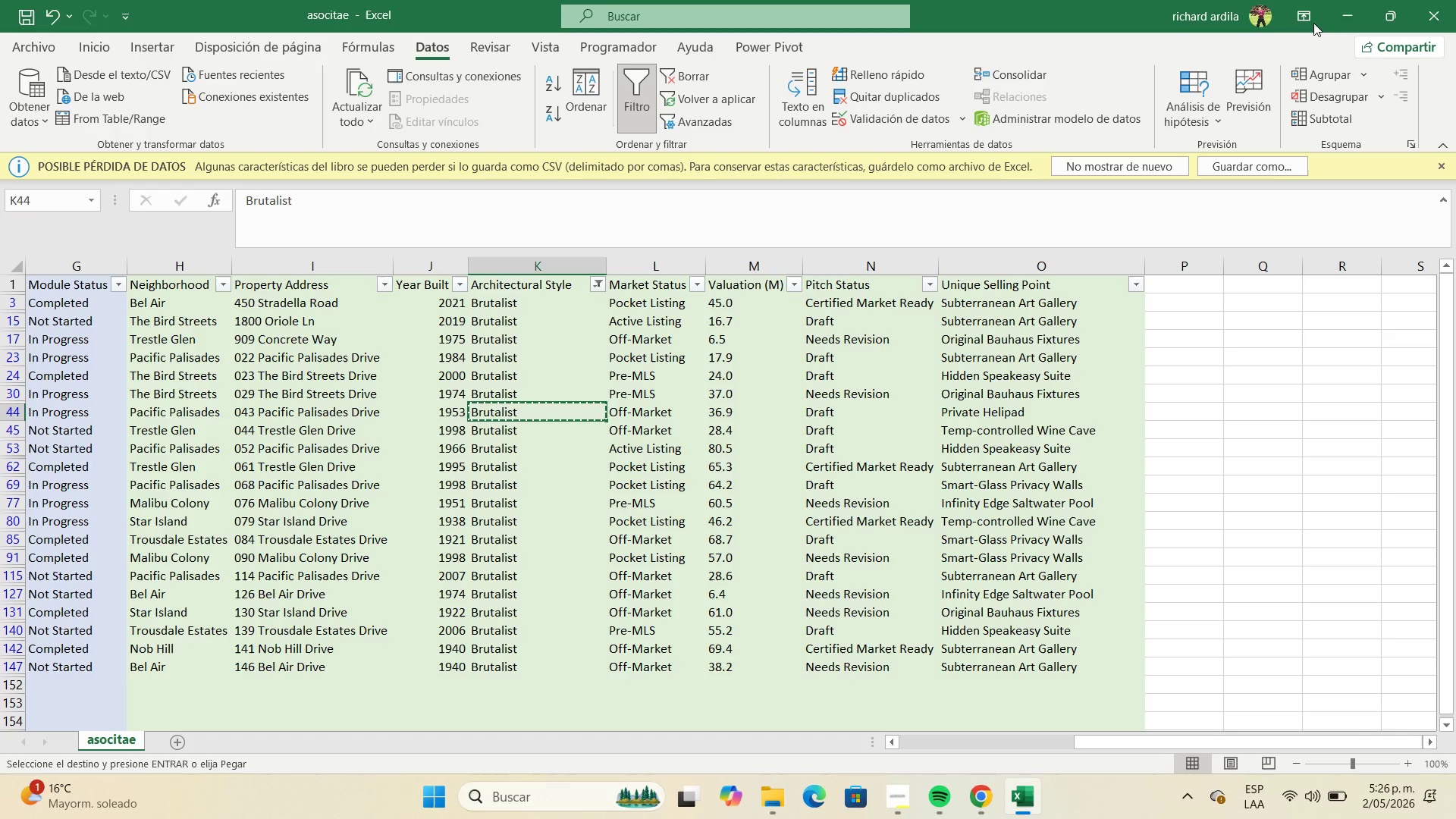 
left_click([1338, 15])
 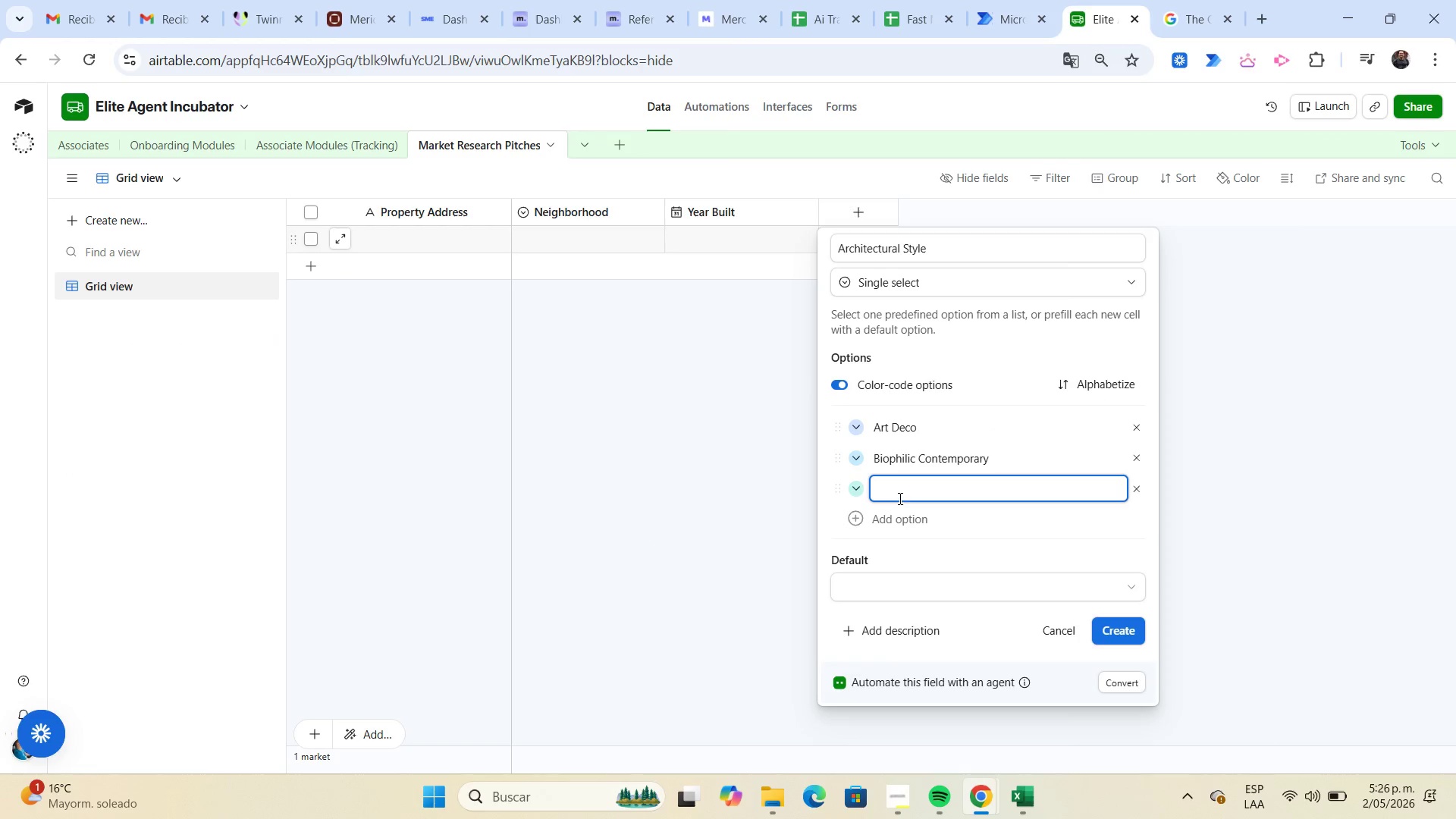 
key(Control+ControlLeft)
 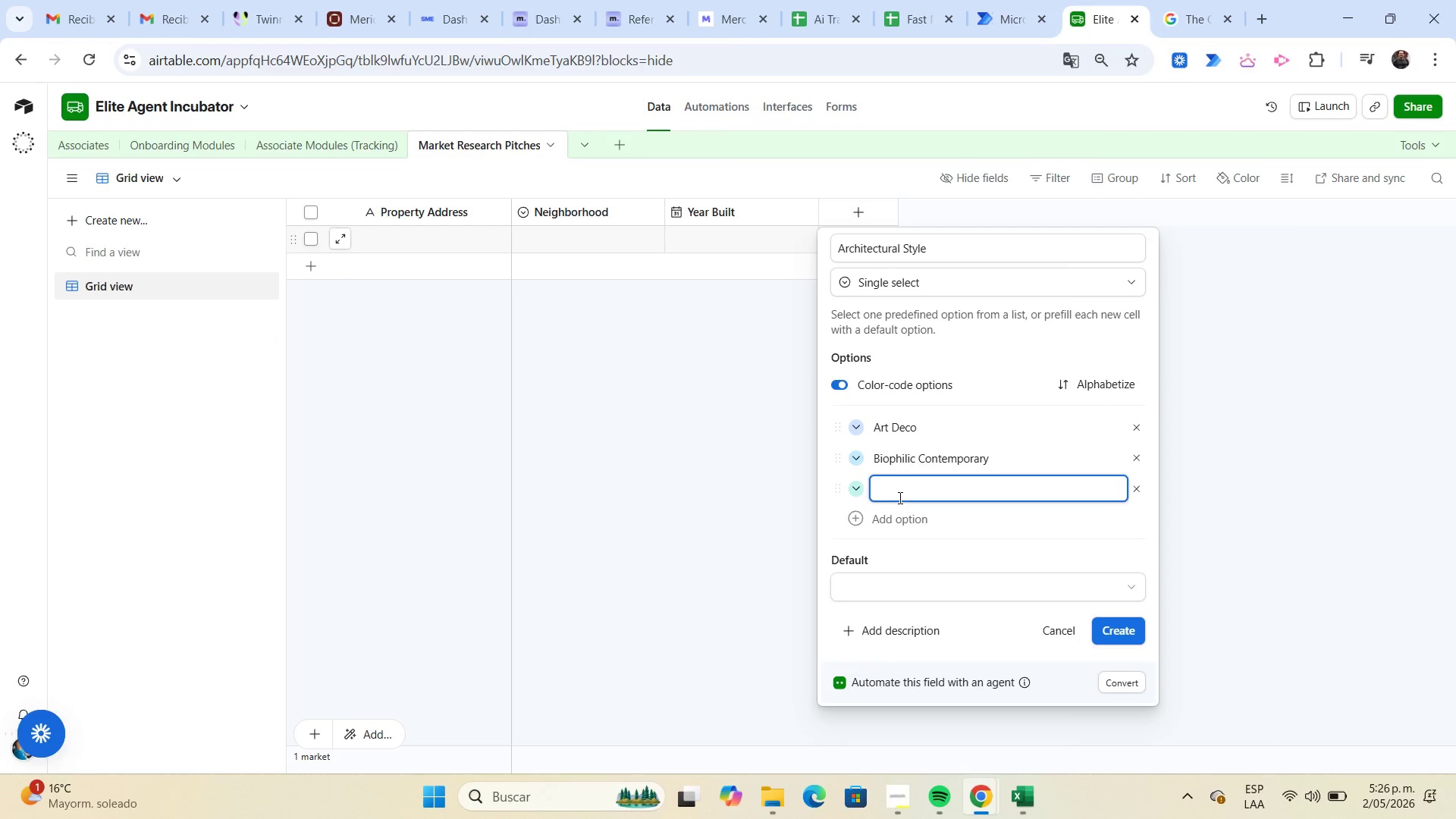 
key(Control+V)
 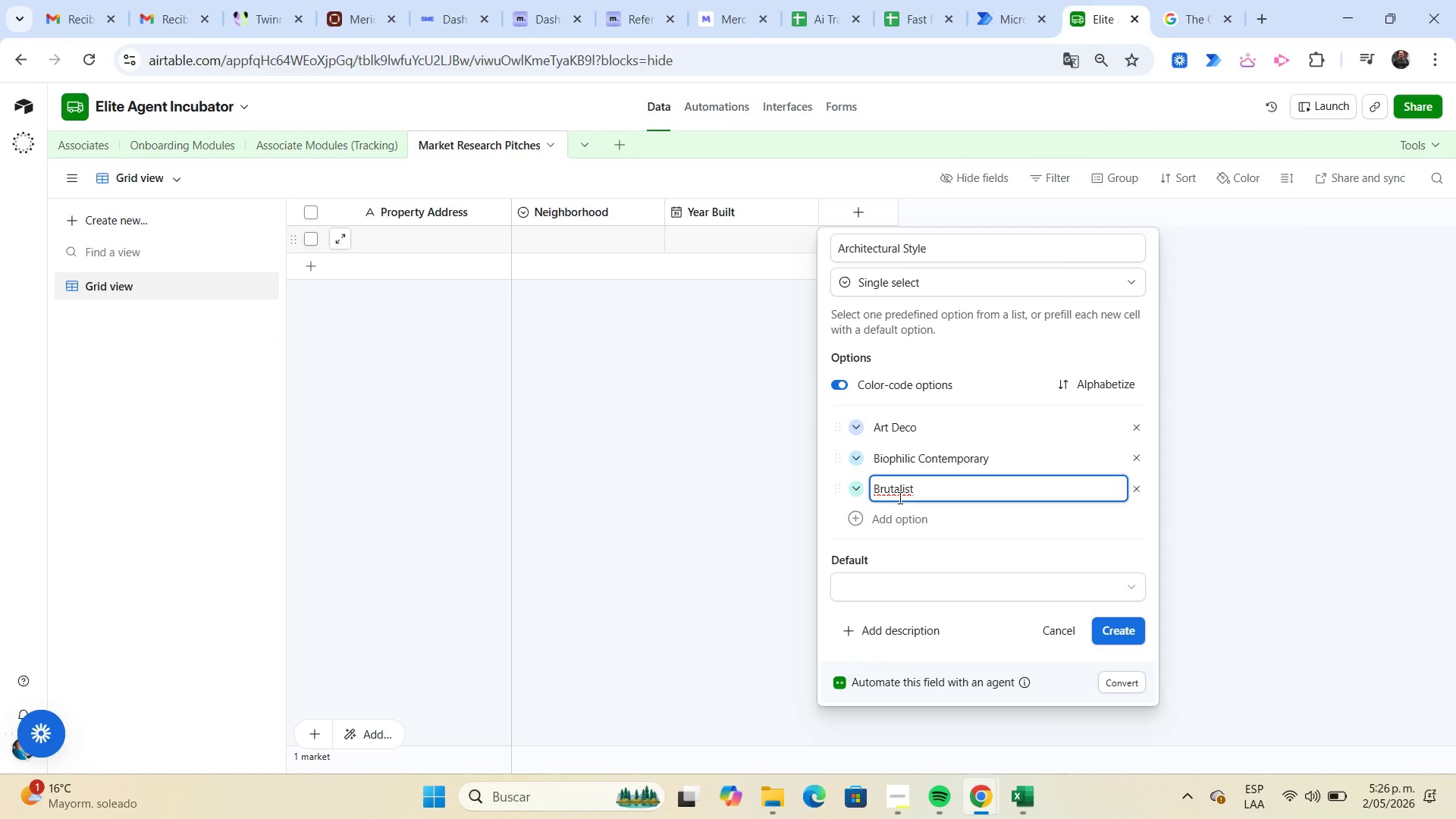 
key(Enter)
 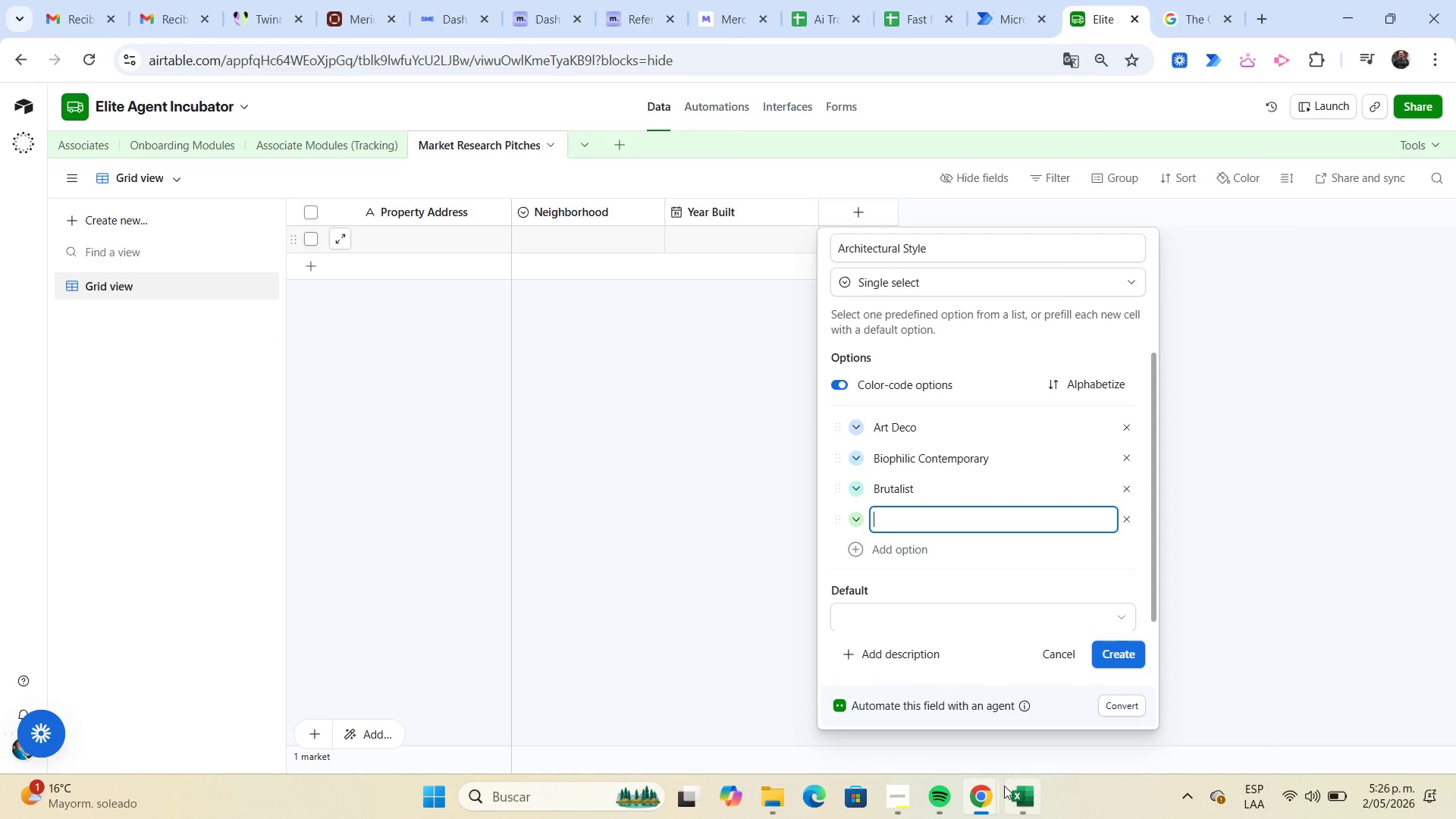 
left_click([1017, 789])
 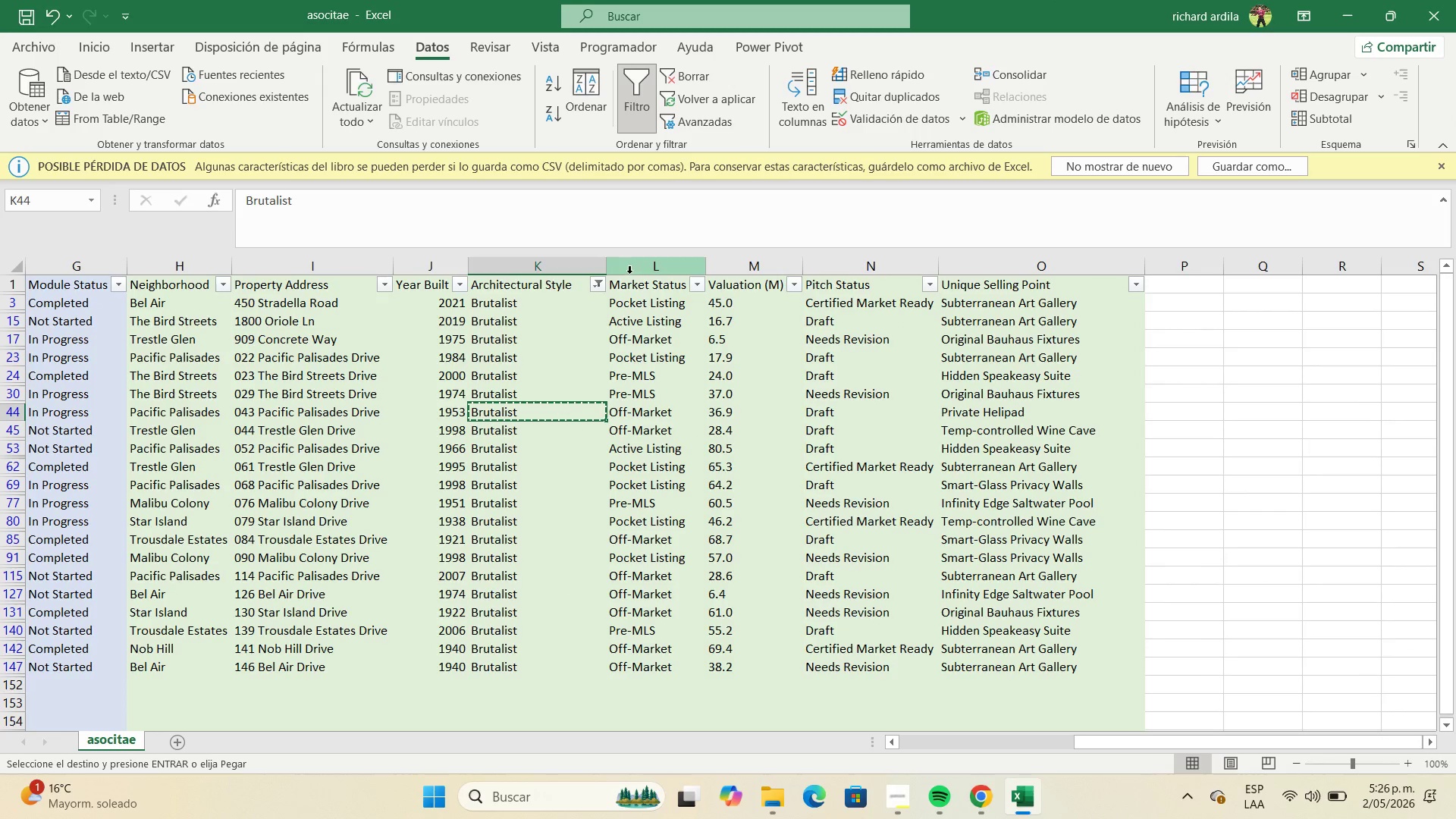 
left_click([595, 285])
 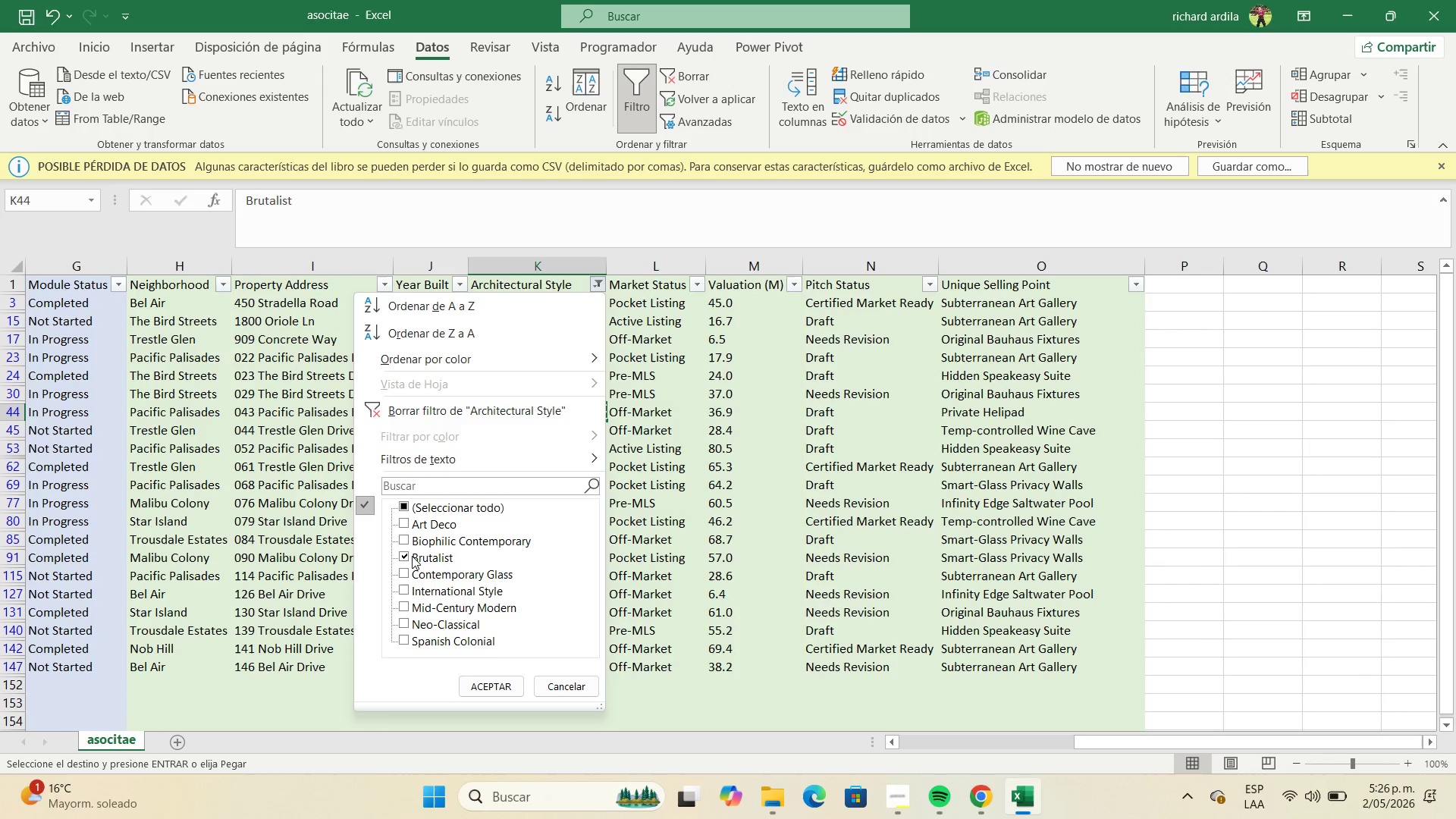 
left_click([406, 555])
 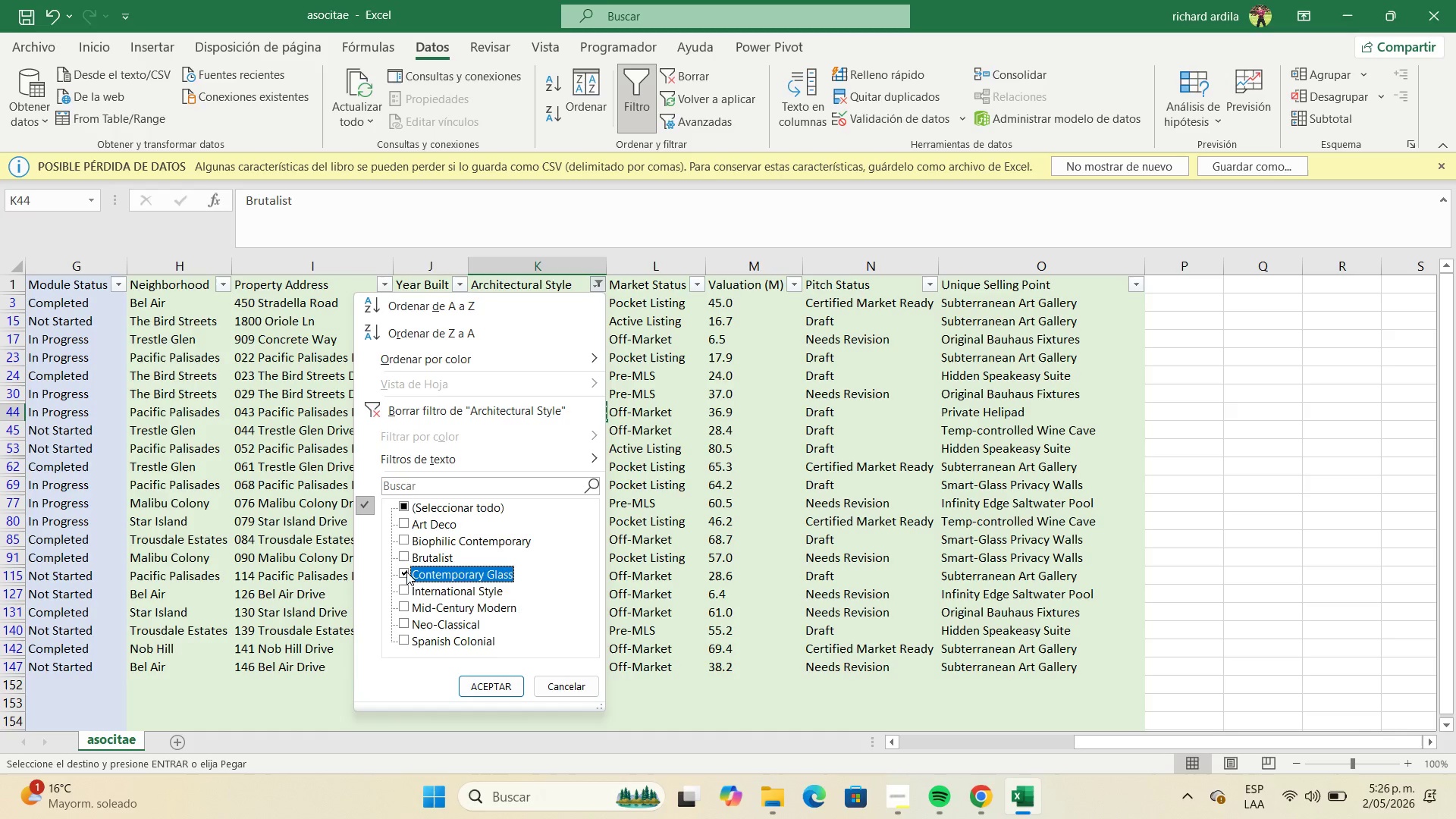 
left_click([503, 684])
 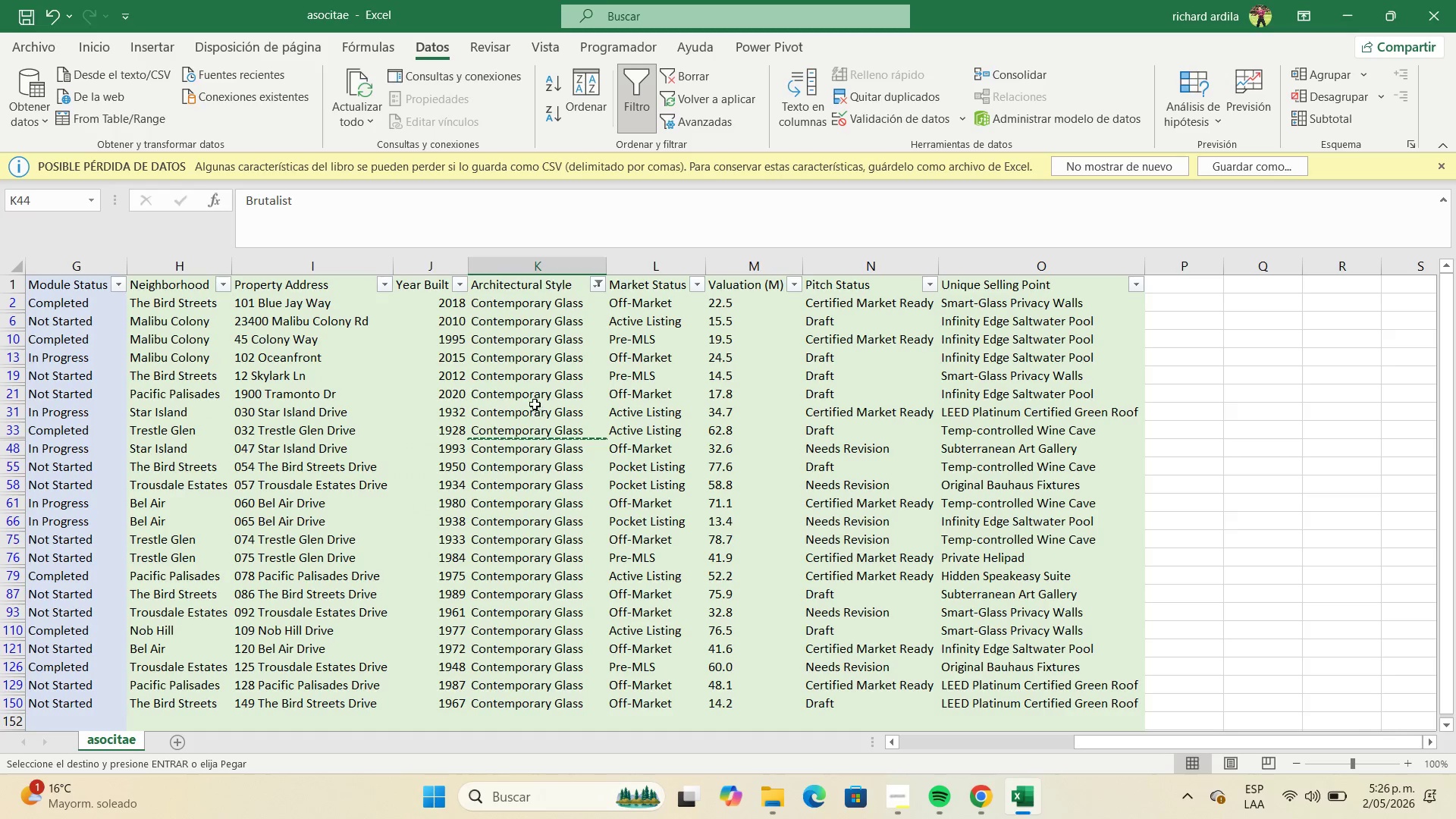 
left_click([532, 399])
 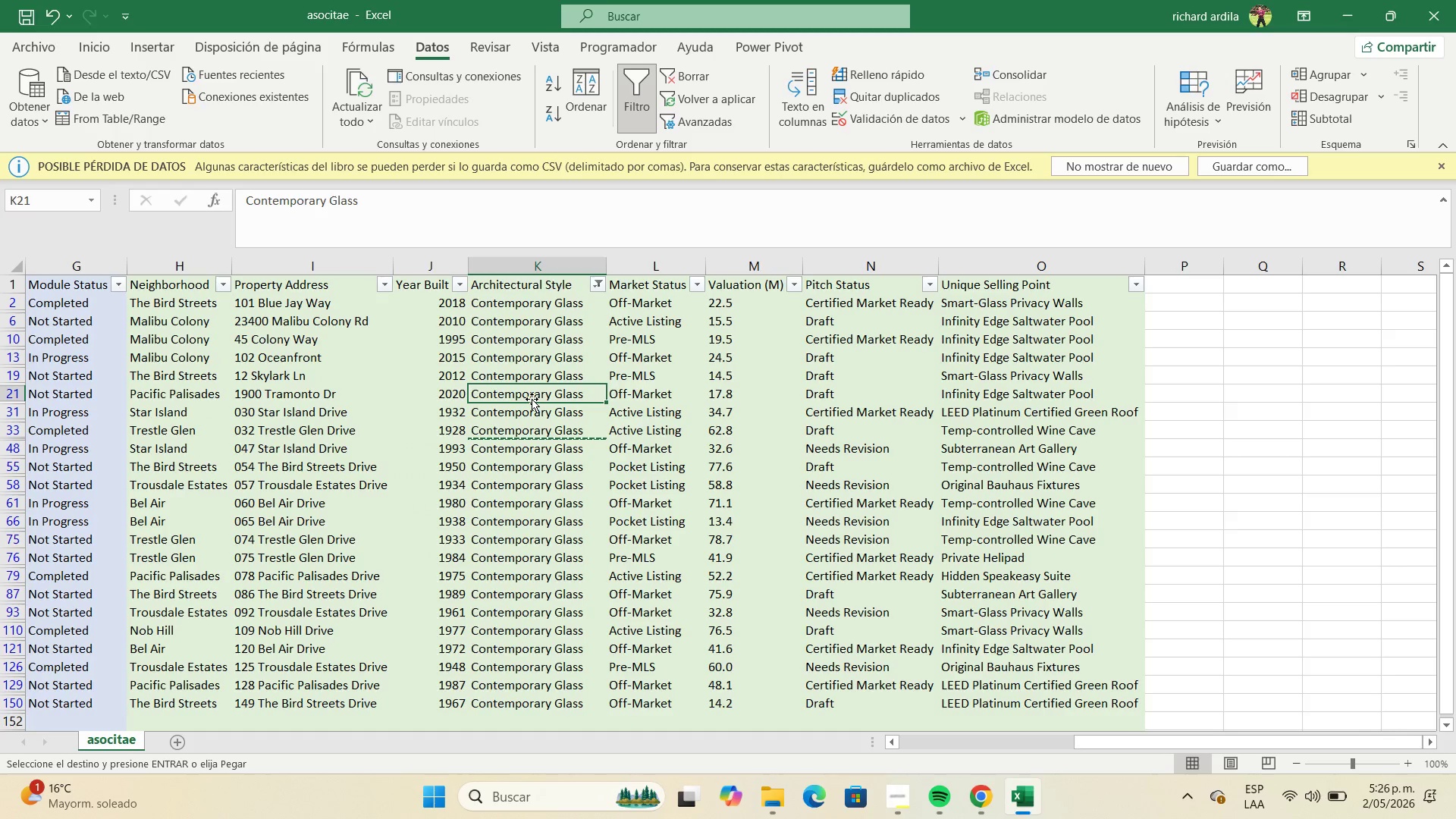 
key(Control+C)
 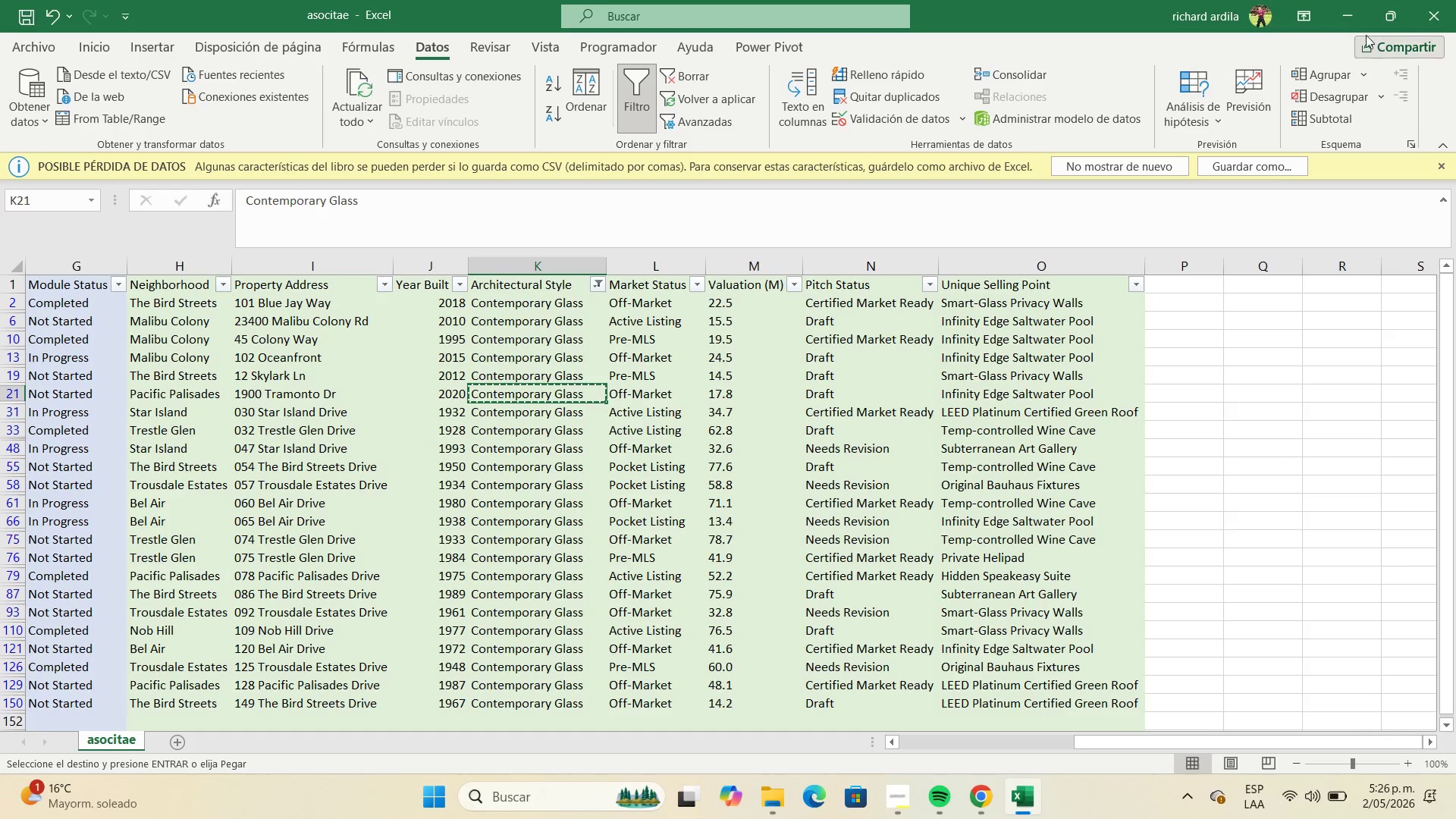 
left_click([1354, 22])
 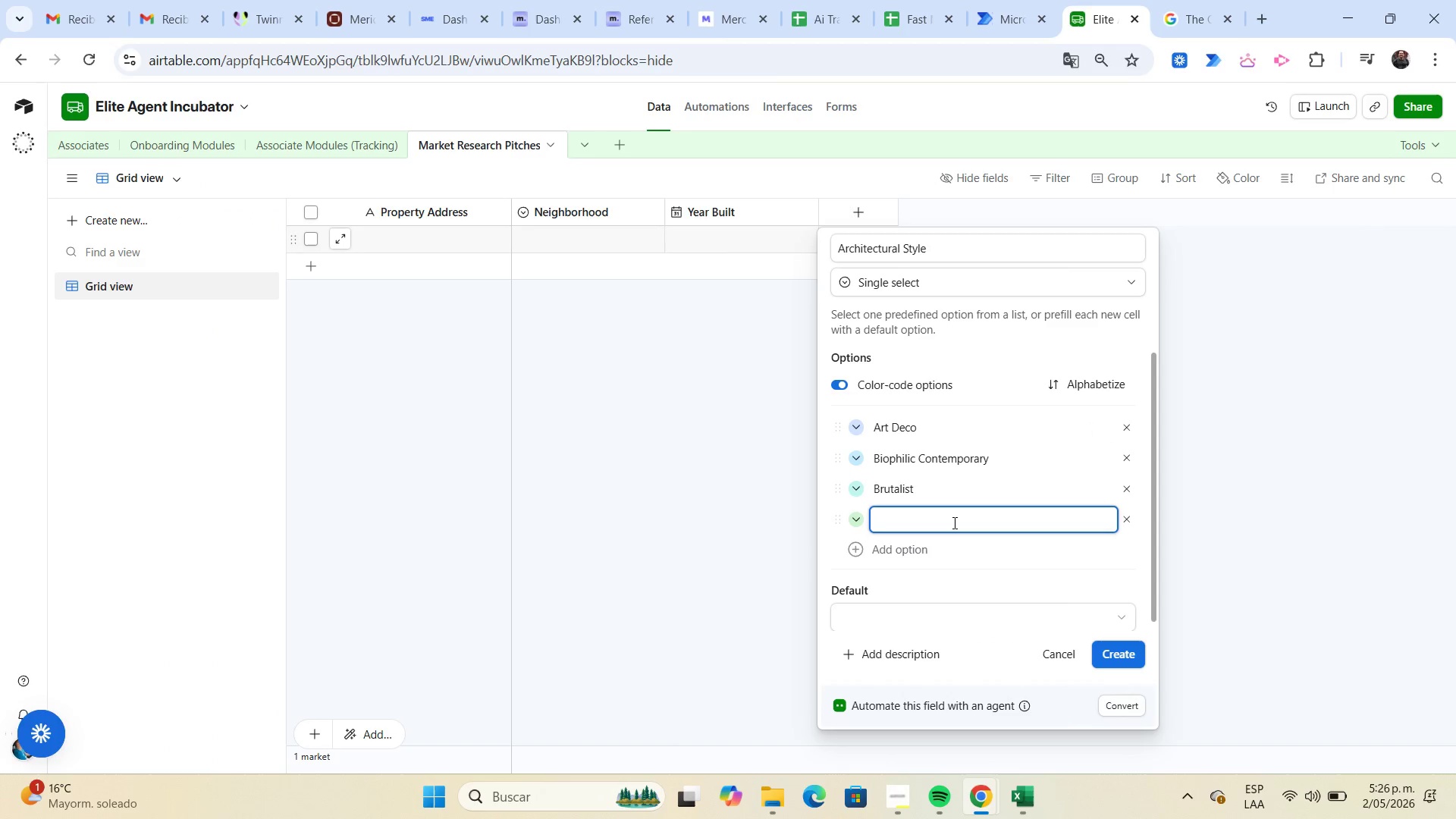 
key(Control+ControlLeft)
 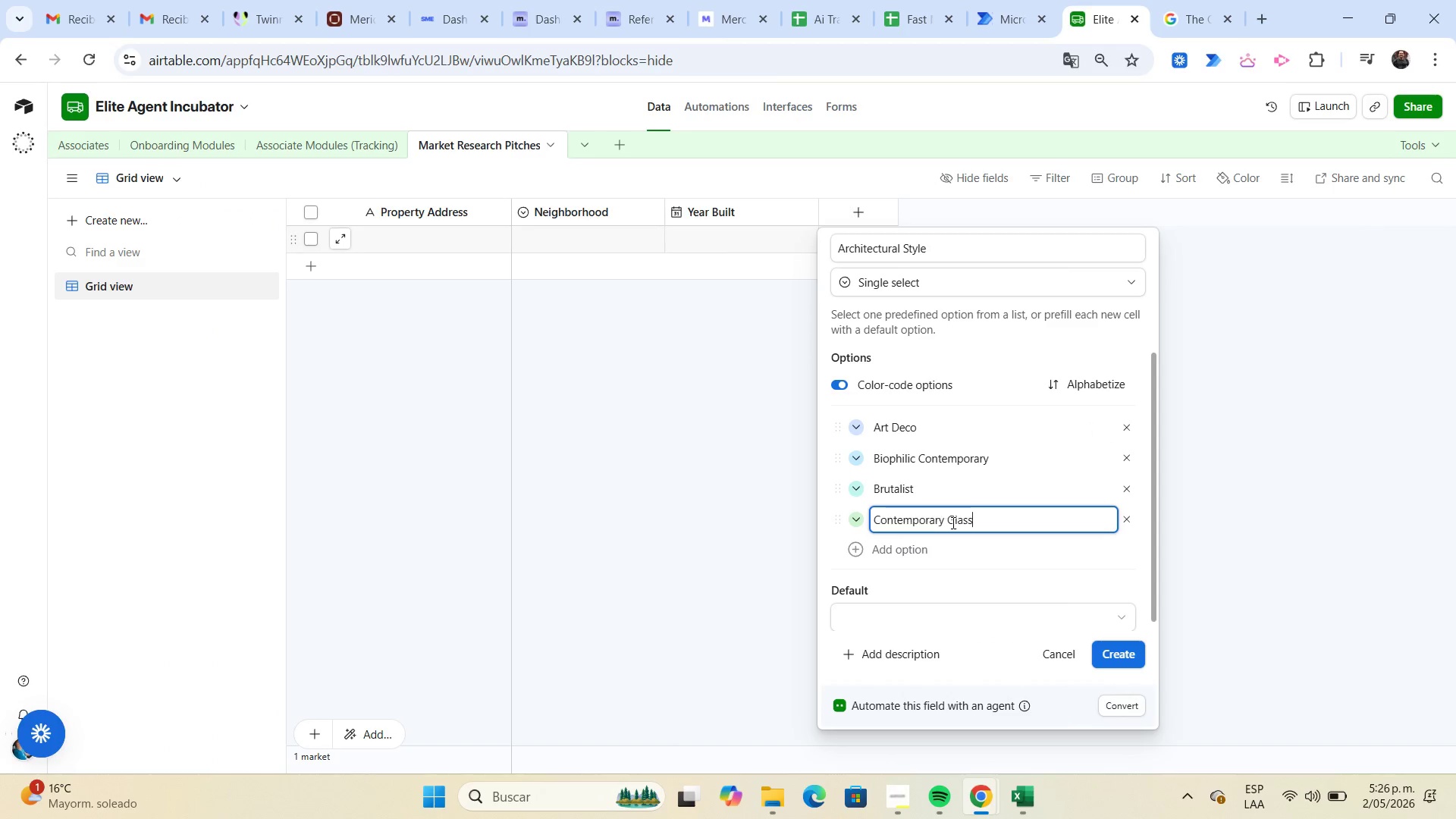 
key(Control+V)
 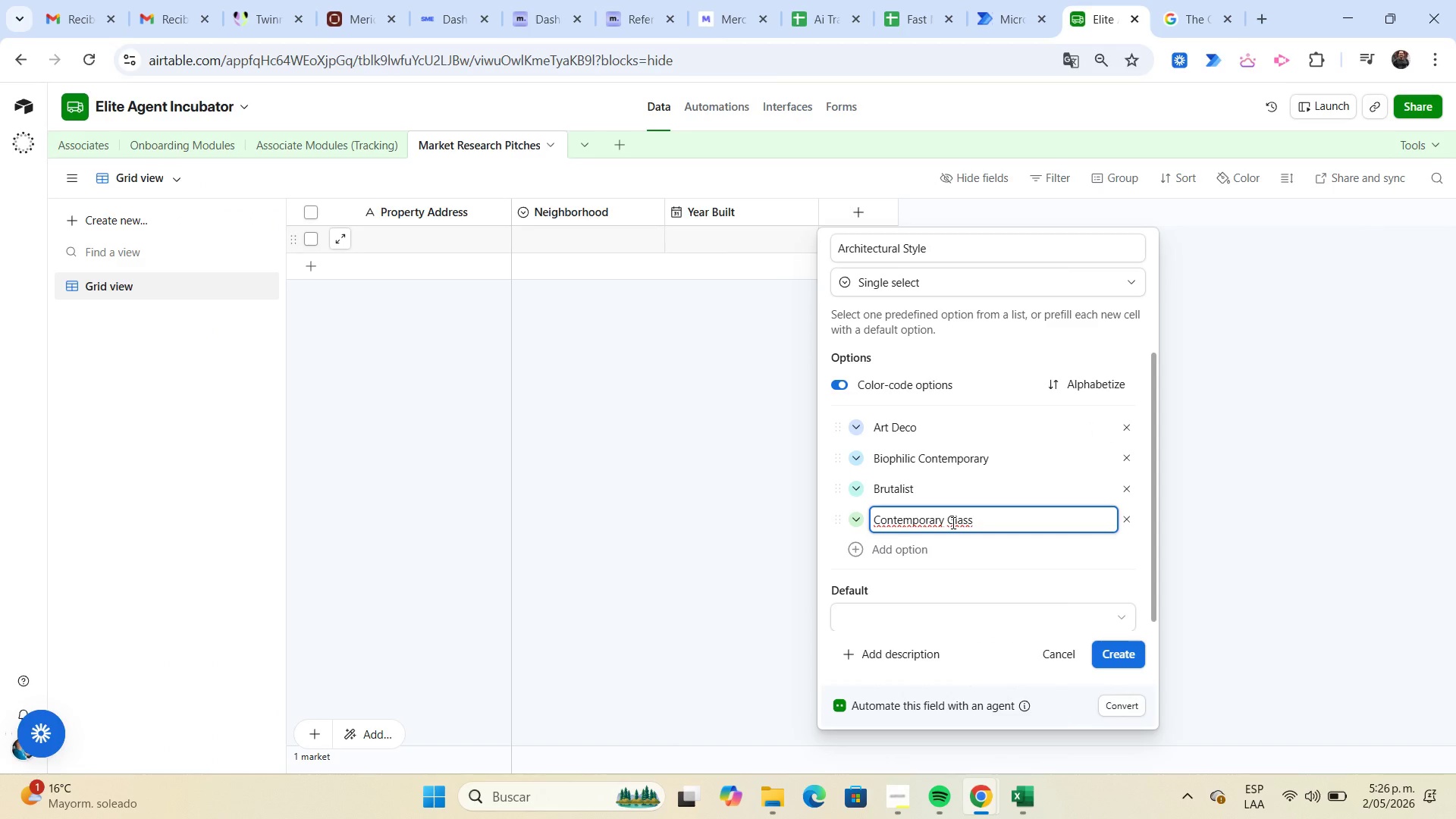 
key(Enter)
 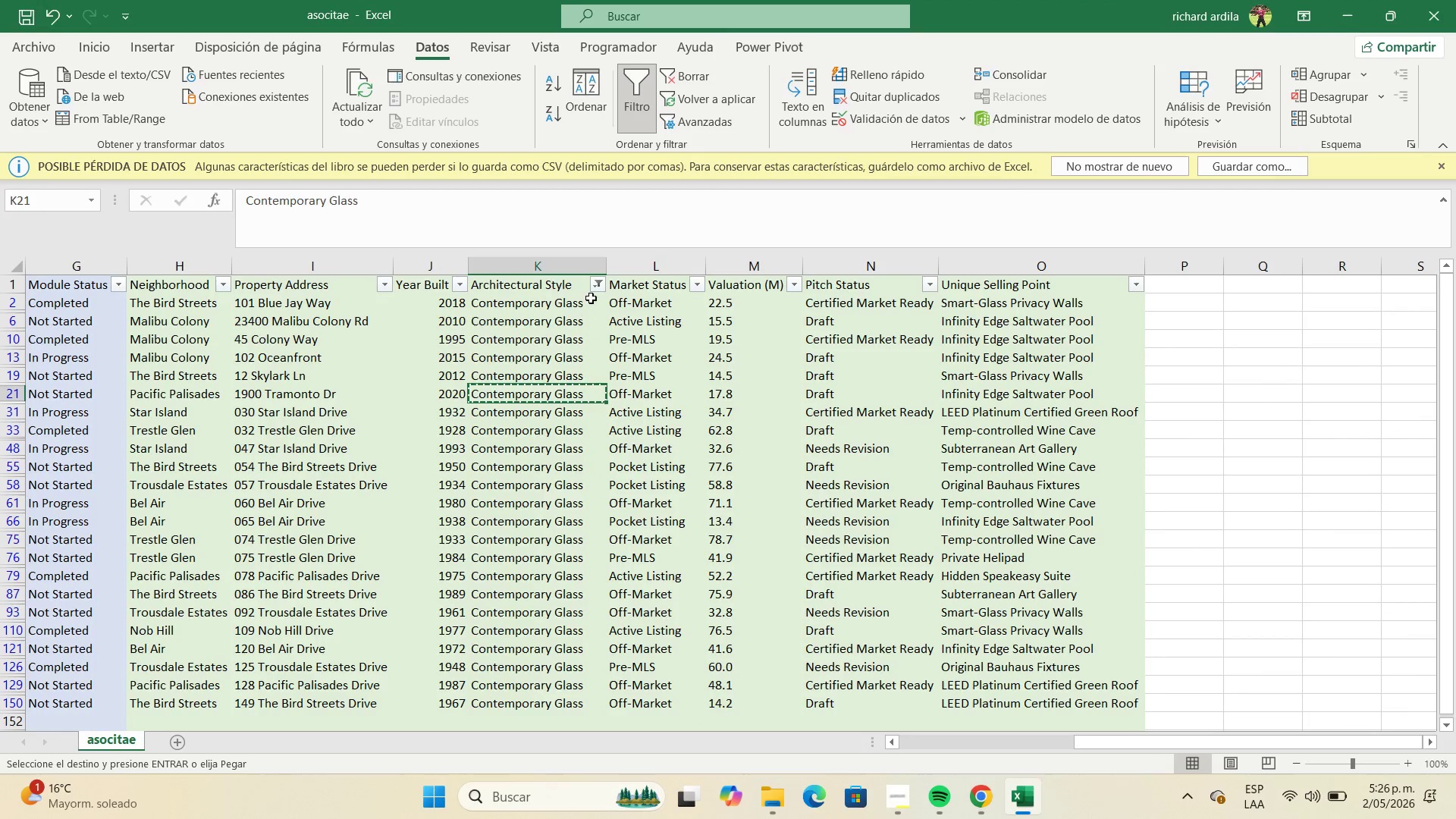 
left_click([597, 283])
 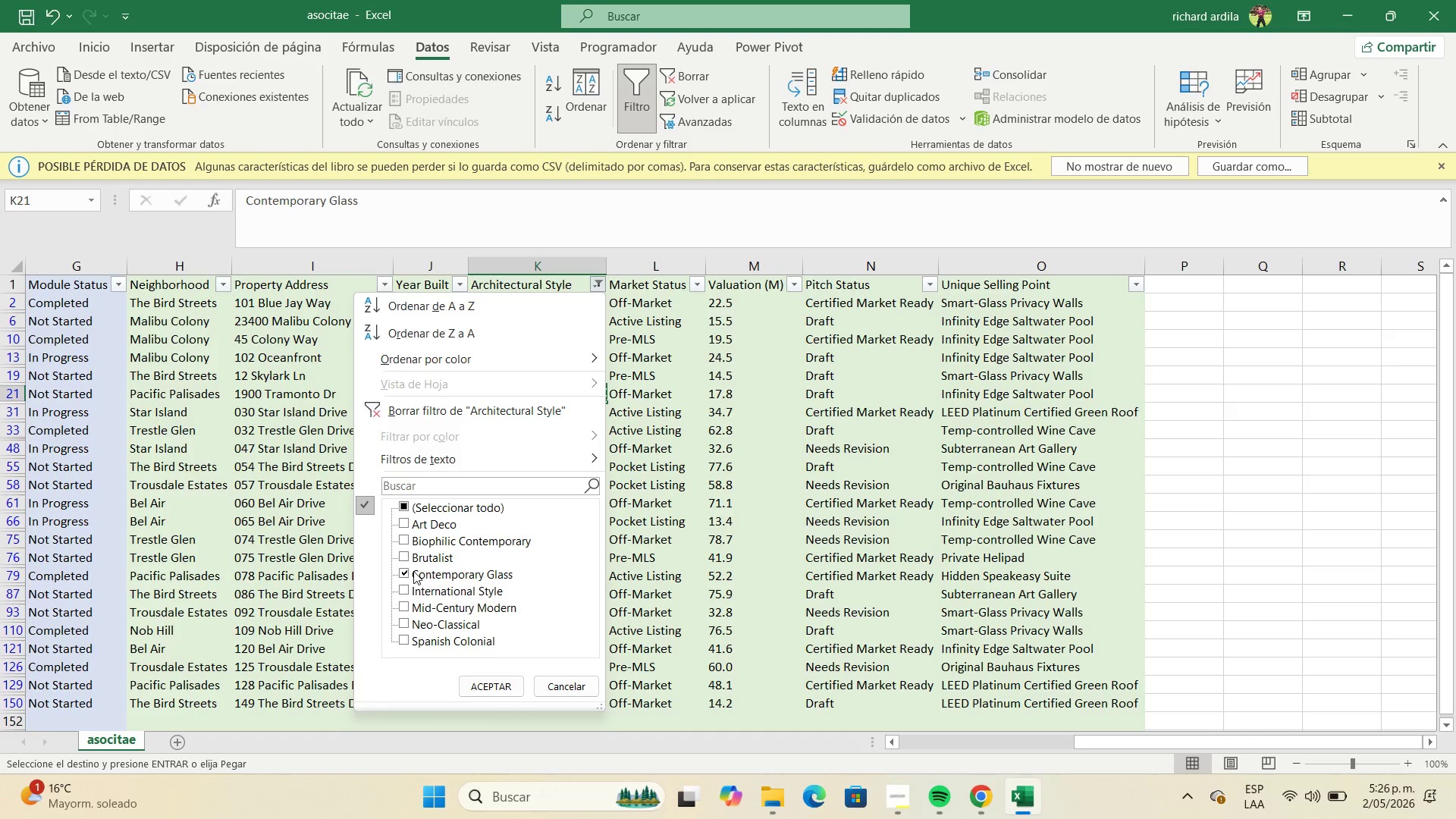 
left_click([404, 572])
 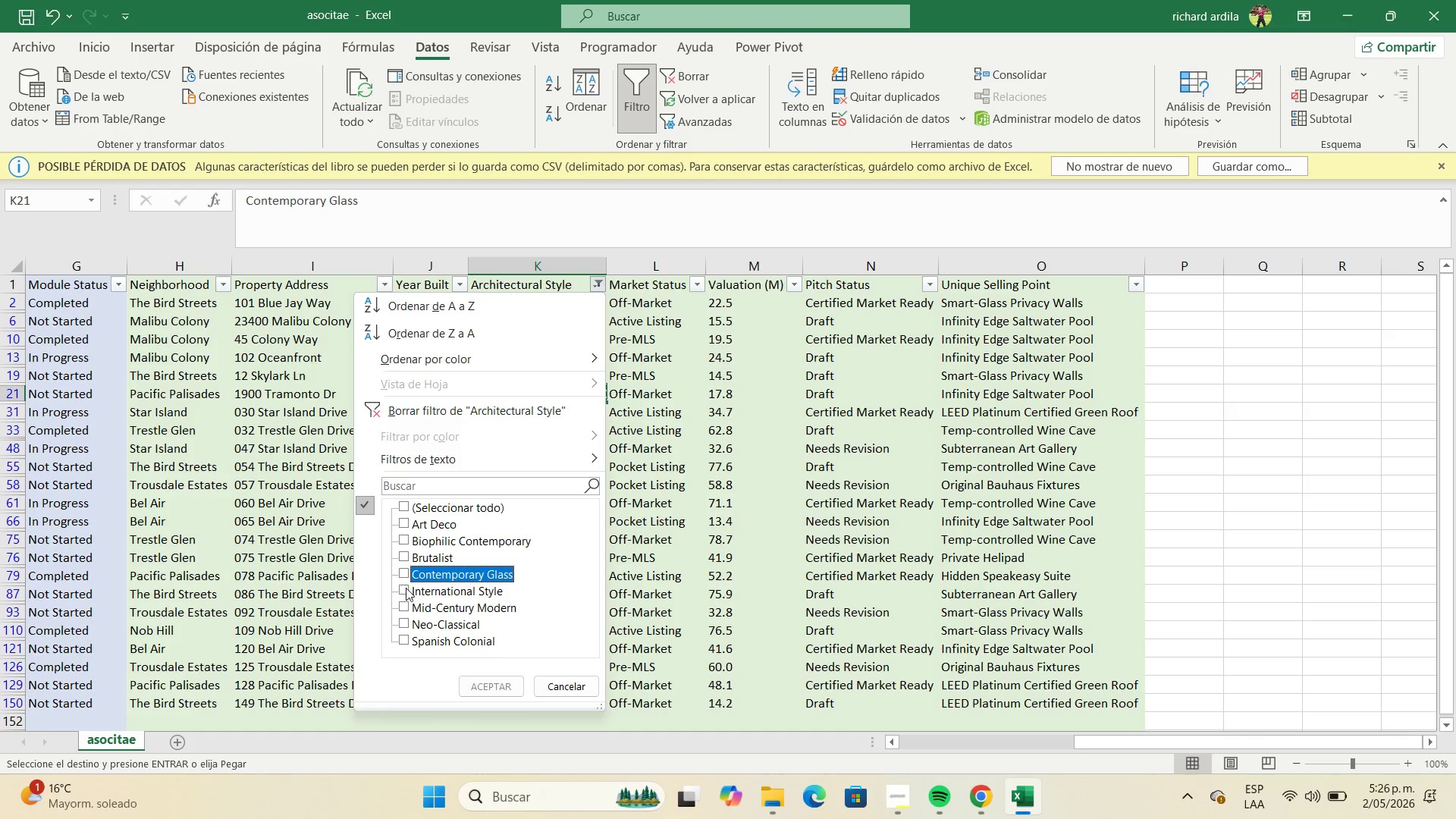 
left_click([406, 590])
 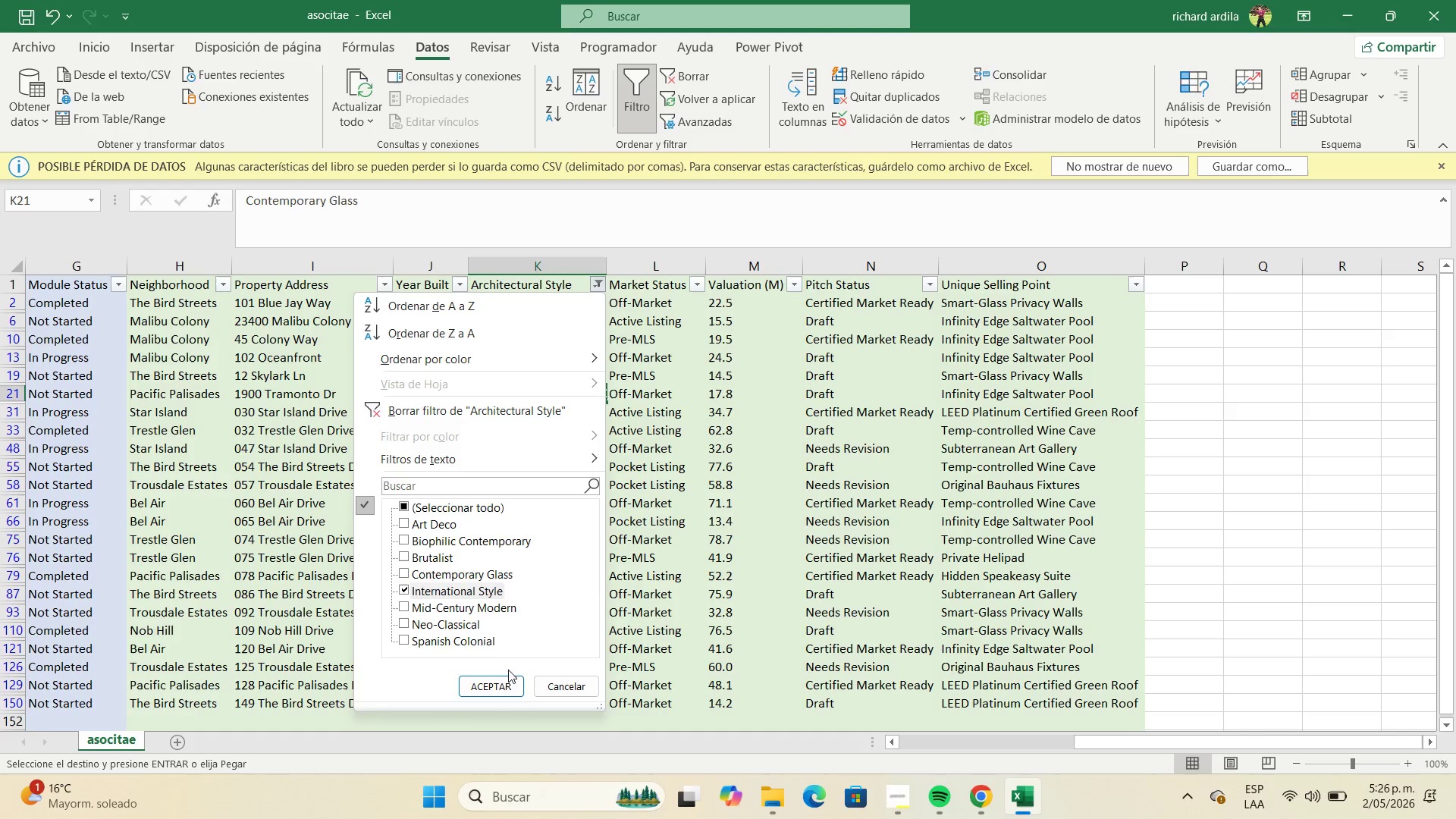 
left_click([497, 684])
 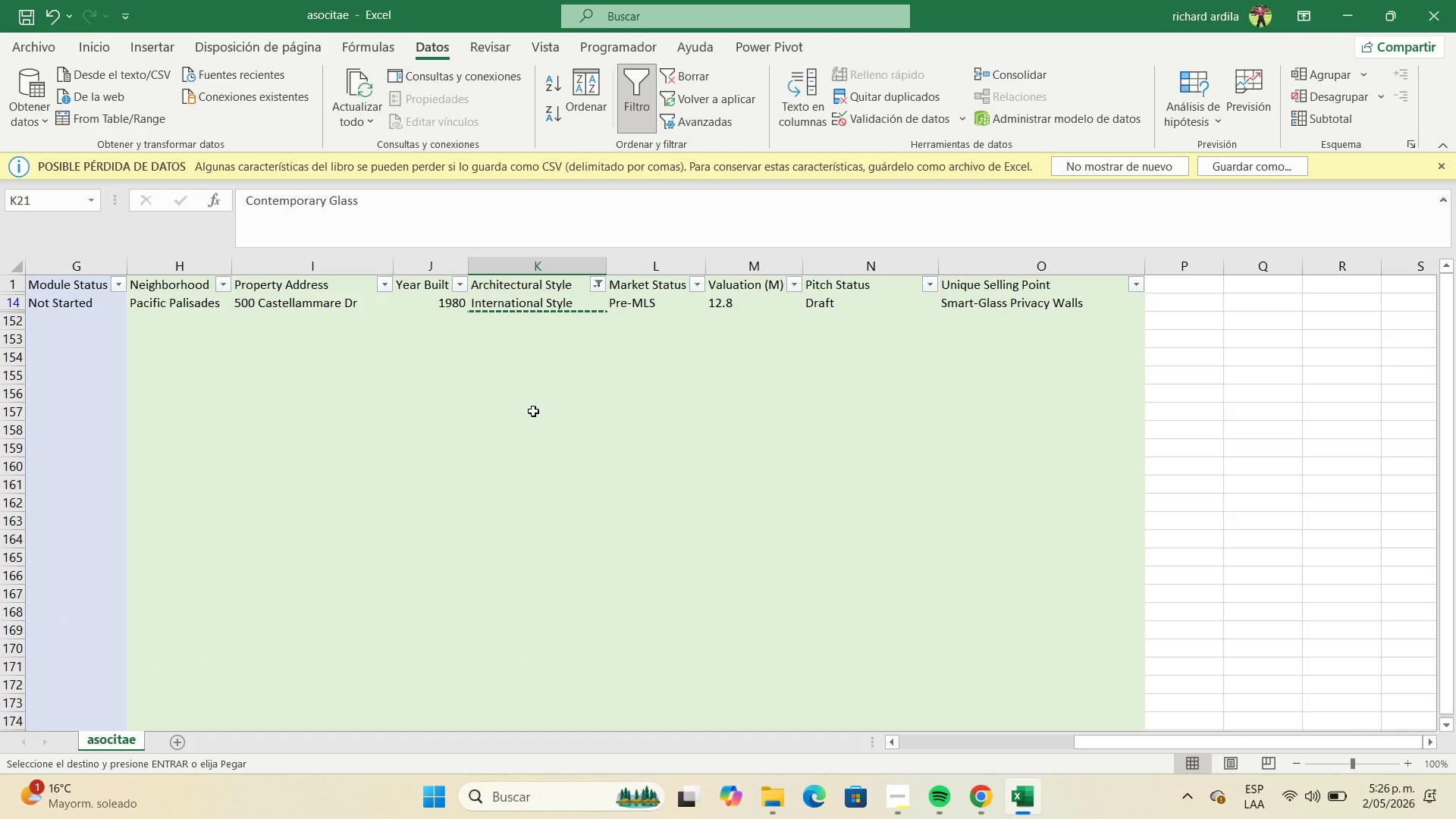 
scroll: coordinate [529, 408], scroll_direction: up, amount: 1.0
 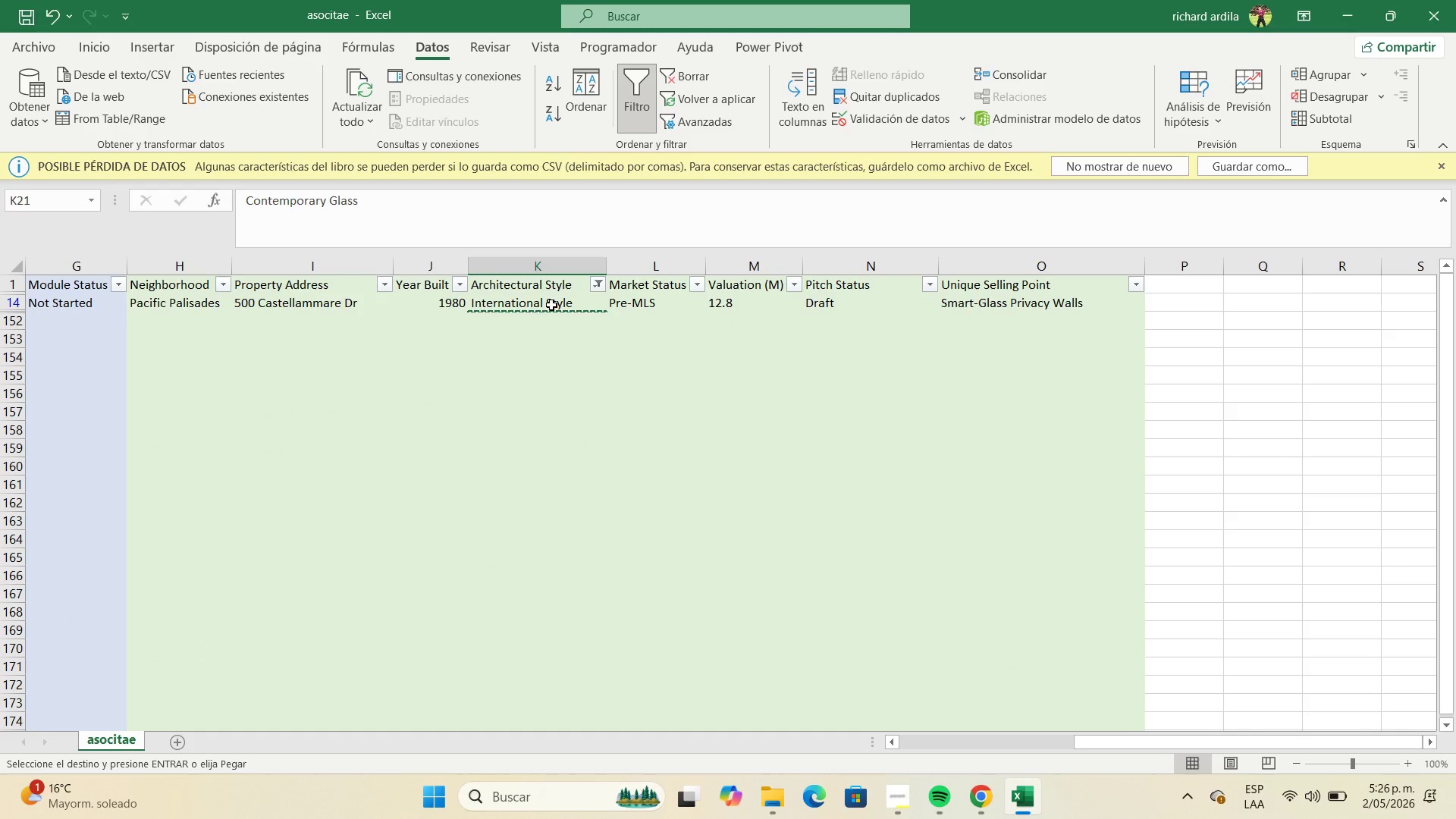 
left_click([551, 305])
 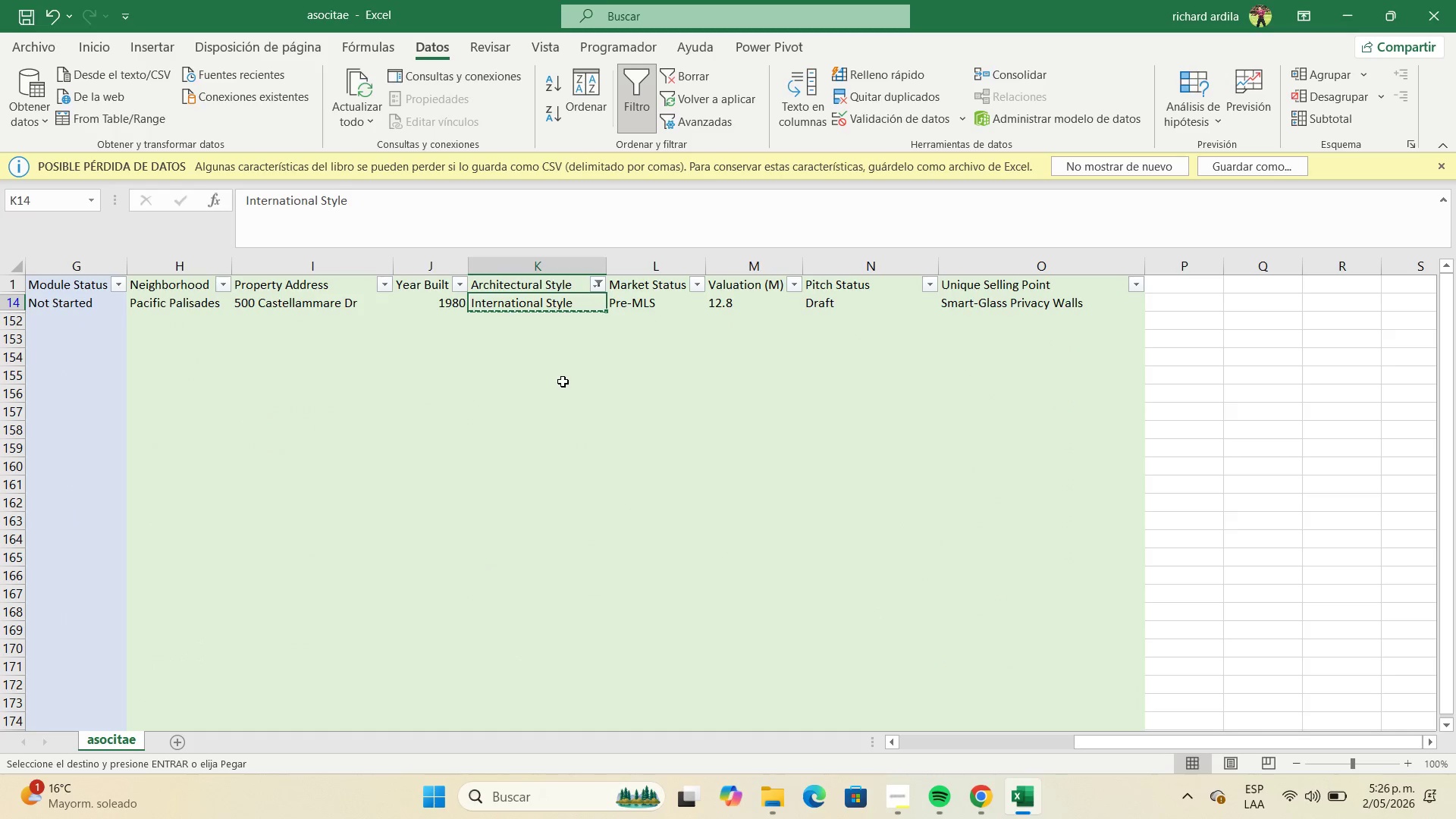 
key(Control+C)
 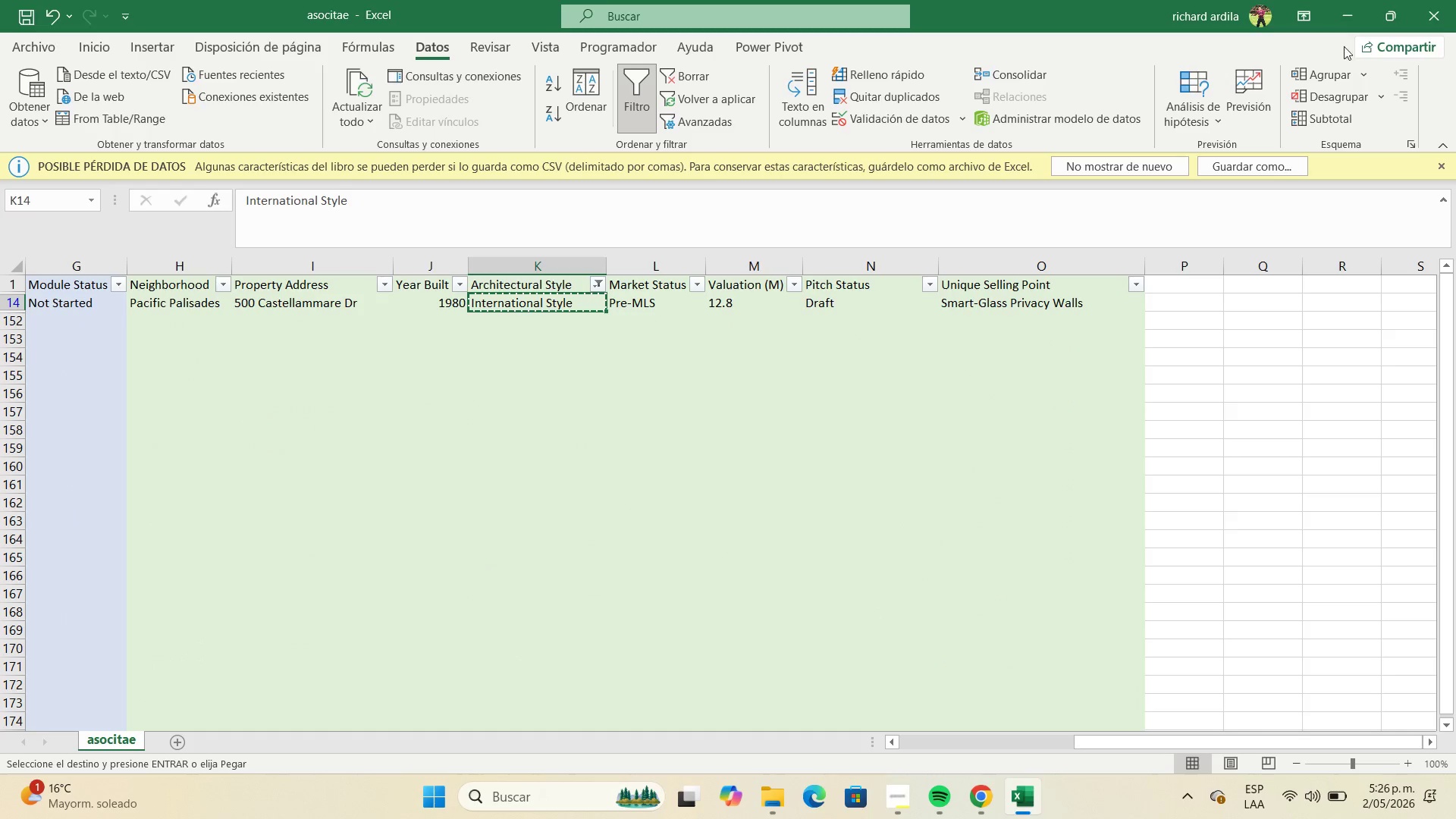 
left_click([1347, 24])
 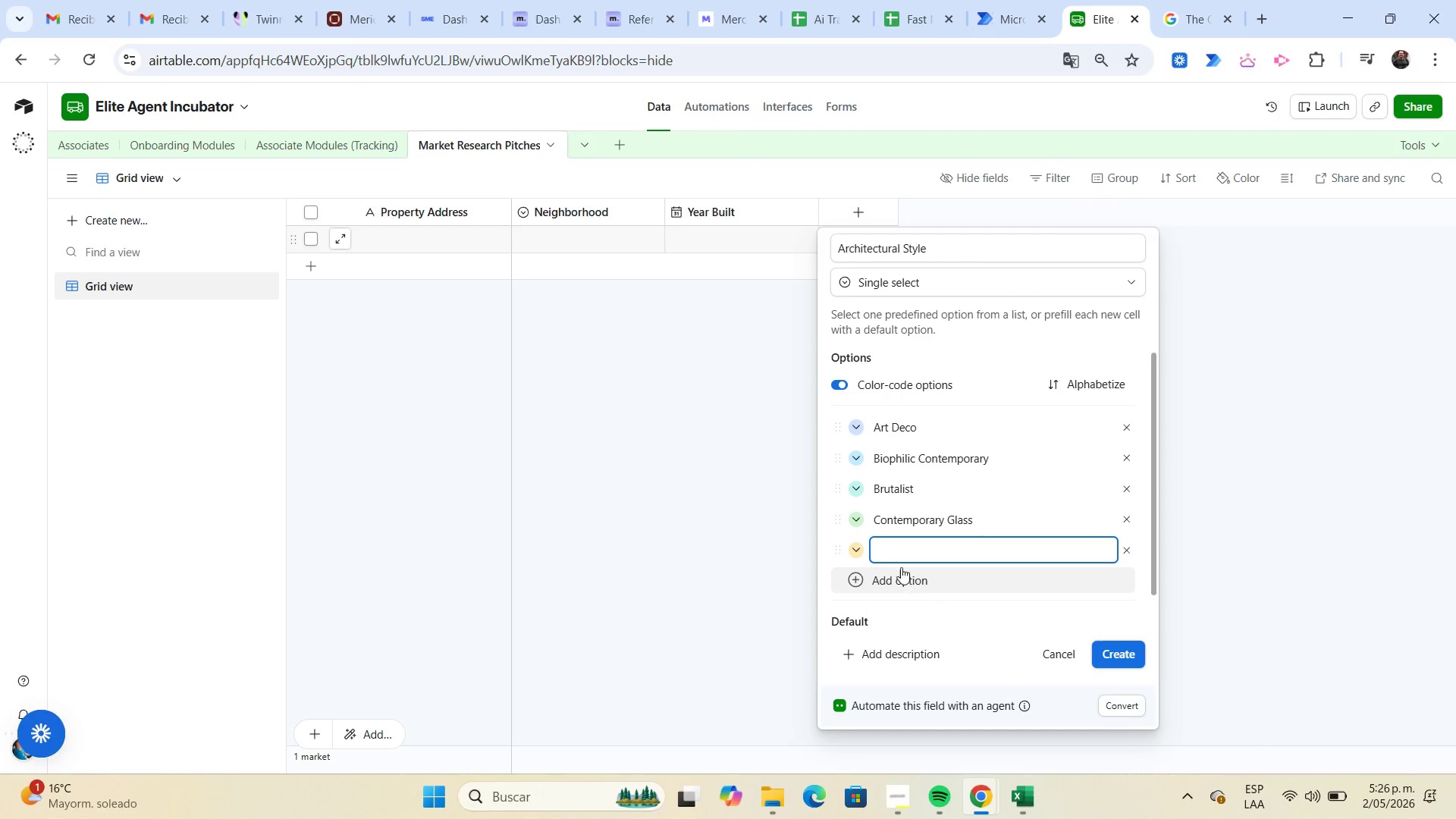 
key(Control+ControlLeft)
 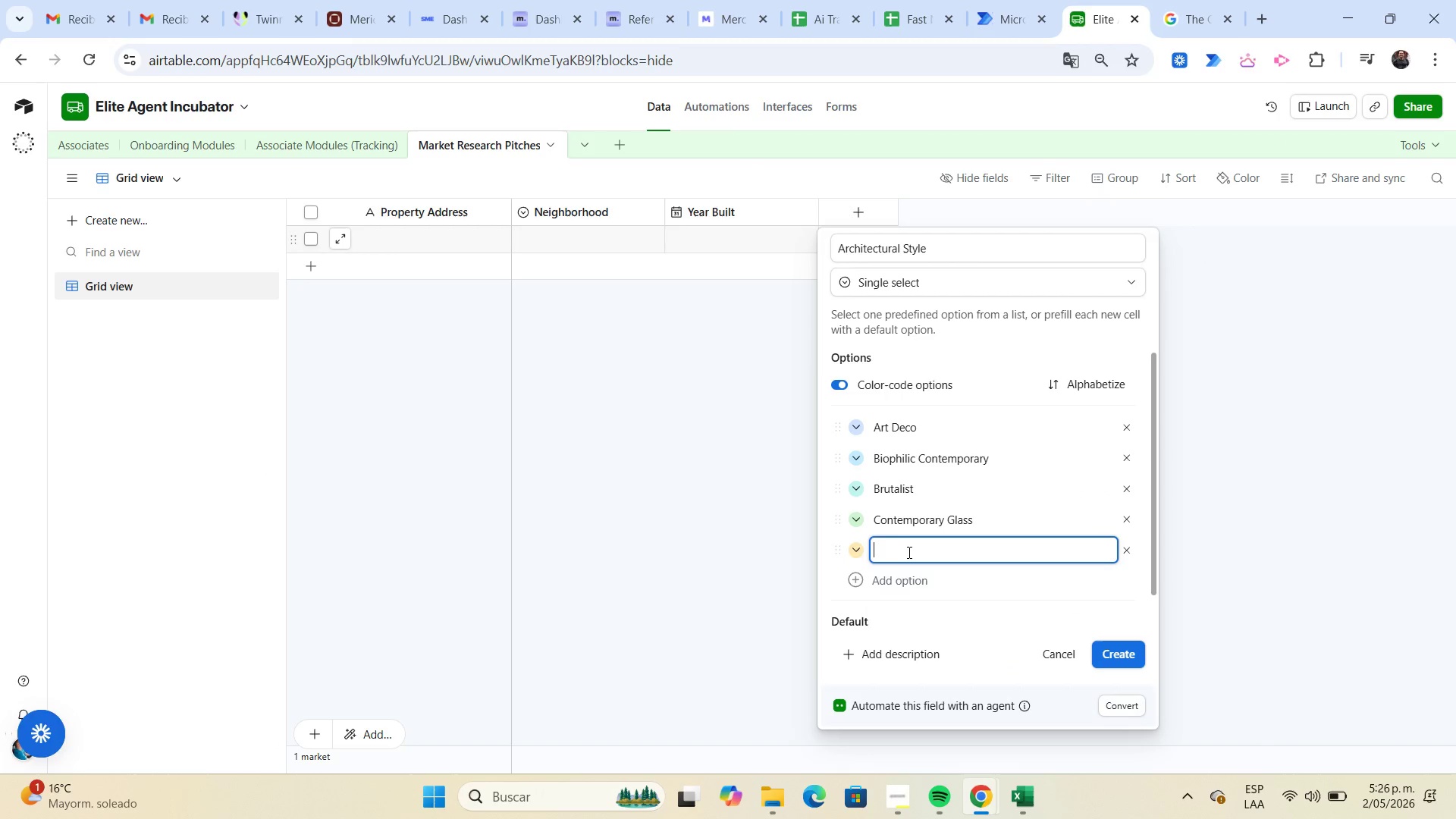 
key(Control+V)
 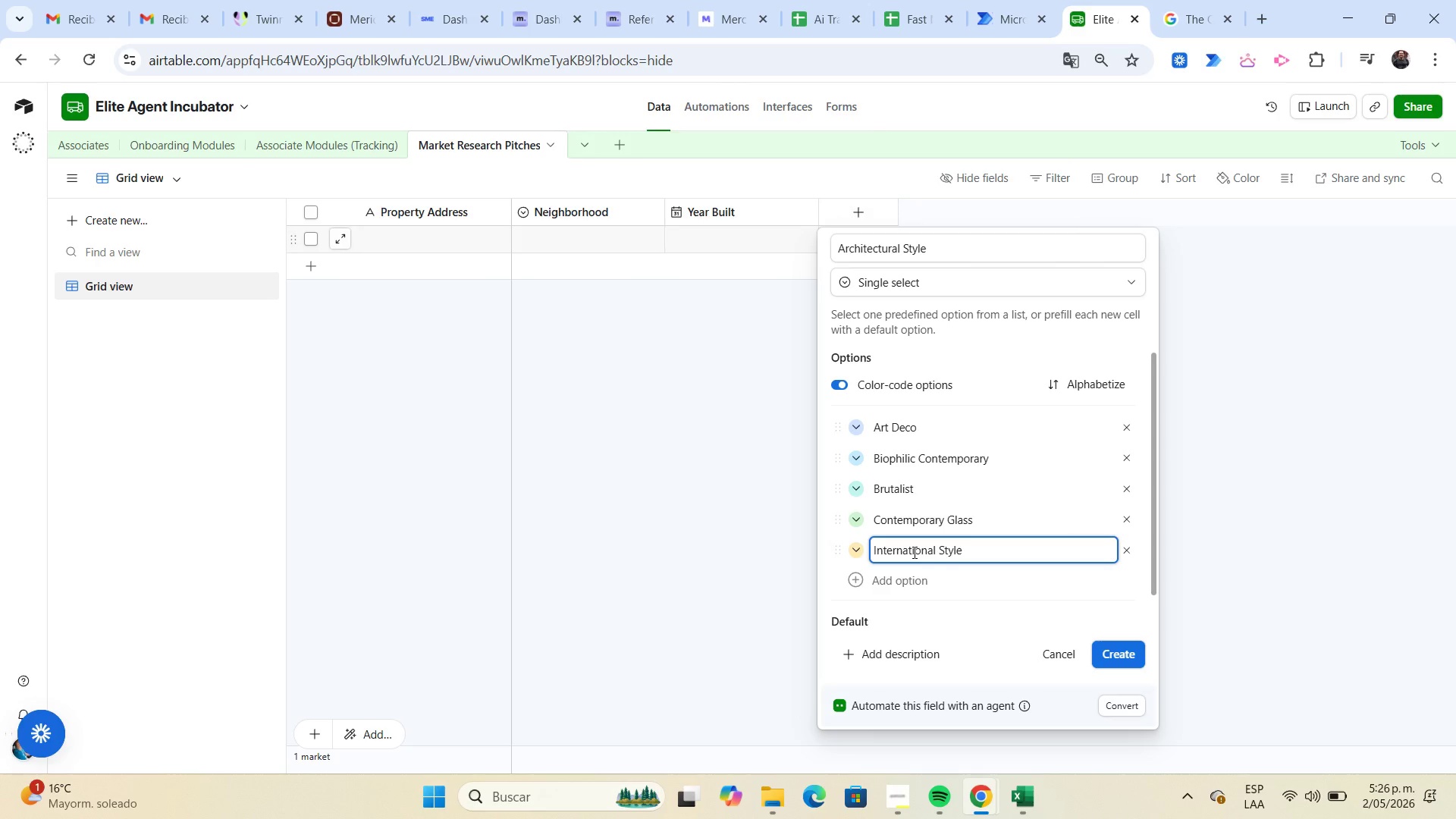 
key(Enter)
 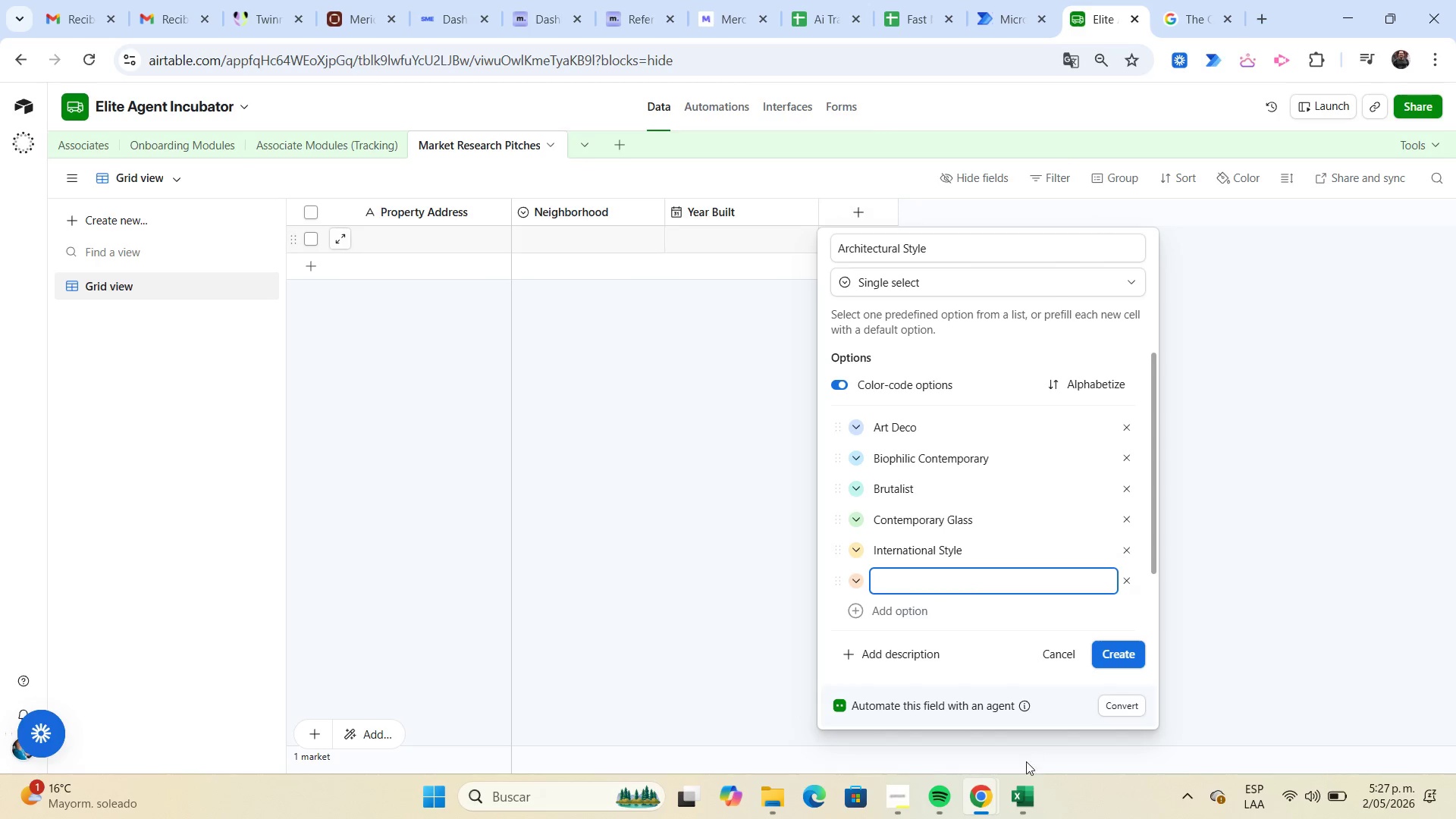 
left_click([1022, 793])
 